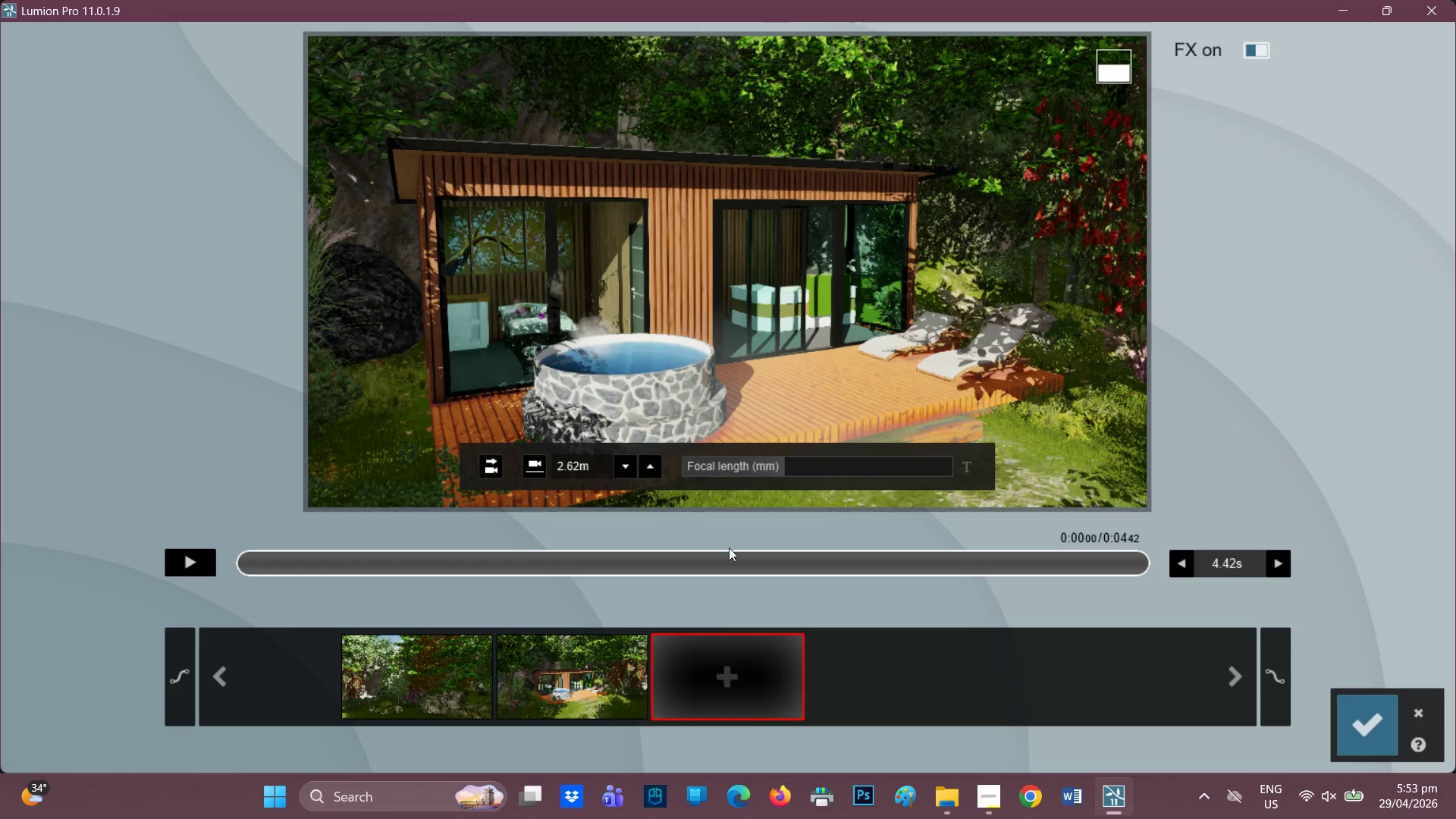 
left_click([736, 671])
 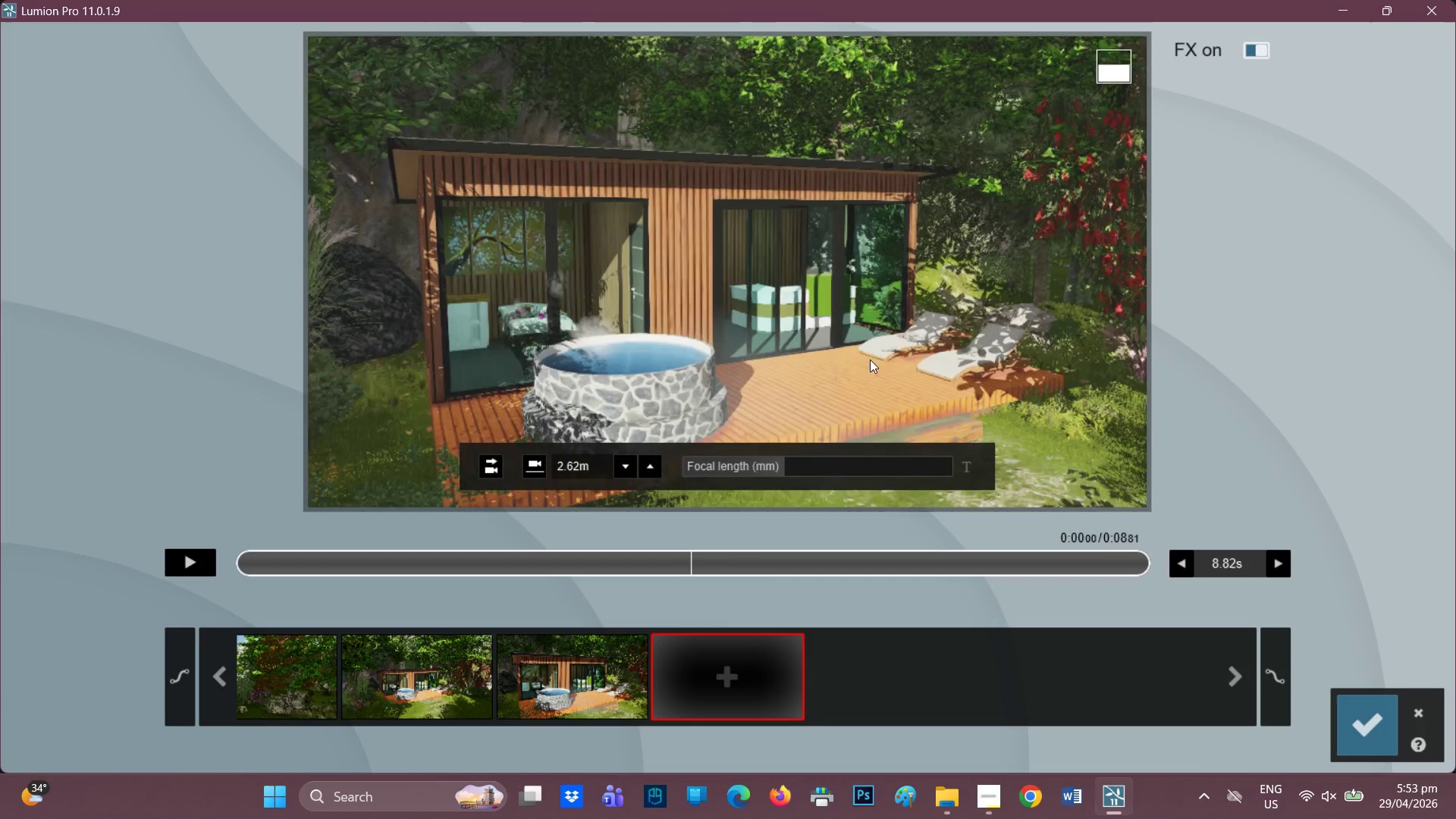 
scroll: coordinate [879, 360], scroll_direction: up, amount: 2.0
 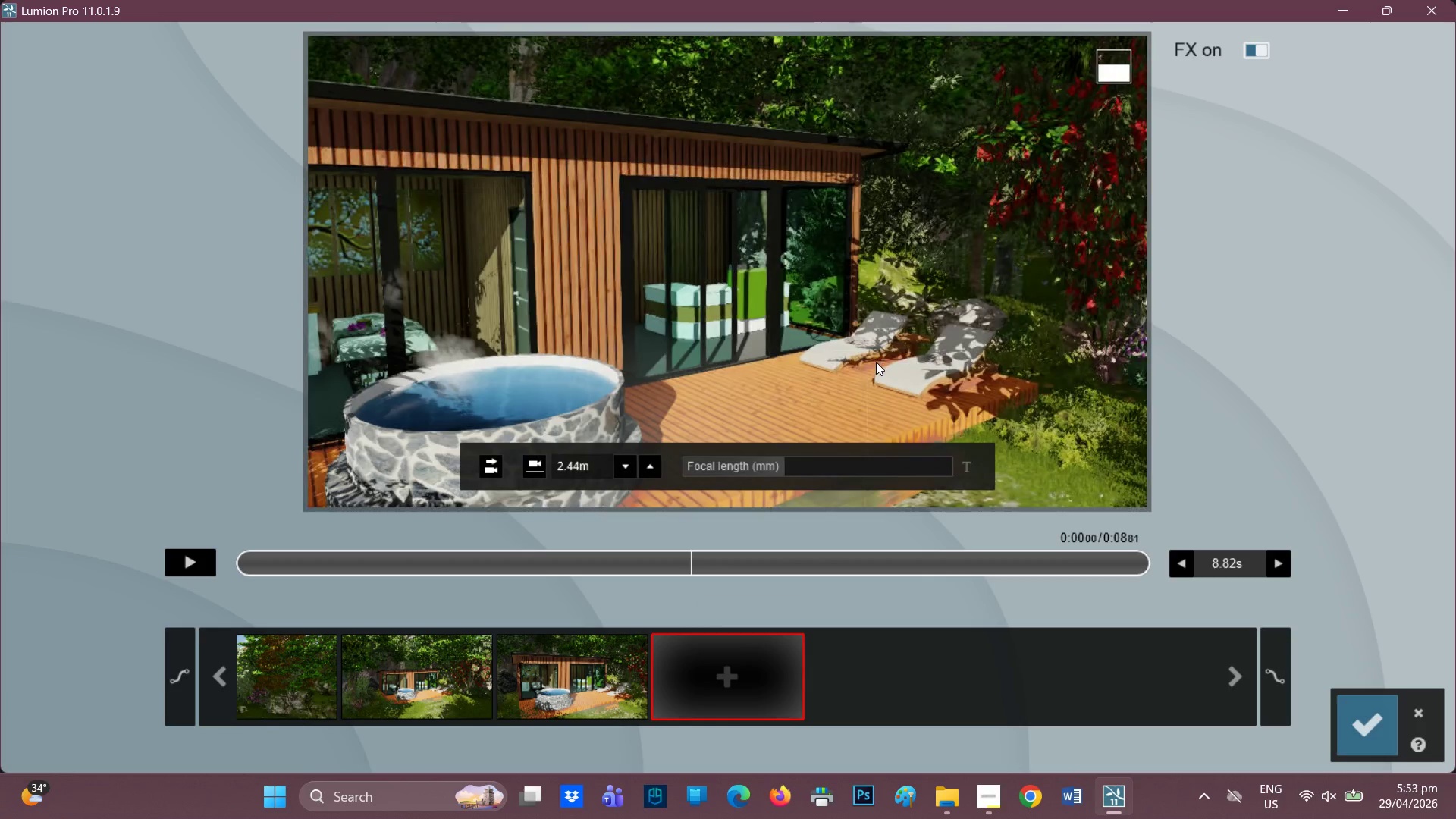 
key(D)
 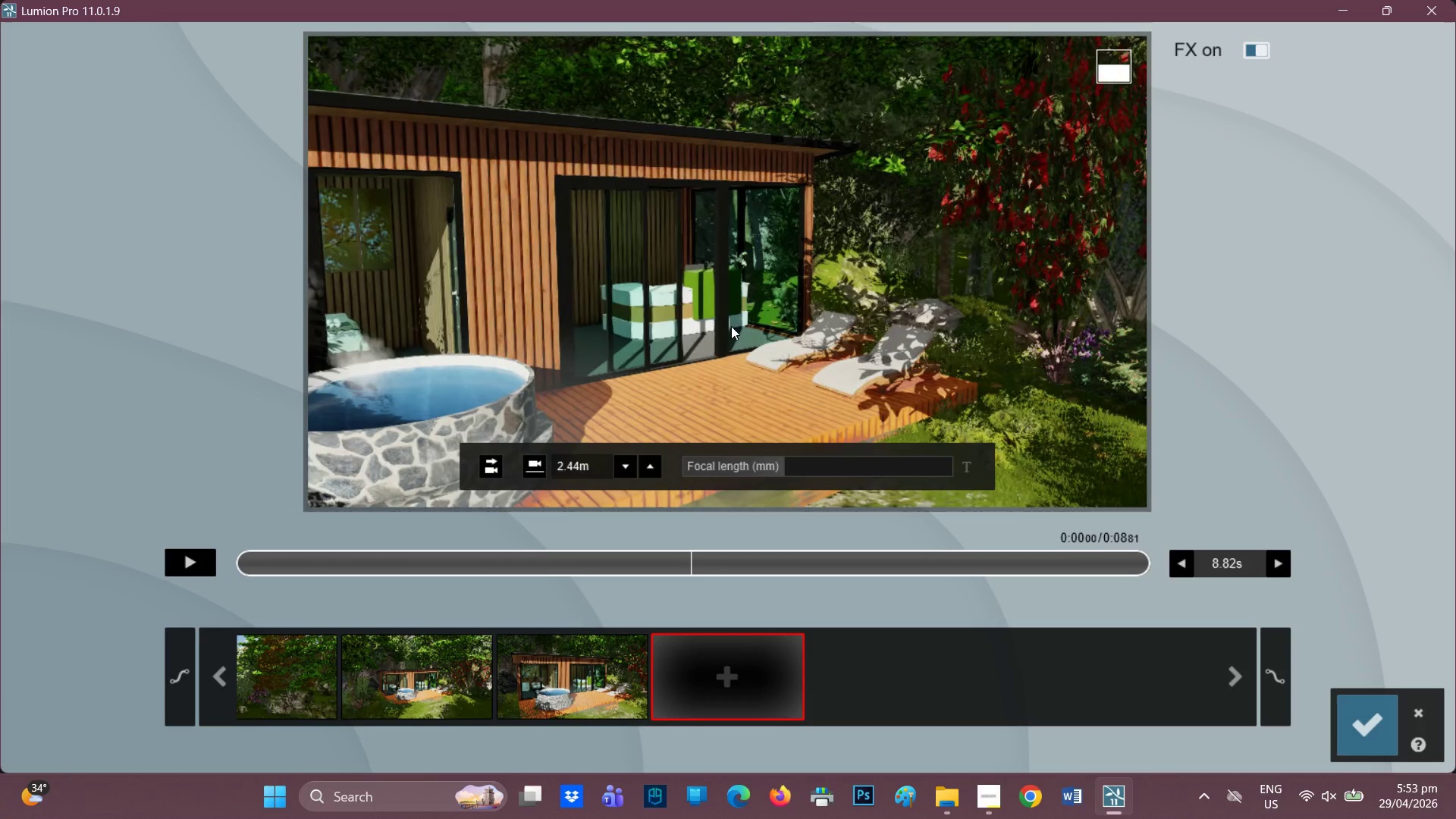 
scroll: coordinate [714, 318], scroll_direction: up, amount: 1.0
 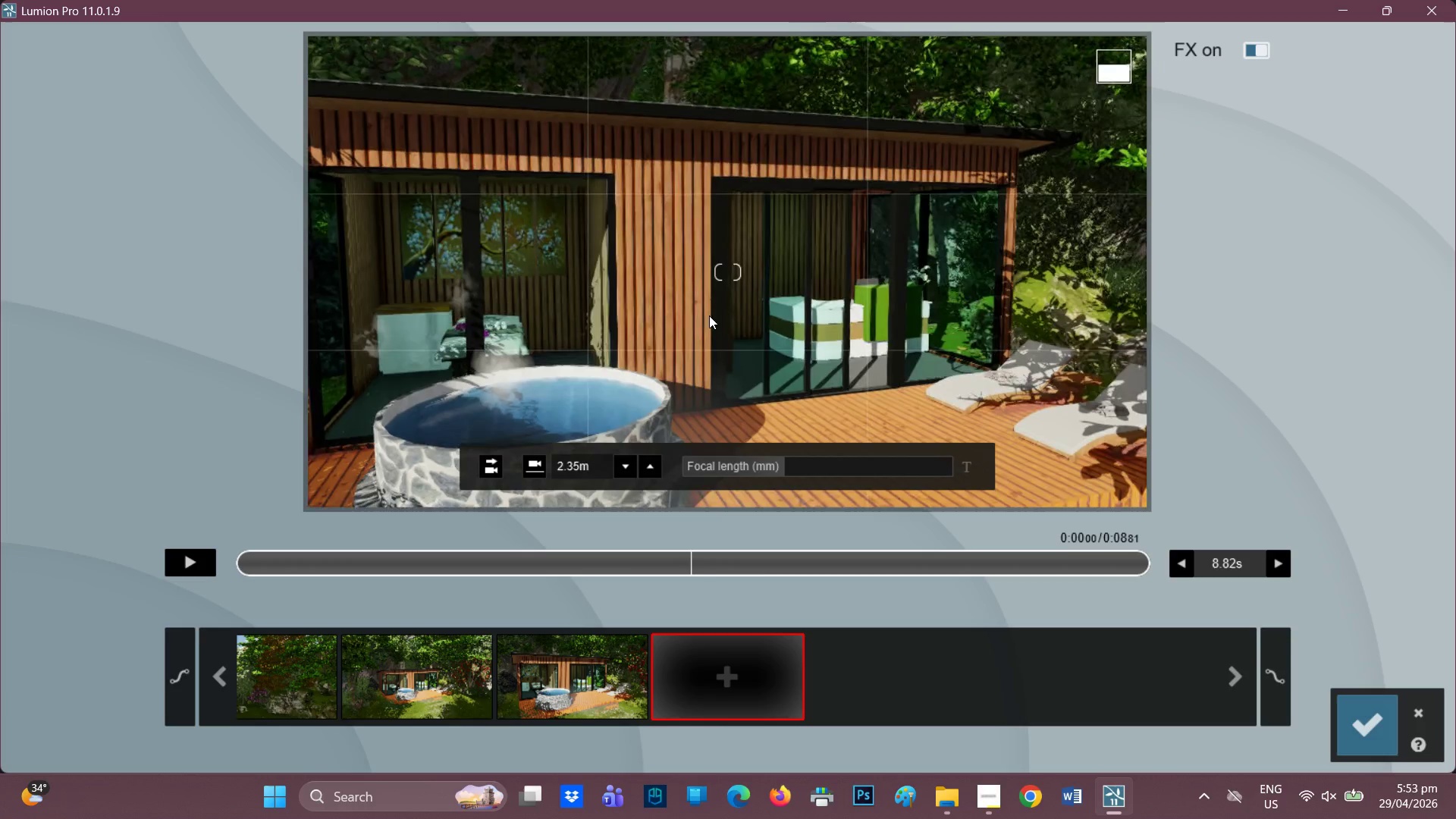 
wait(5.35)
 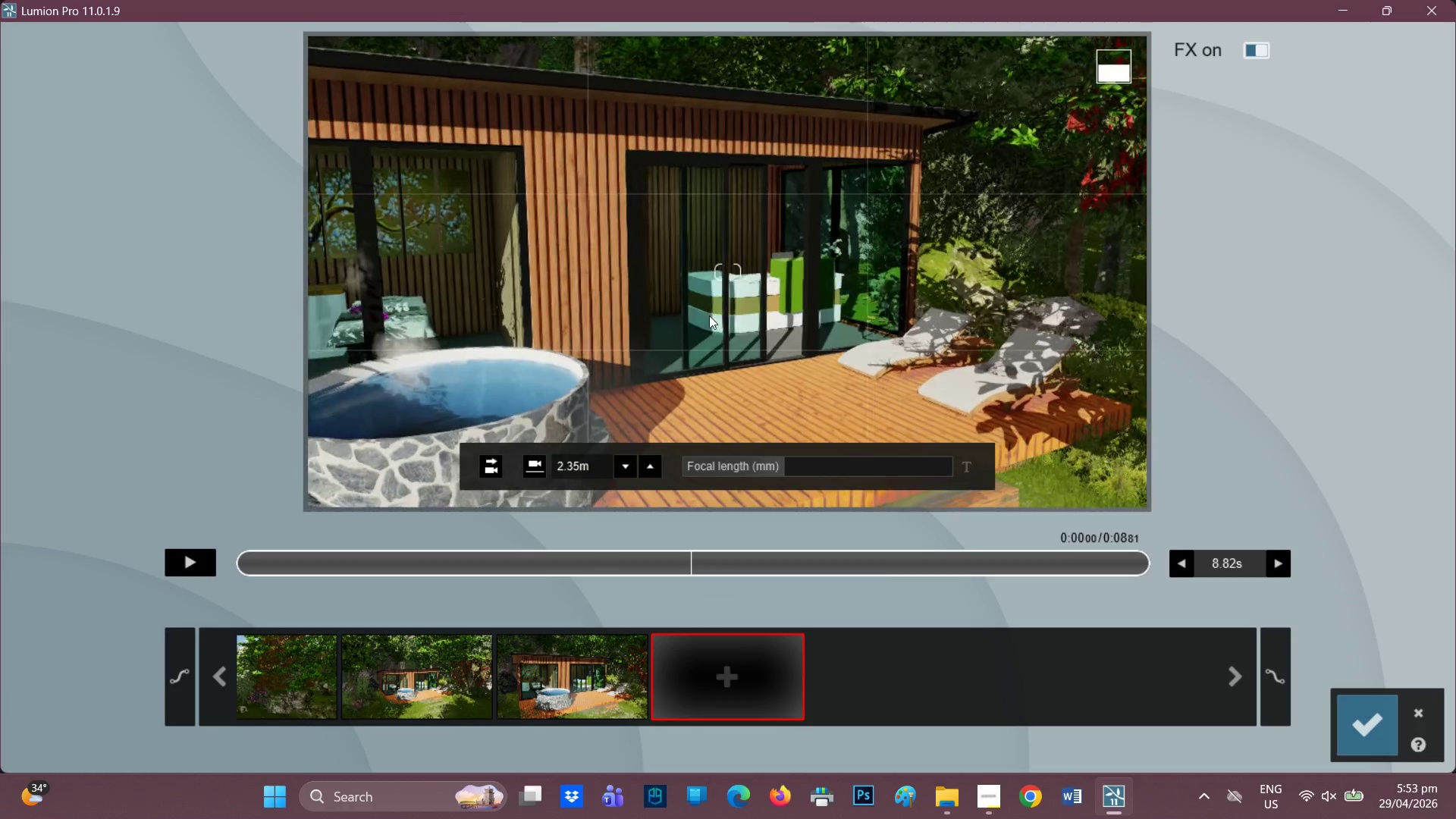 
left_click([713, 654])
 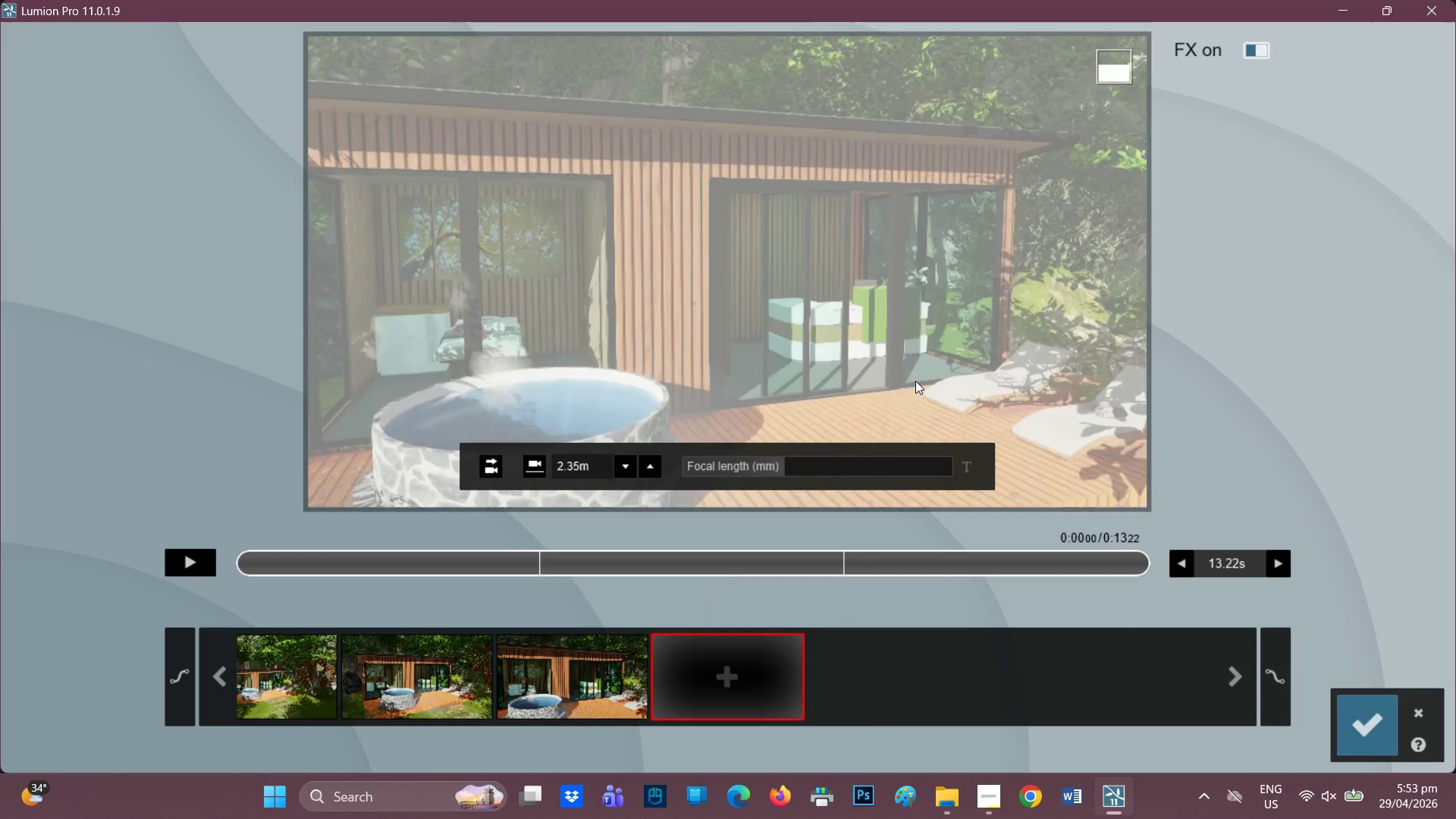 
scroll: coordinate [897, 383], scroll_direction: up, amount: 4.0
 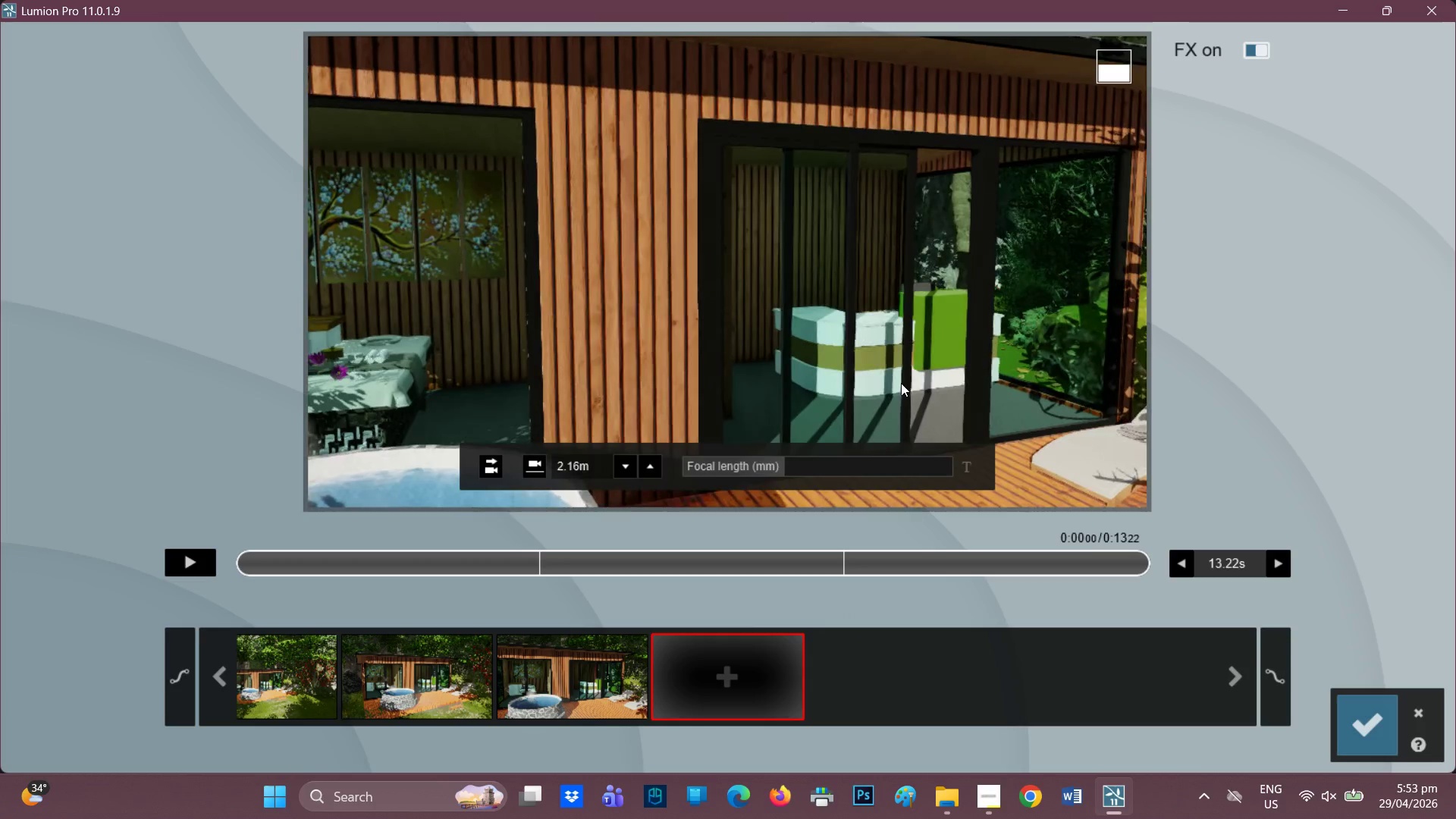 
key(D)
 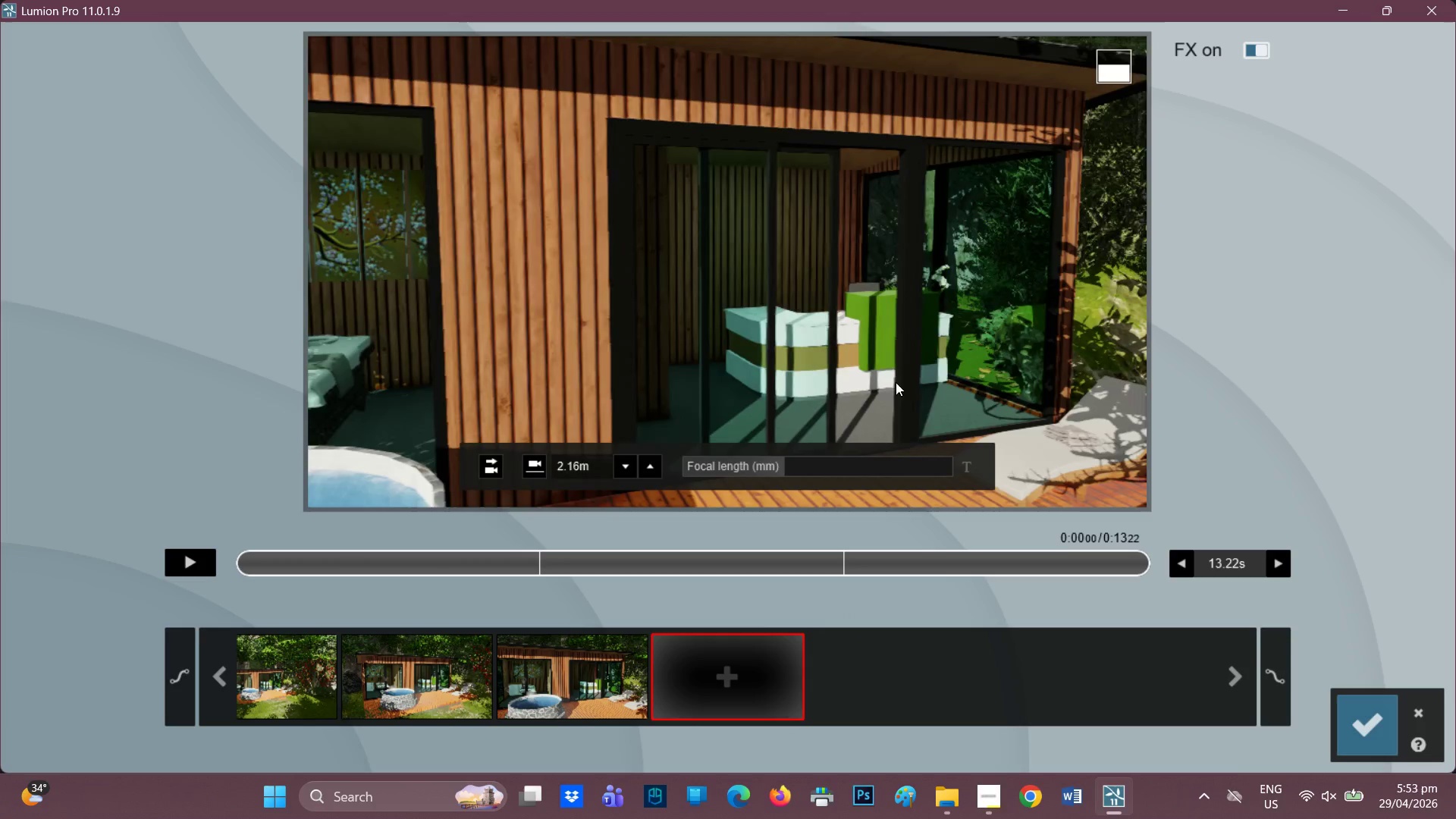 
key(D)
 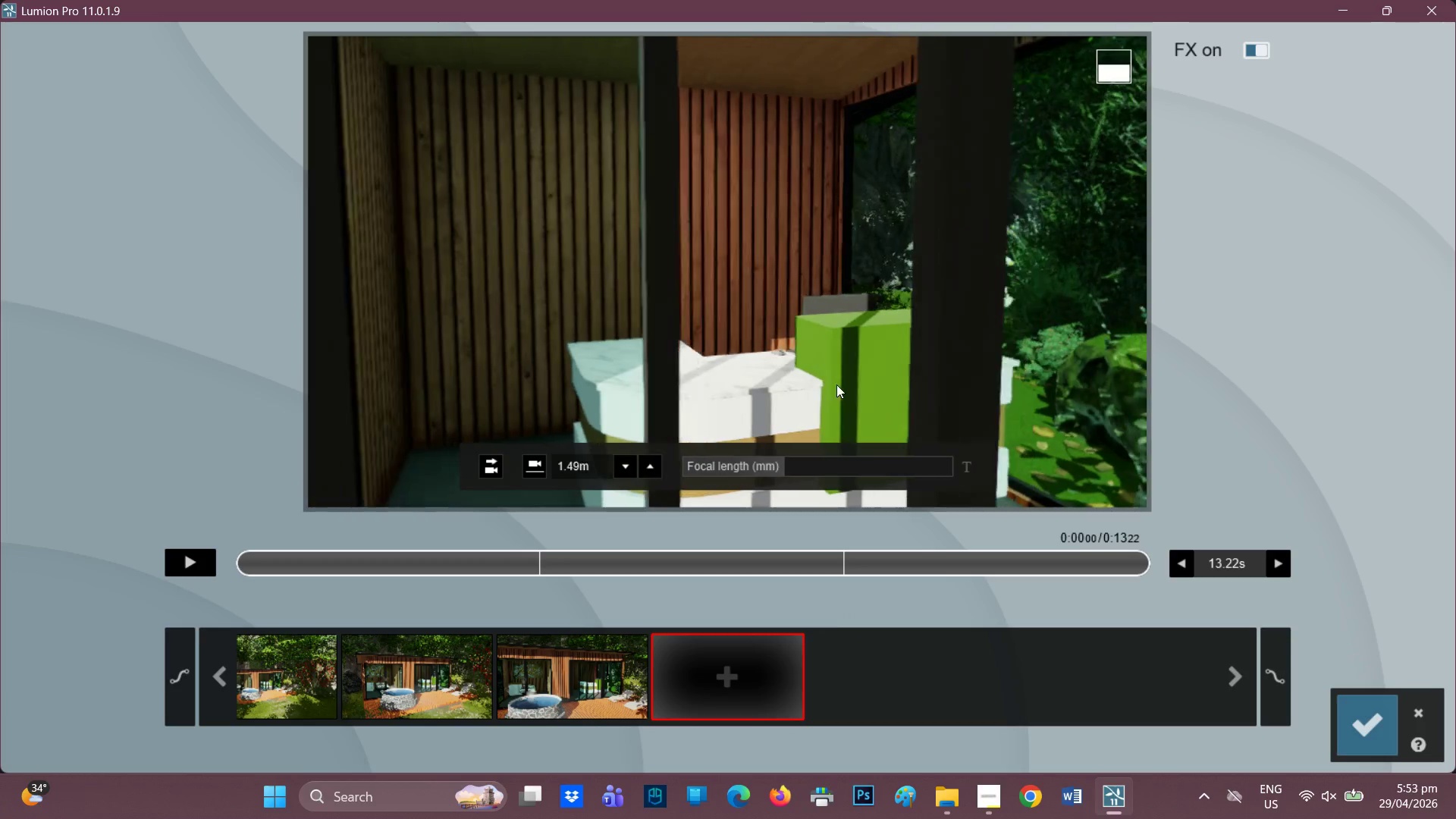 
scroll: coordinate [820, 391], scroll_direction: up, amount: 15.0
 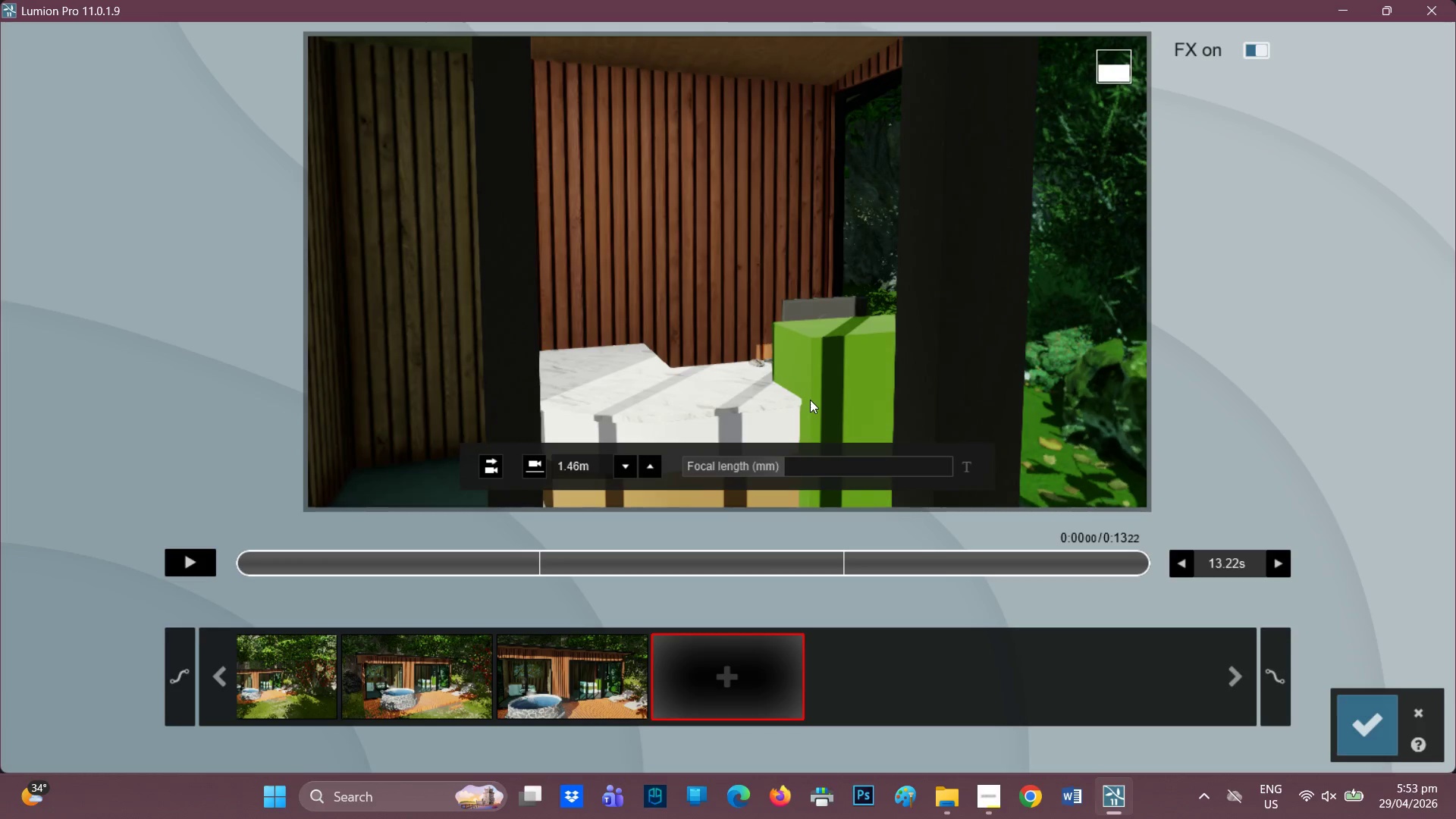 
key(A)
 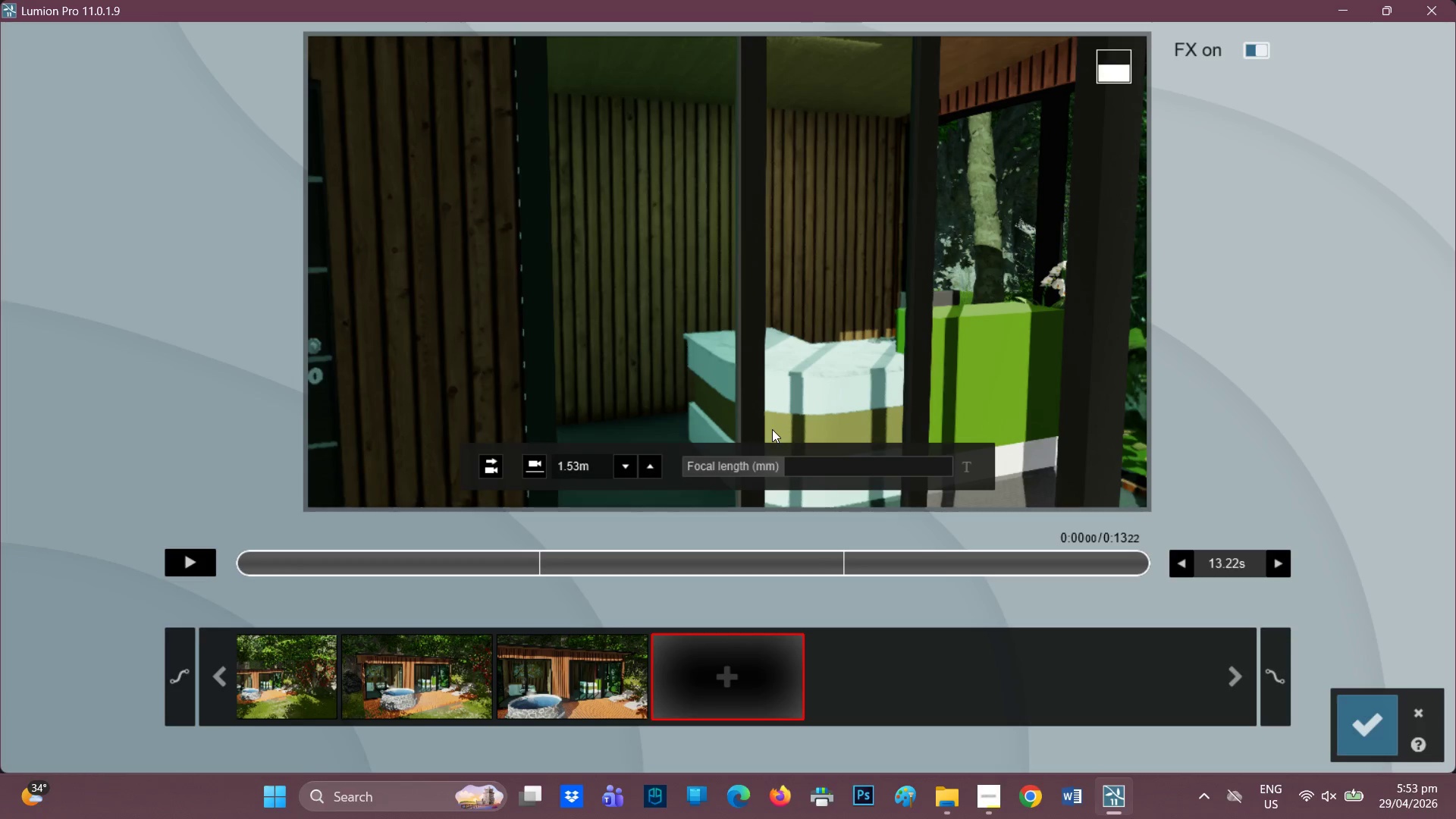 
scroll: coordinate [790, 402], scroll_direction: down, amount: 2.0
 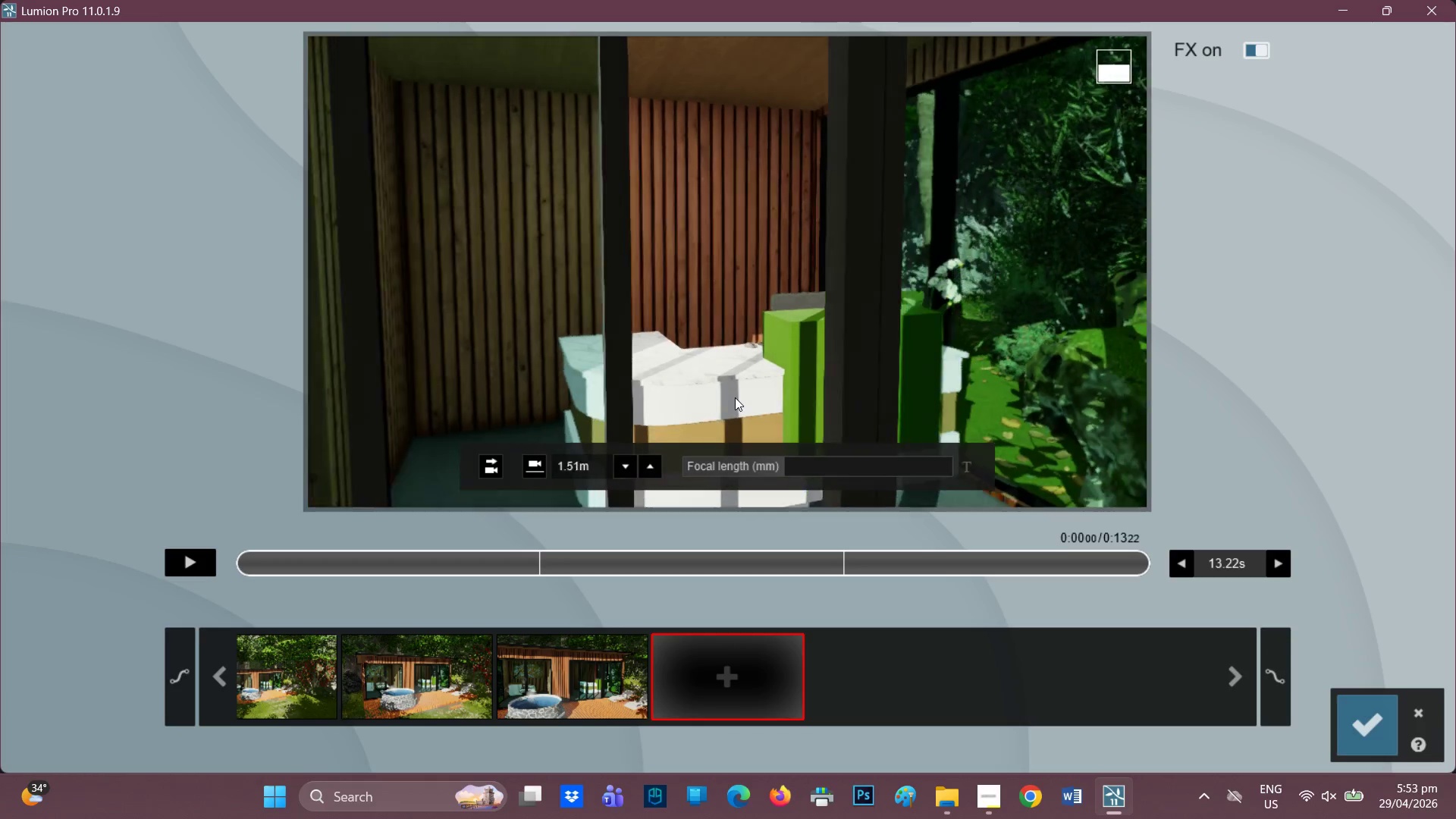 
left_click([622, 462])
 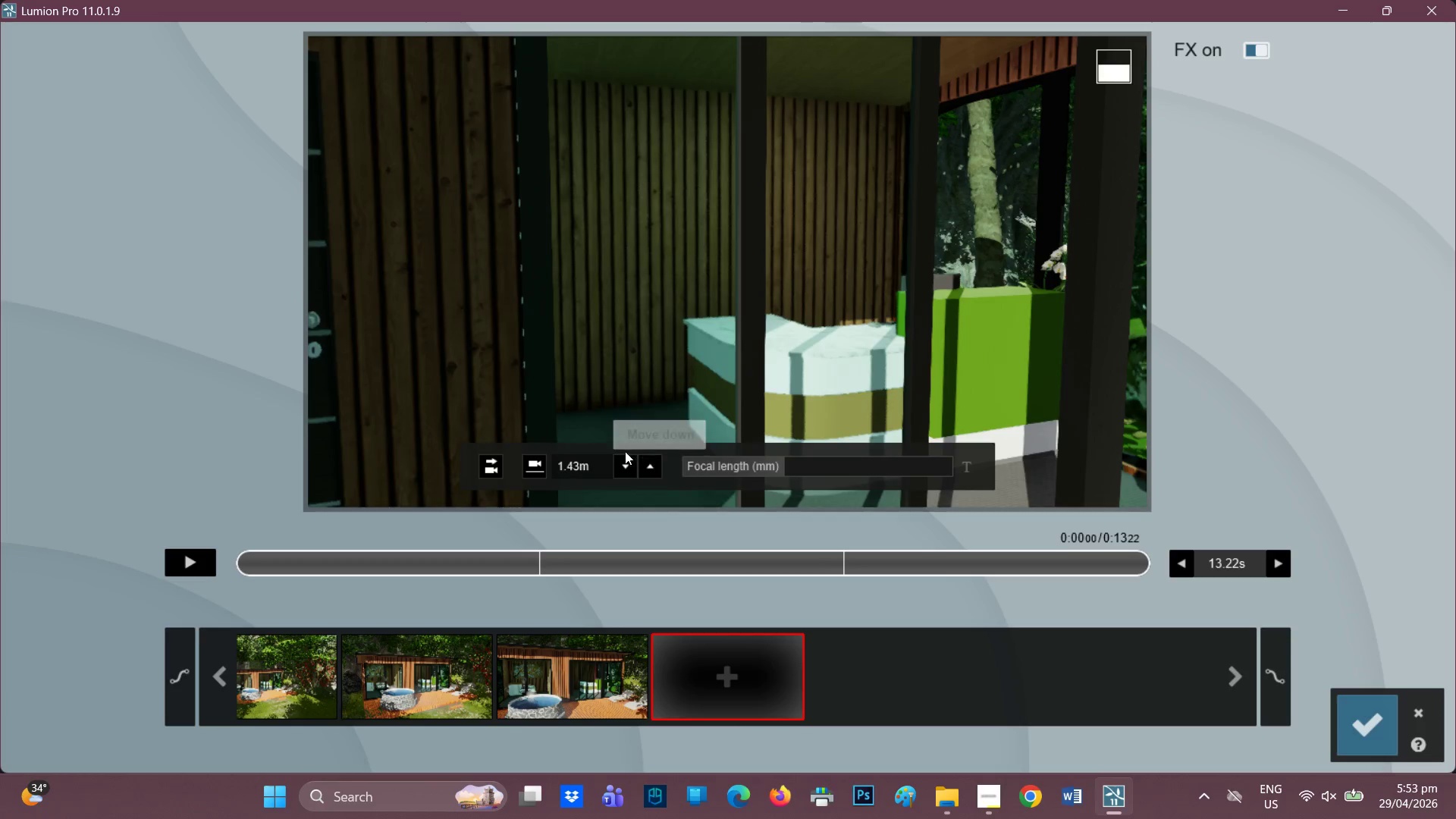 
left_click([623, 460])
 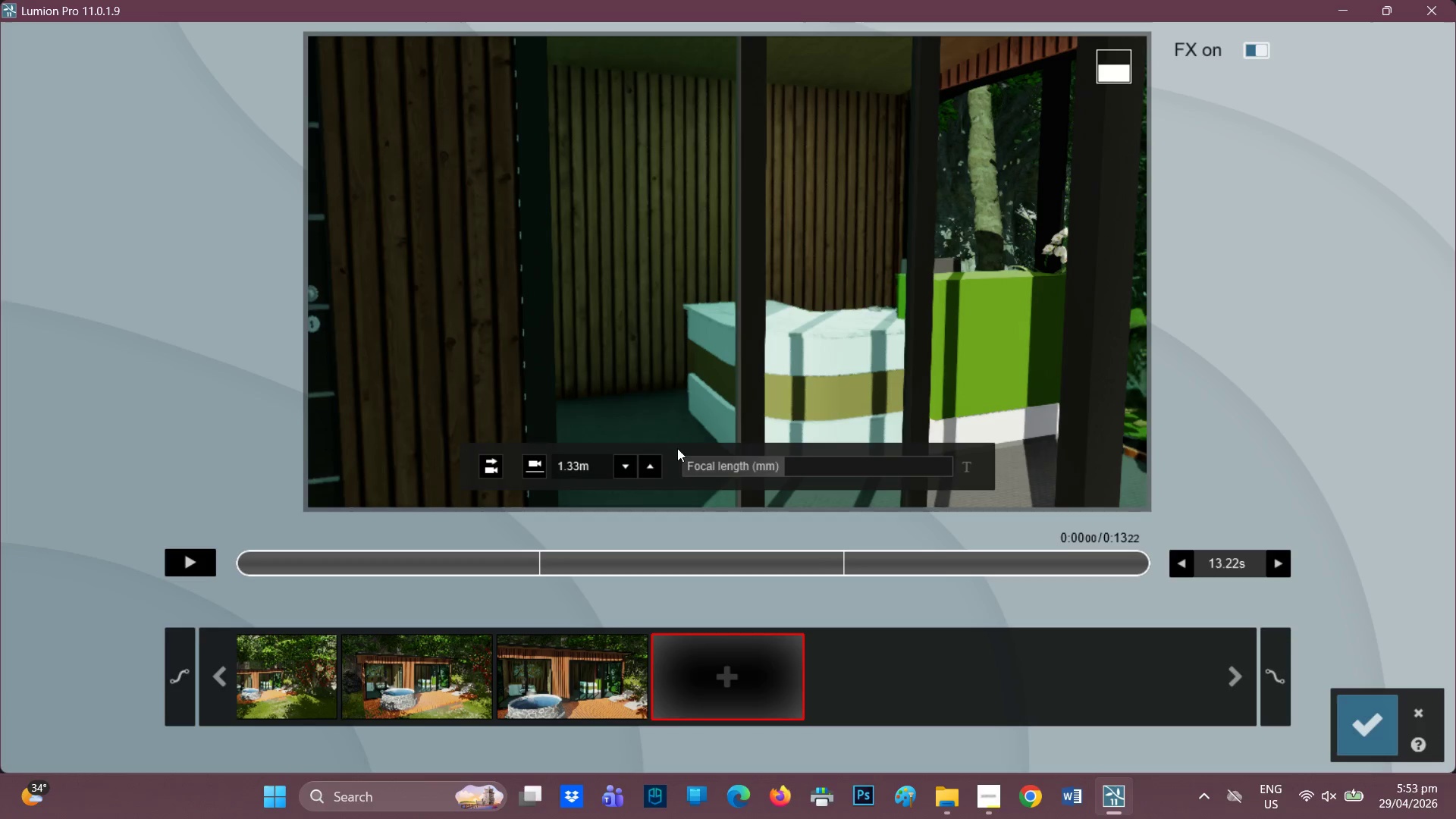 
left_click([654, 472])
 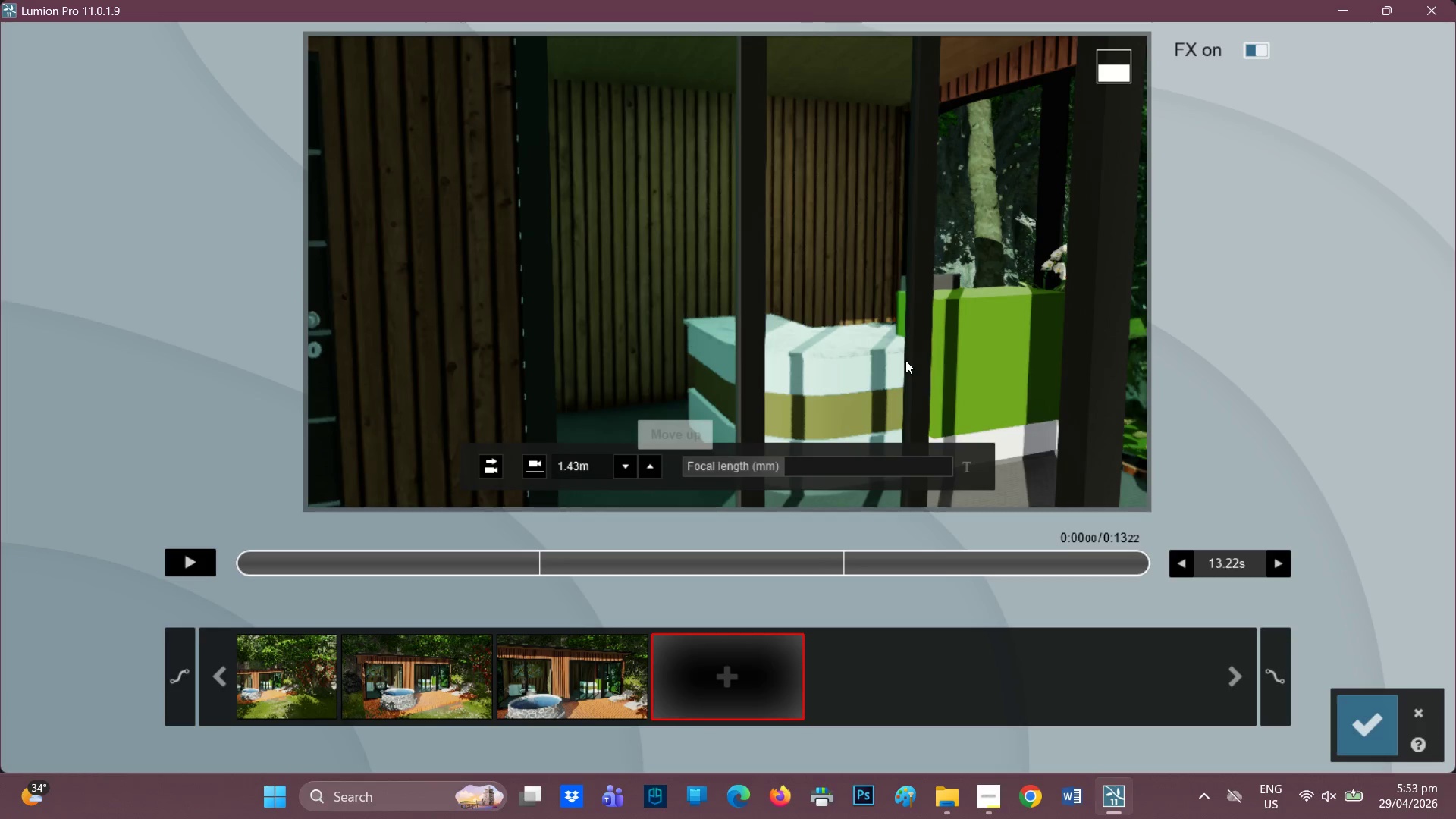 
scroll: coordinate [911, 380], scroll_direction: up, amount: 11.0
 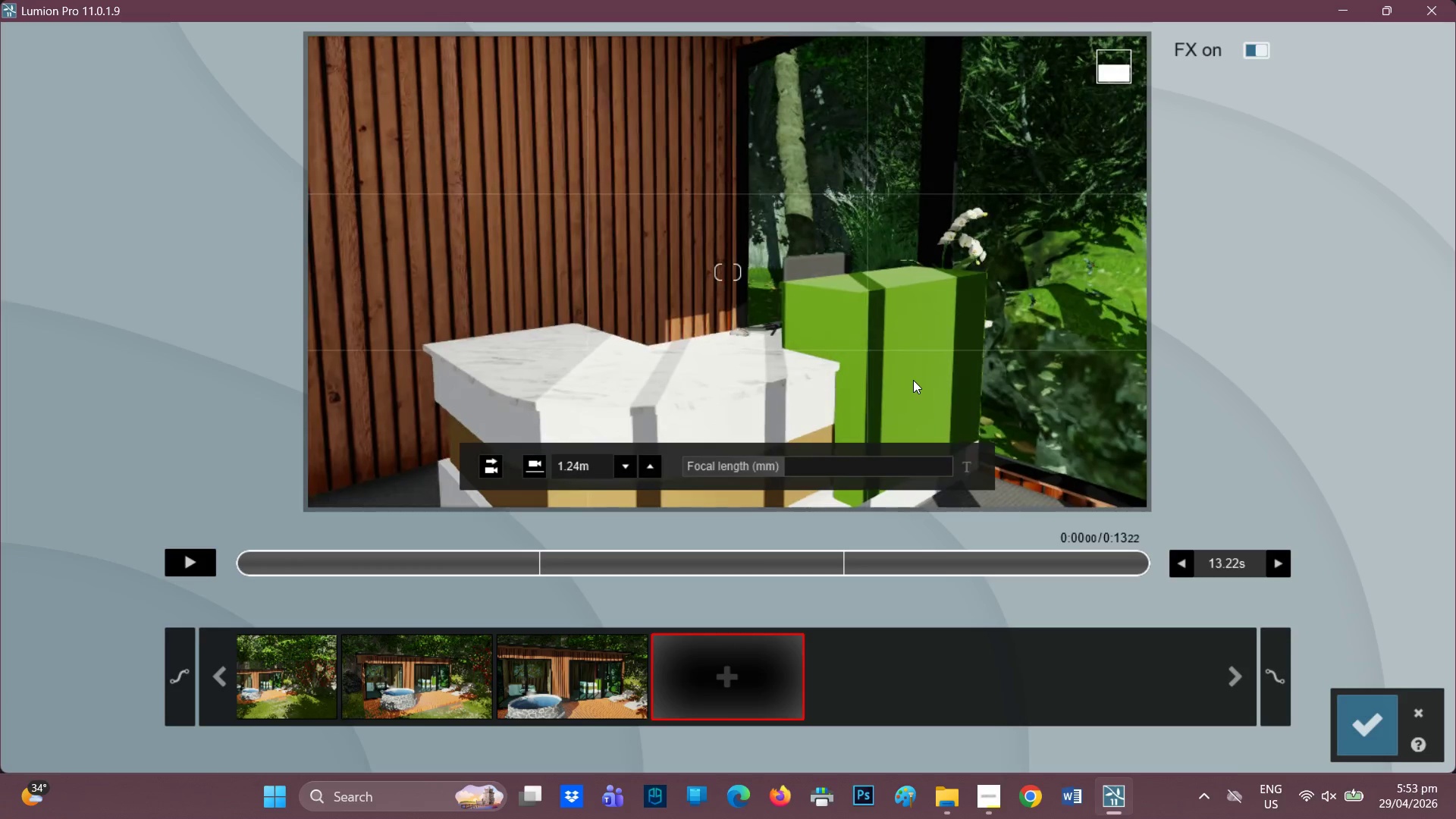 
left_click([687, 701])
 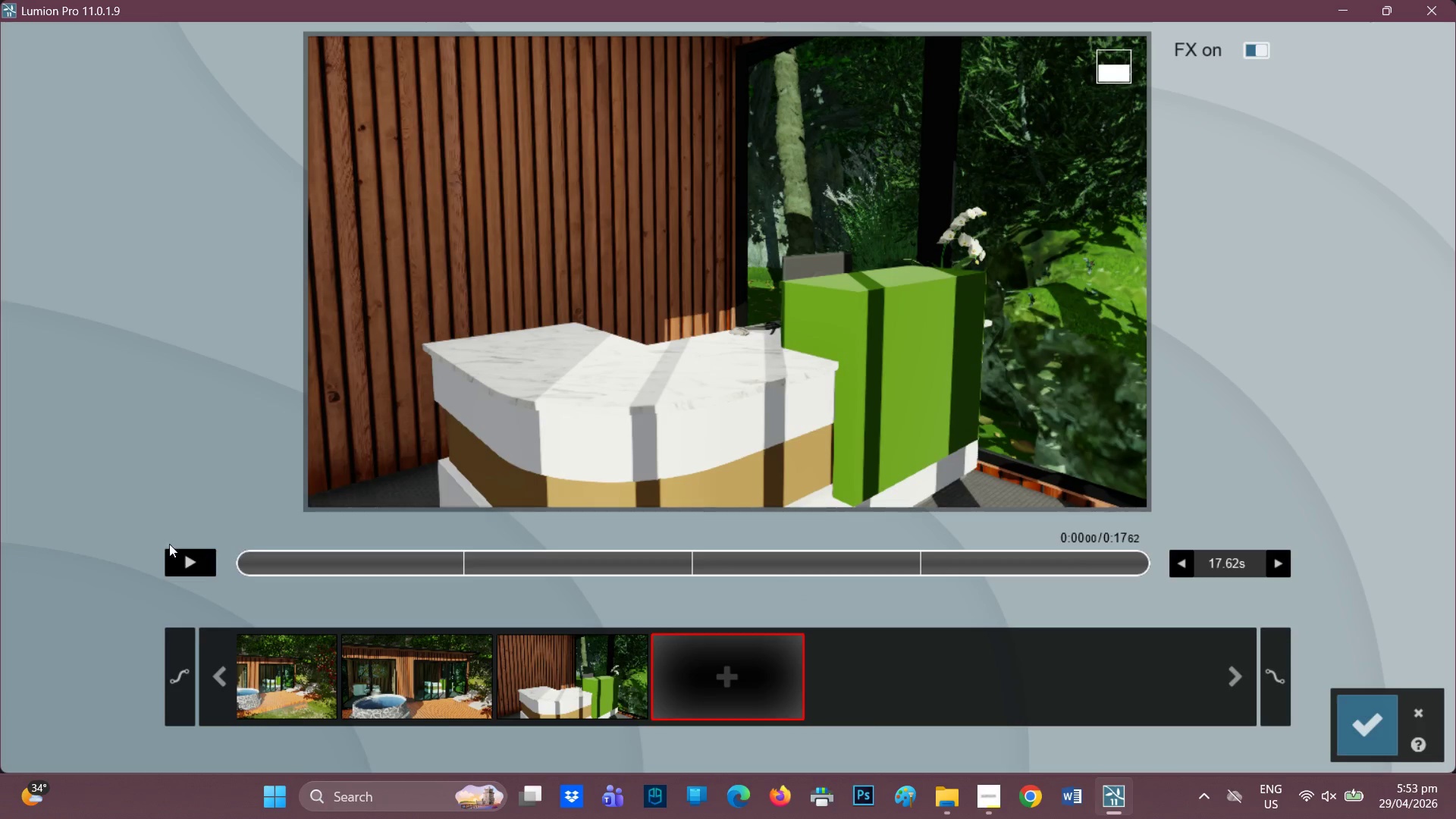 
left_click([187, 557])
 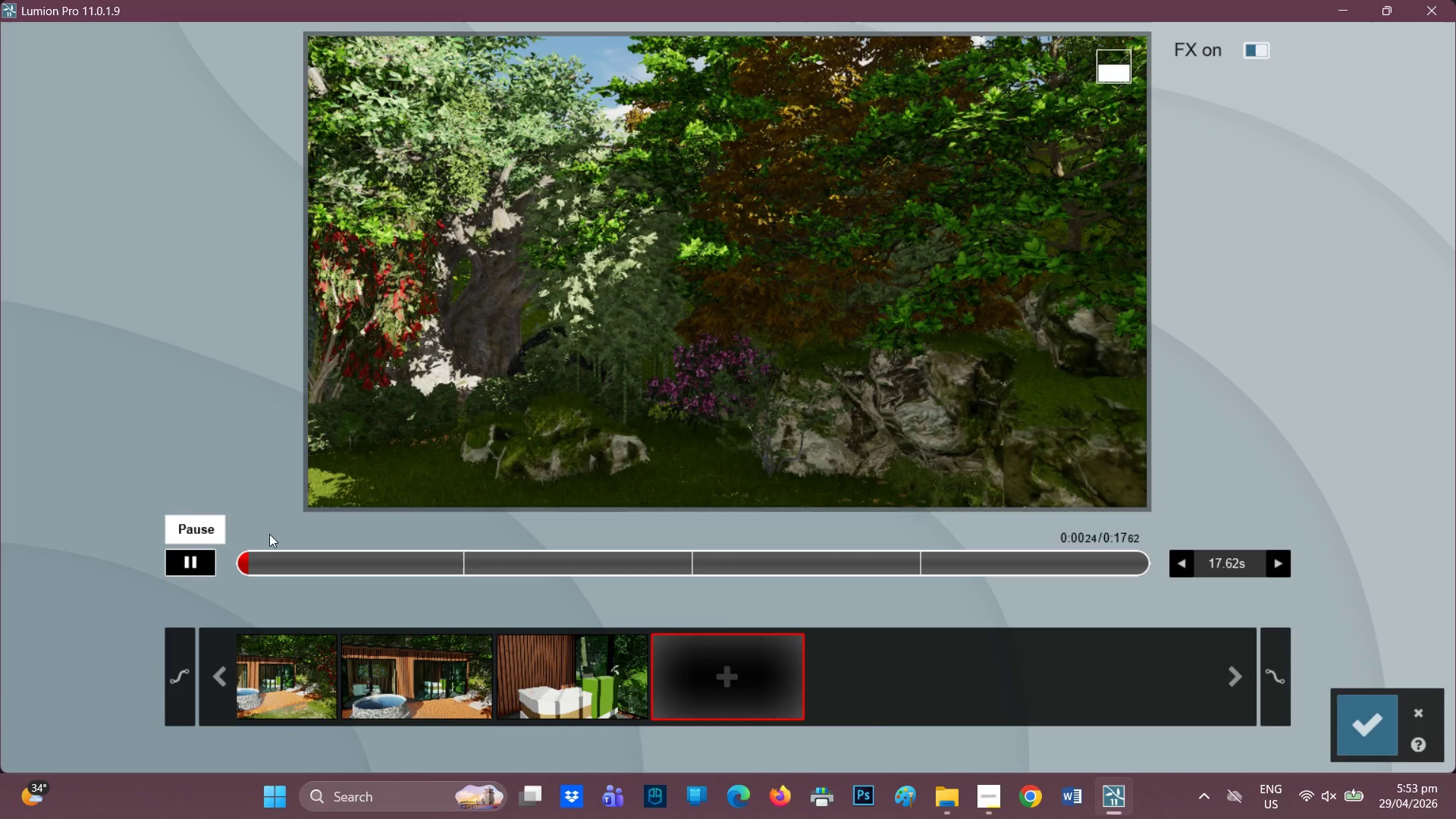 
mouse_move([422, 483])
 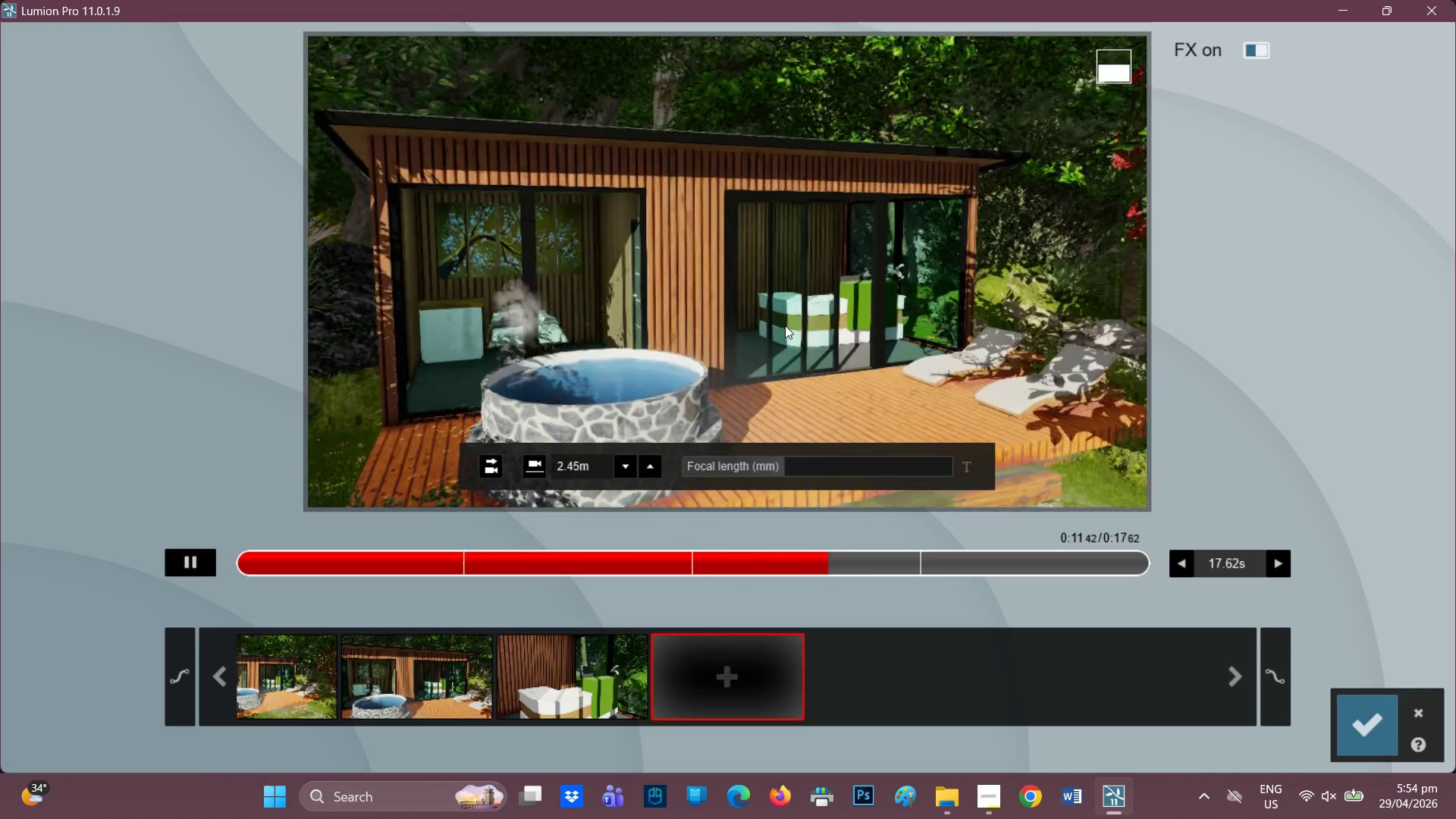 
wait(14.31)
 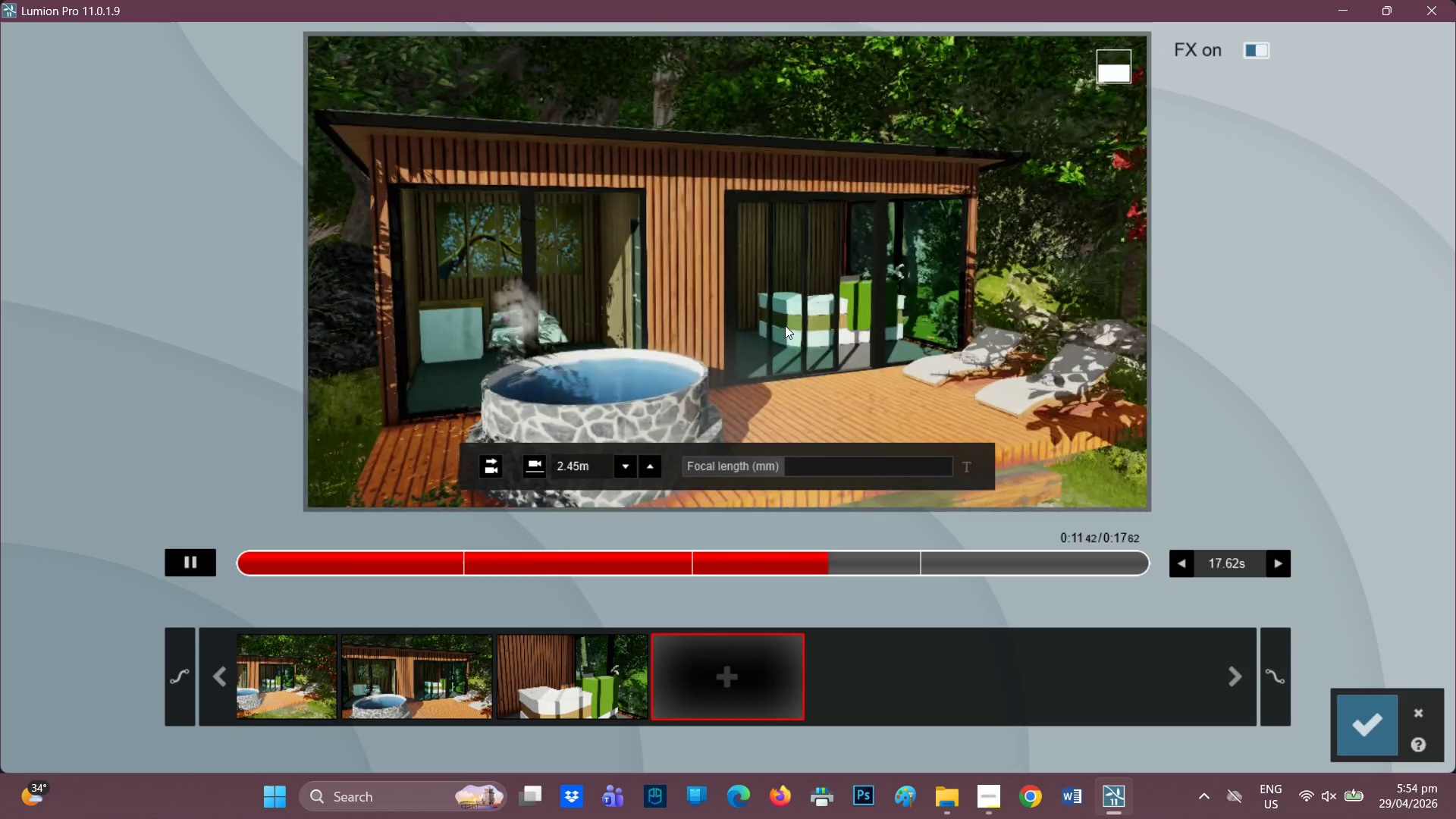 
mouse_move([881, 475])
 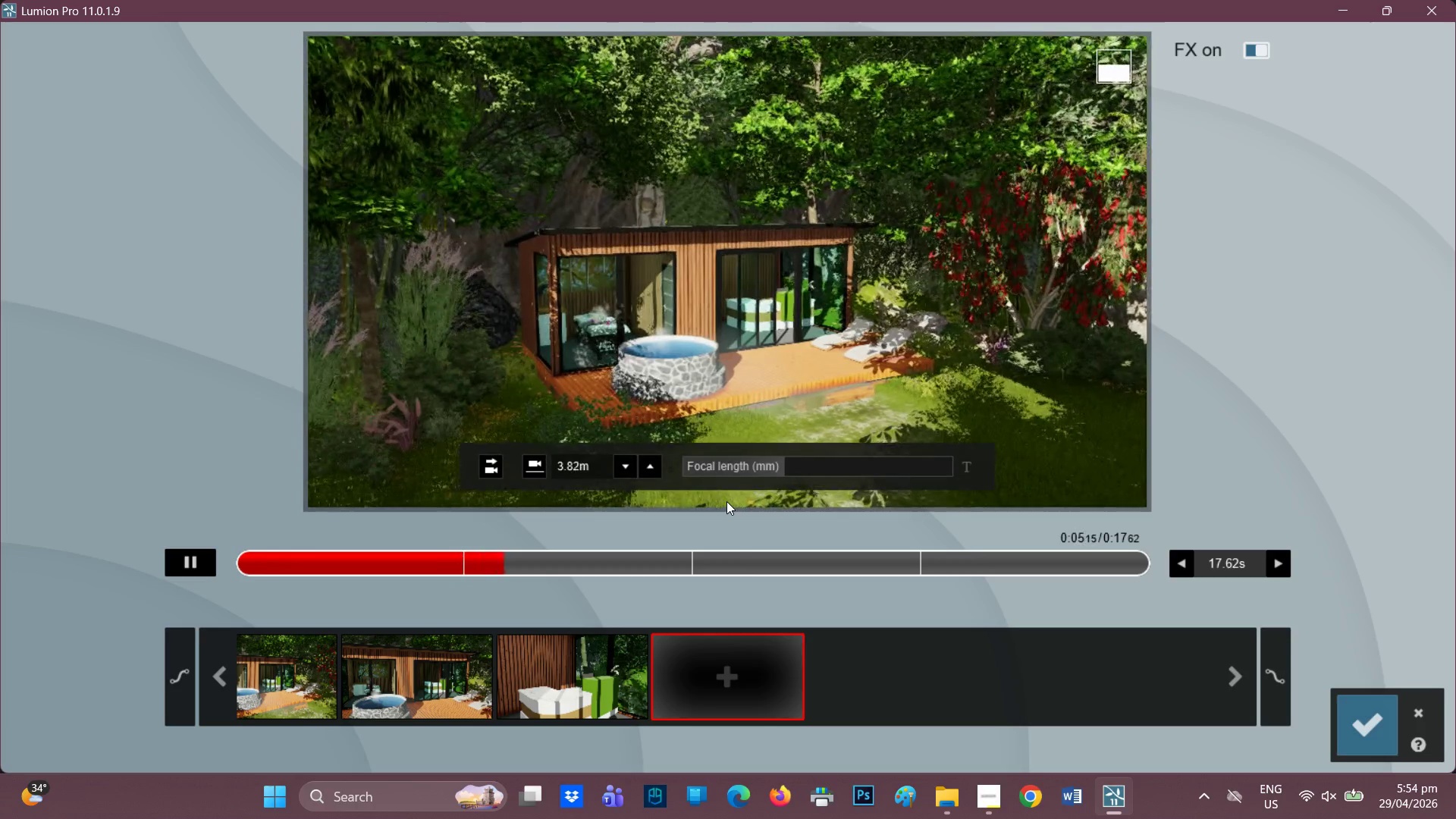 
wait(10.07)
 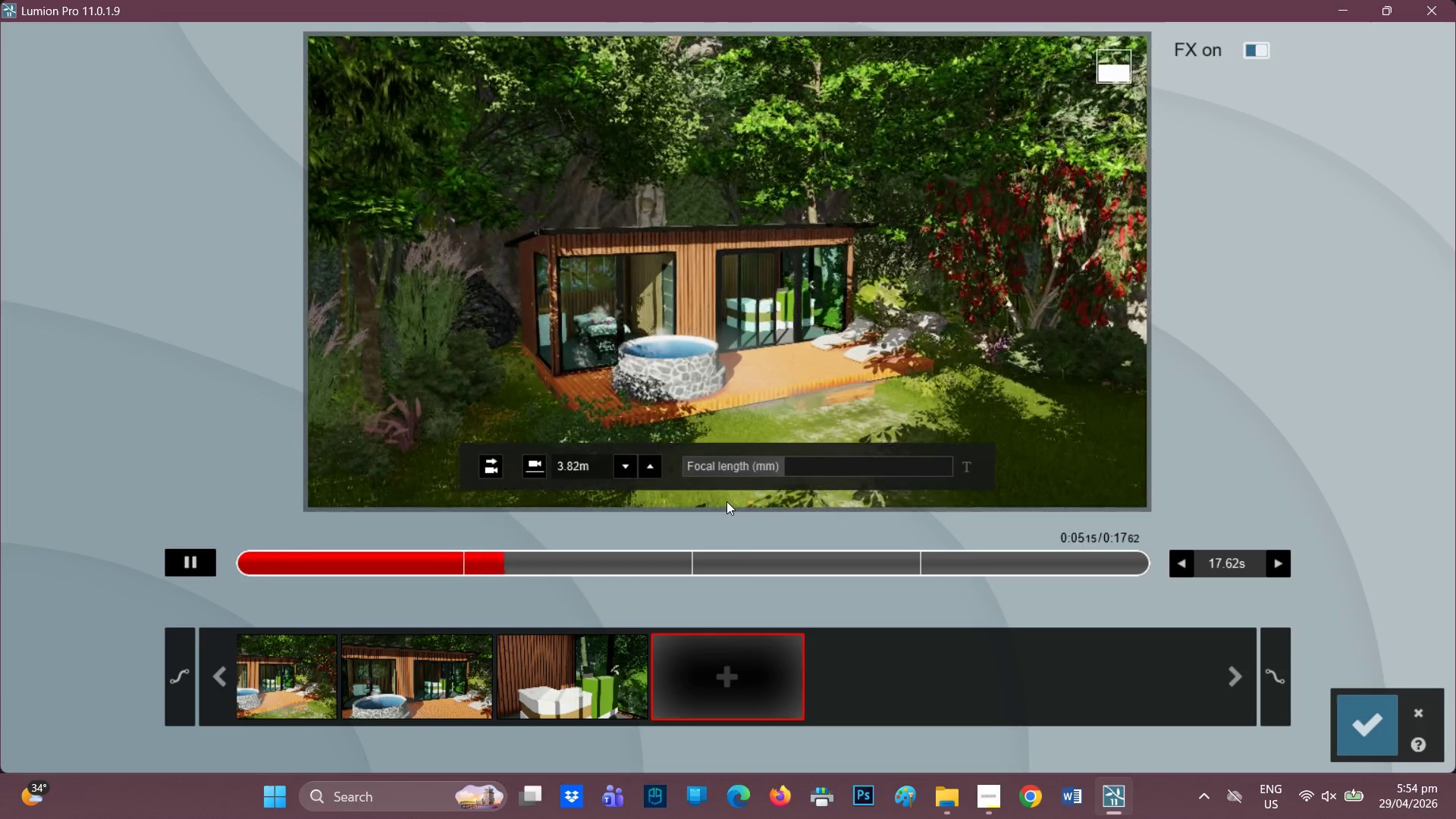 
left_click([557, 677])
 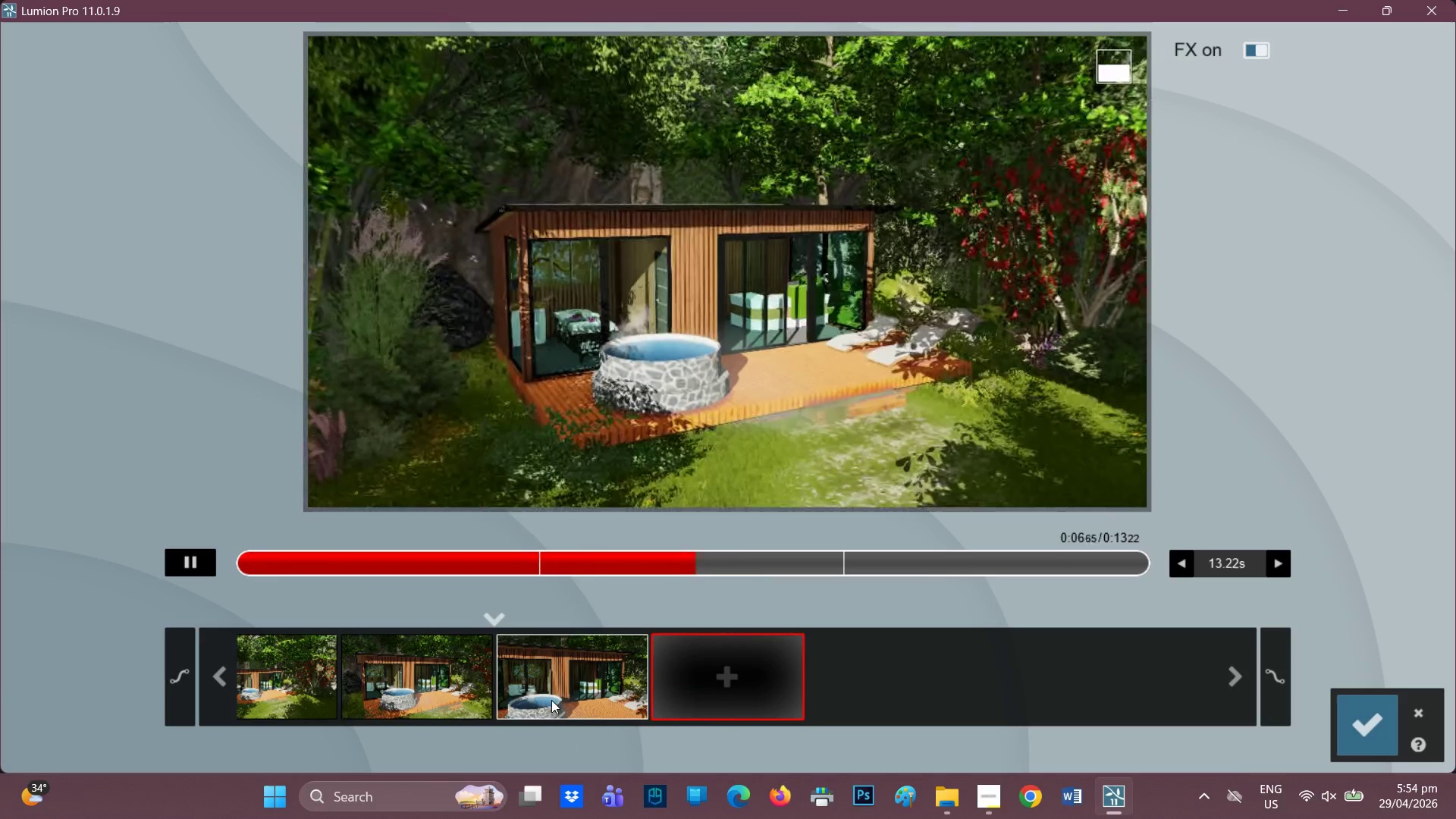 
wait(12.05)
 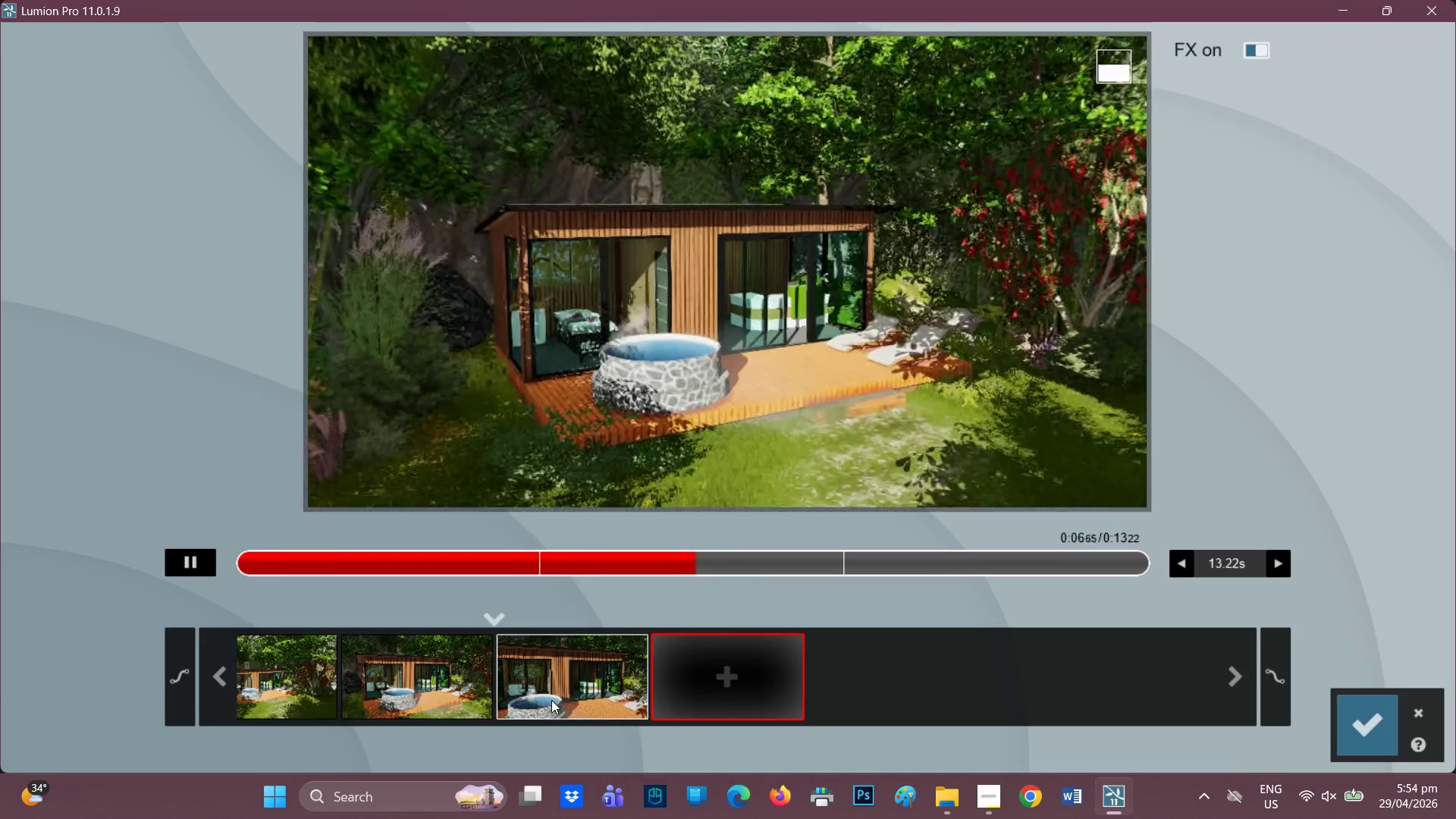 
left_click([551, 700])
 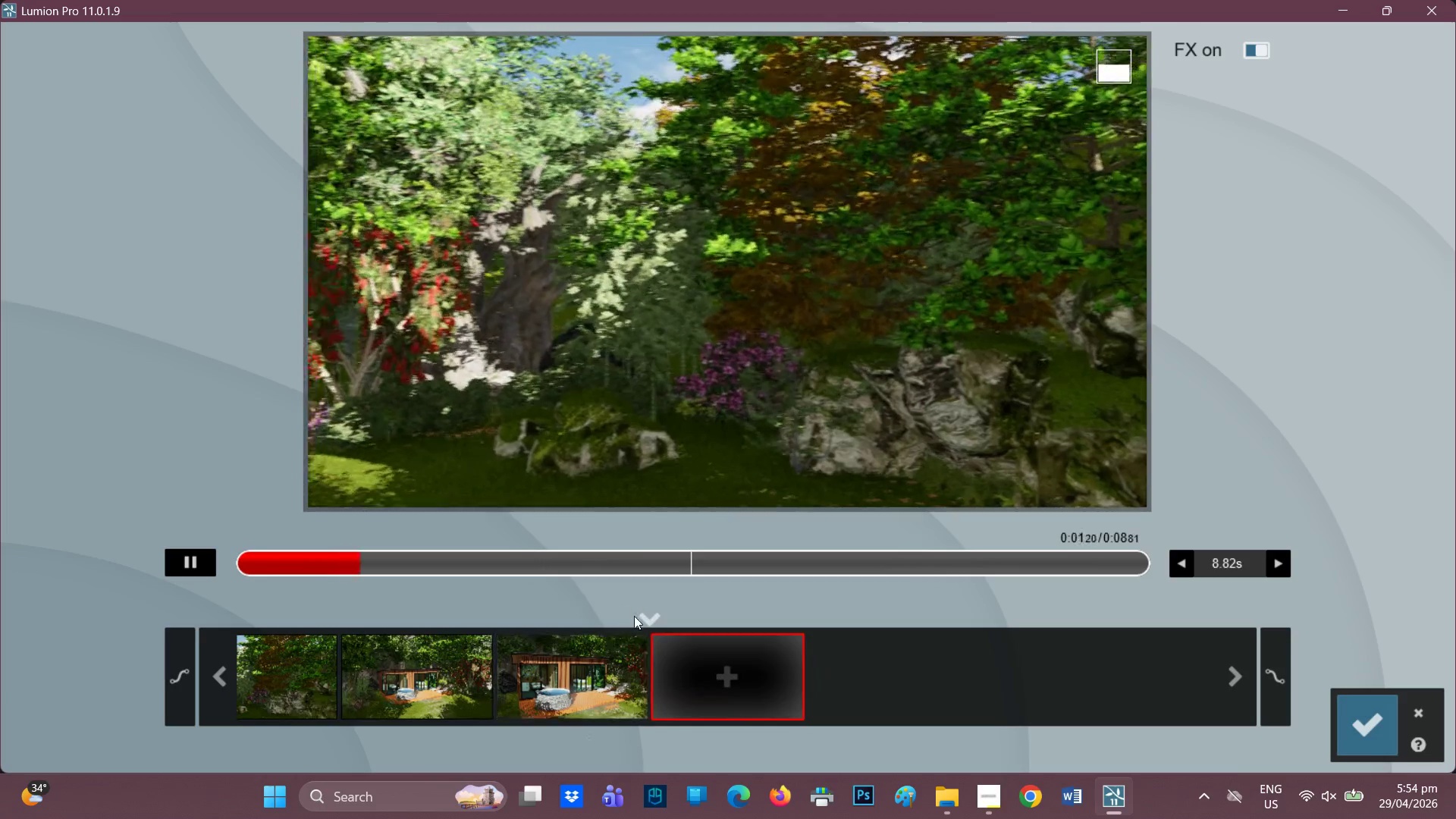 
left_click([581, 663])
 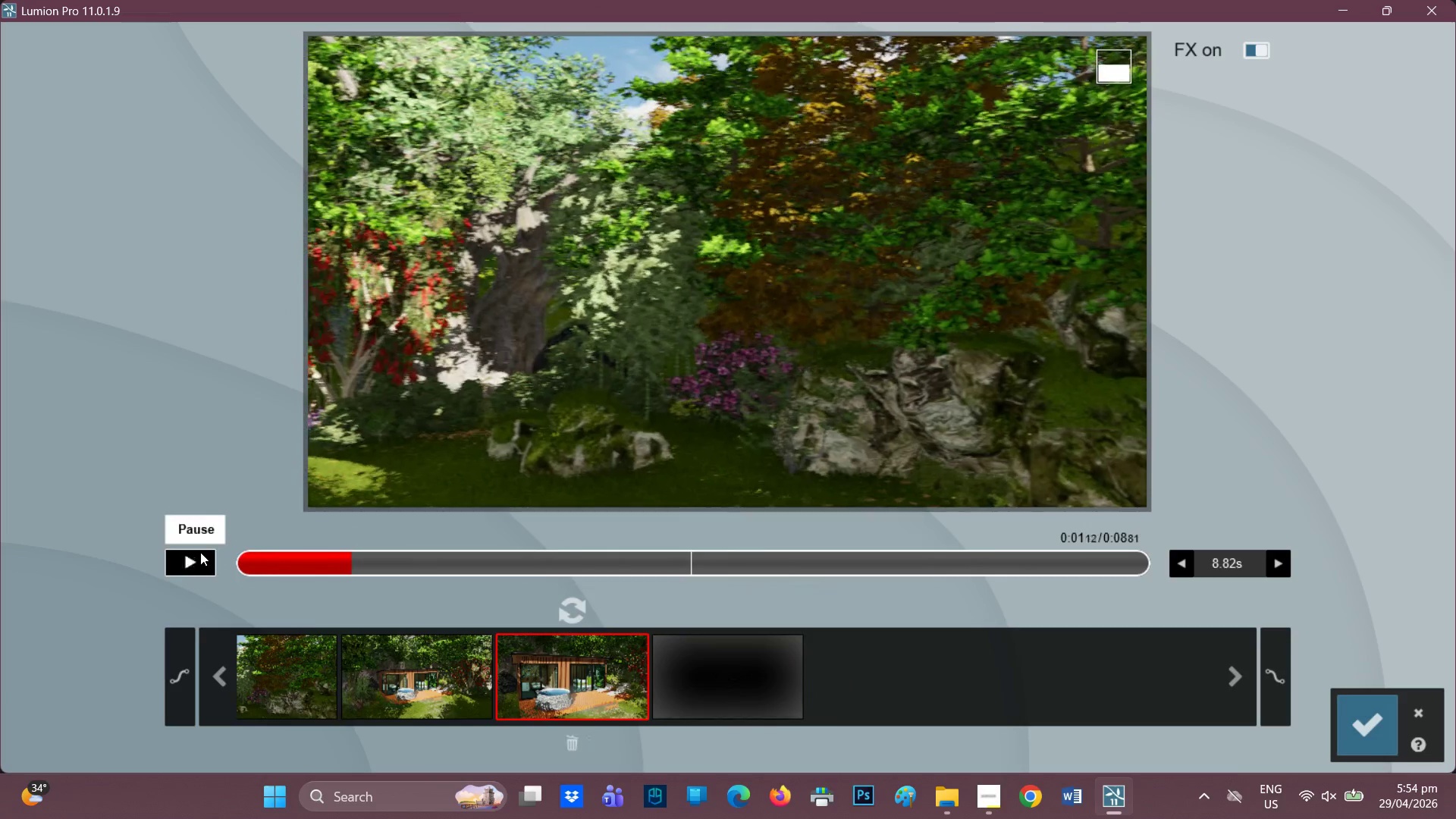 
left_click([554, 685])
 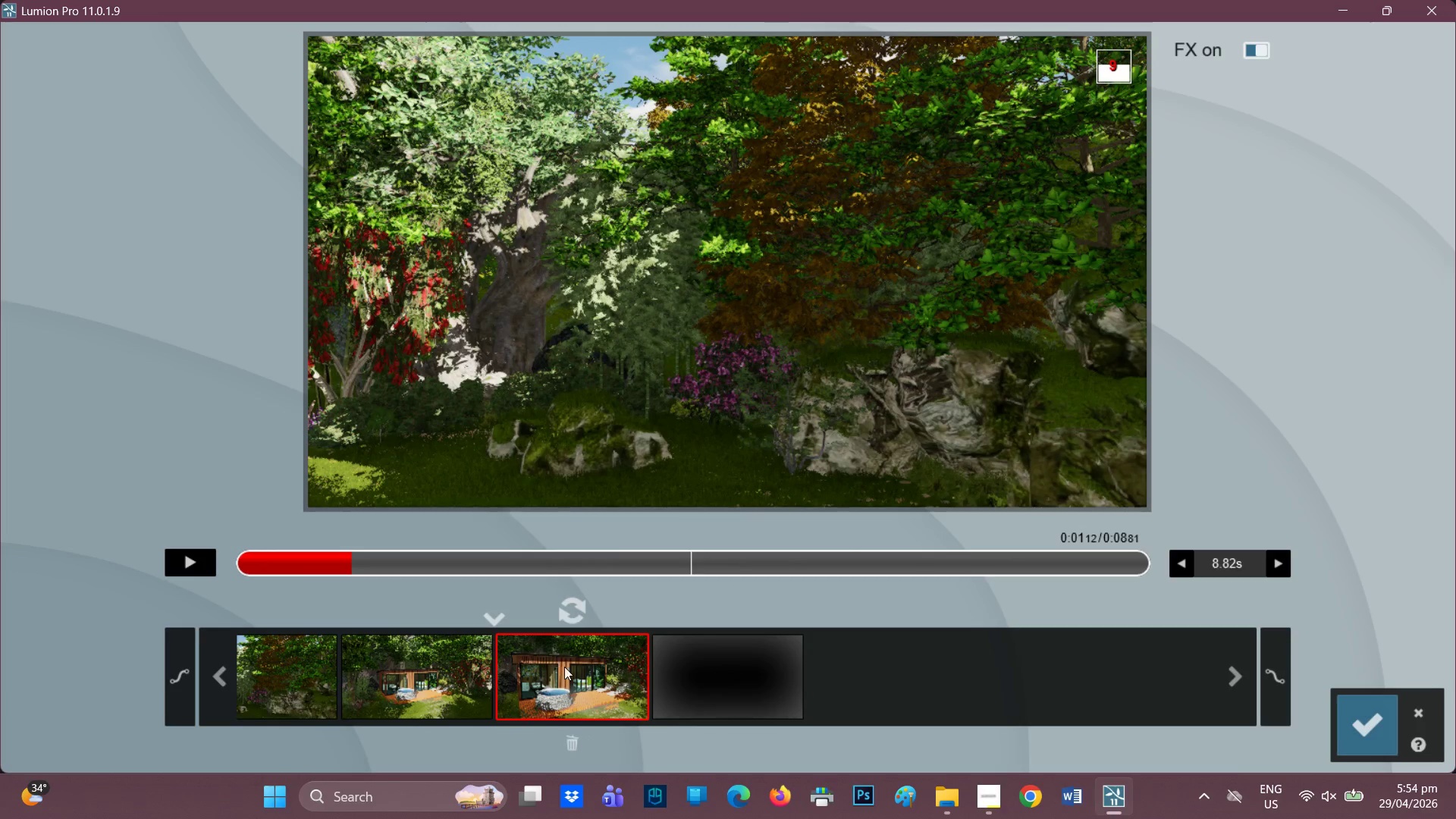 
left_click([566, 671])
 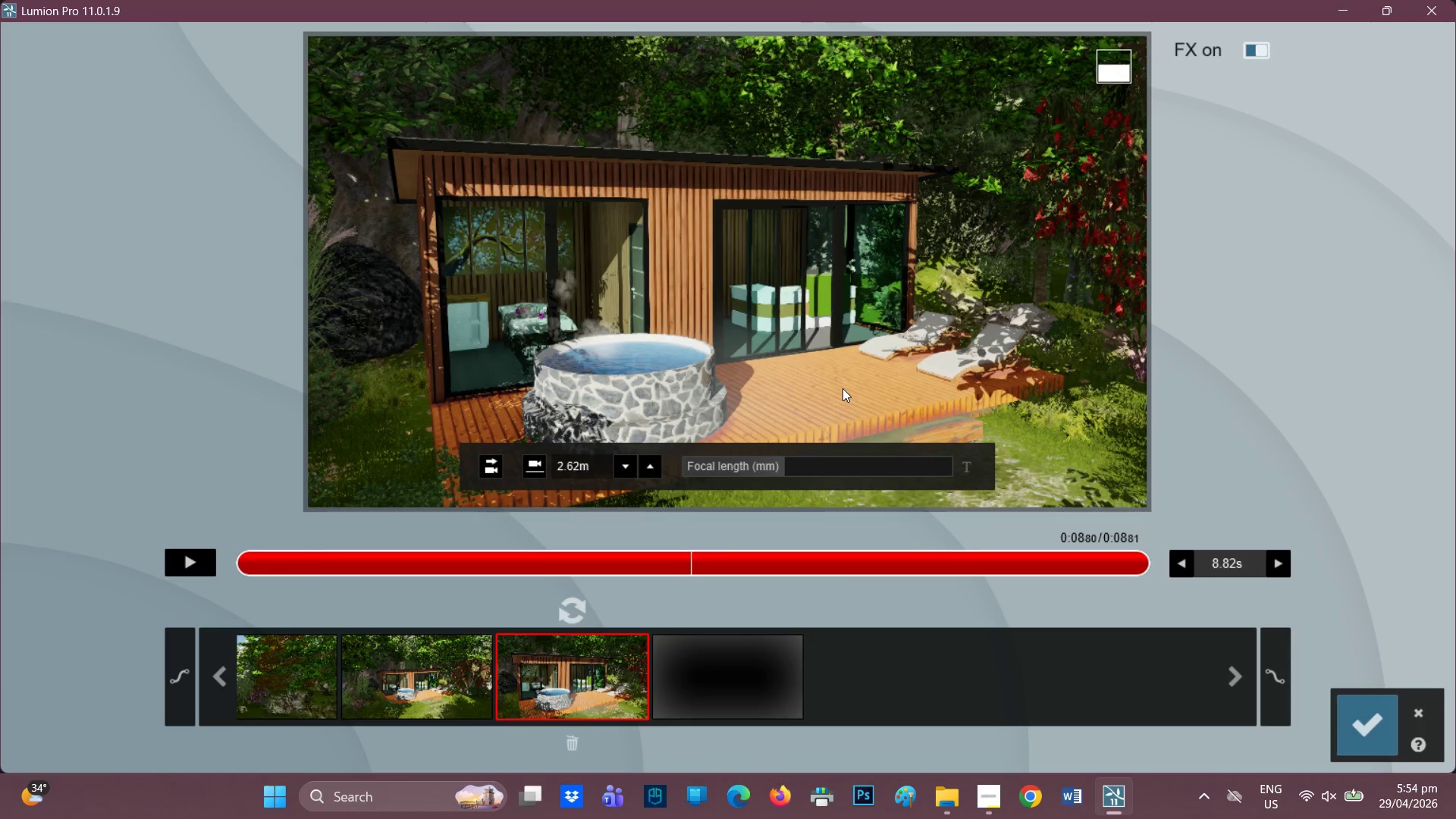 
hold_key(key=D, duration=0.31)
 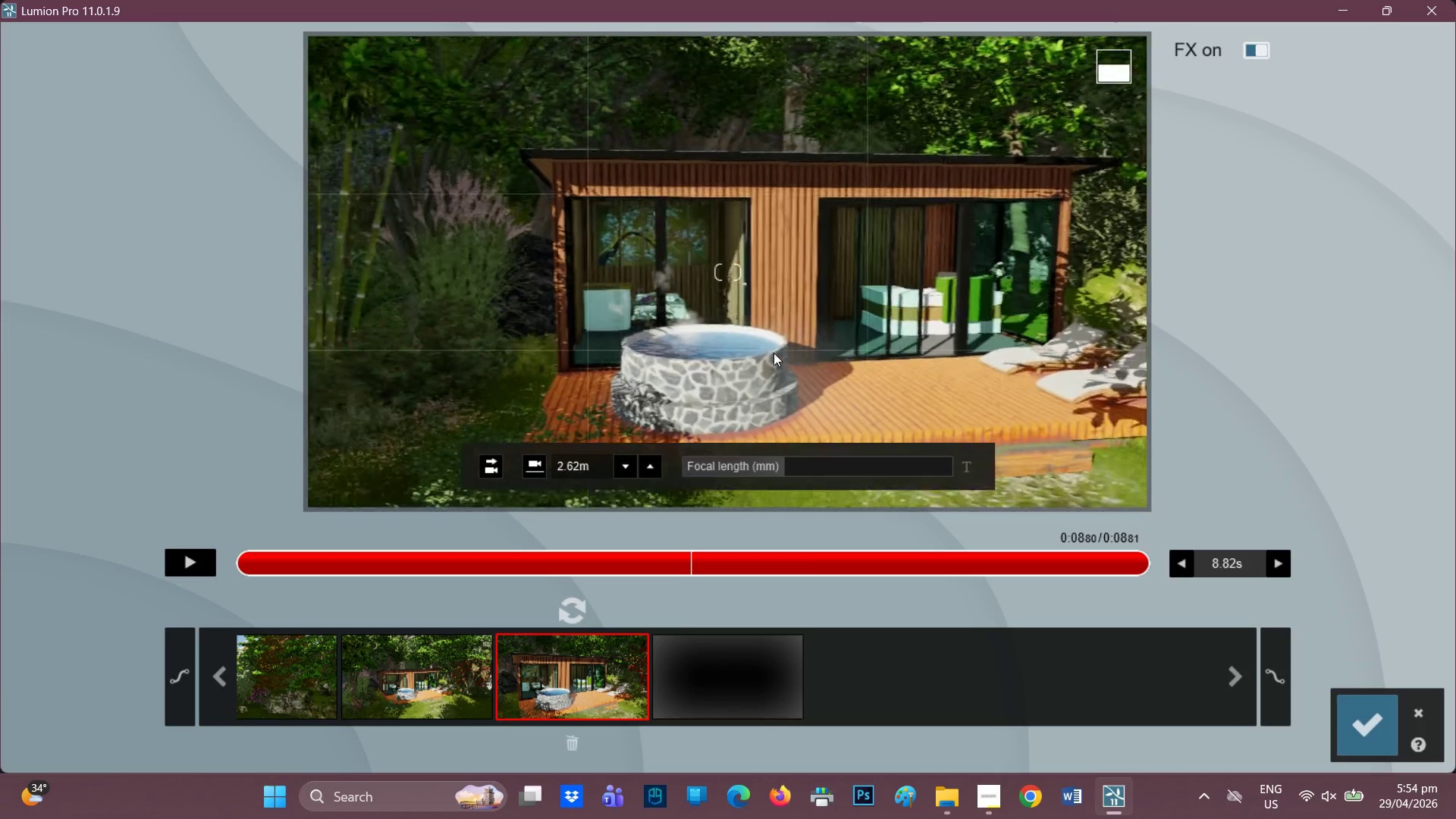 
type(DD)
 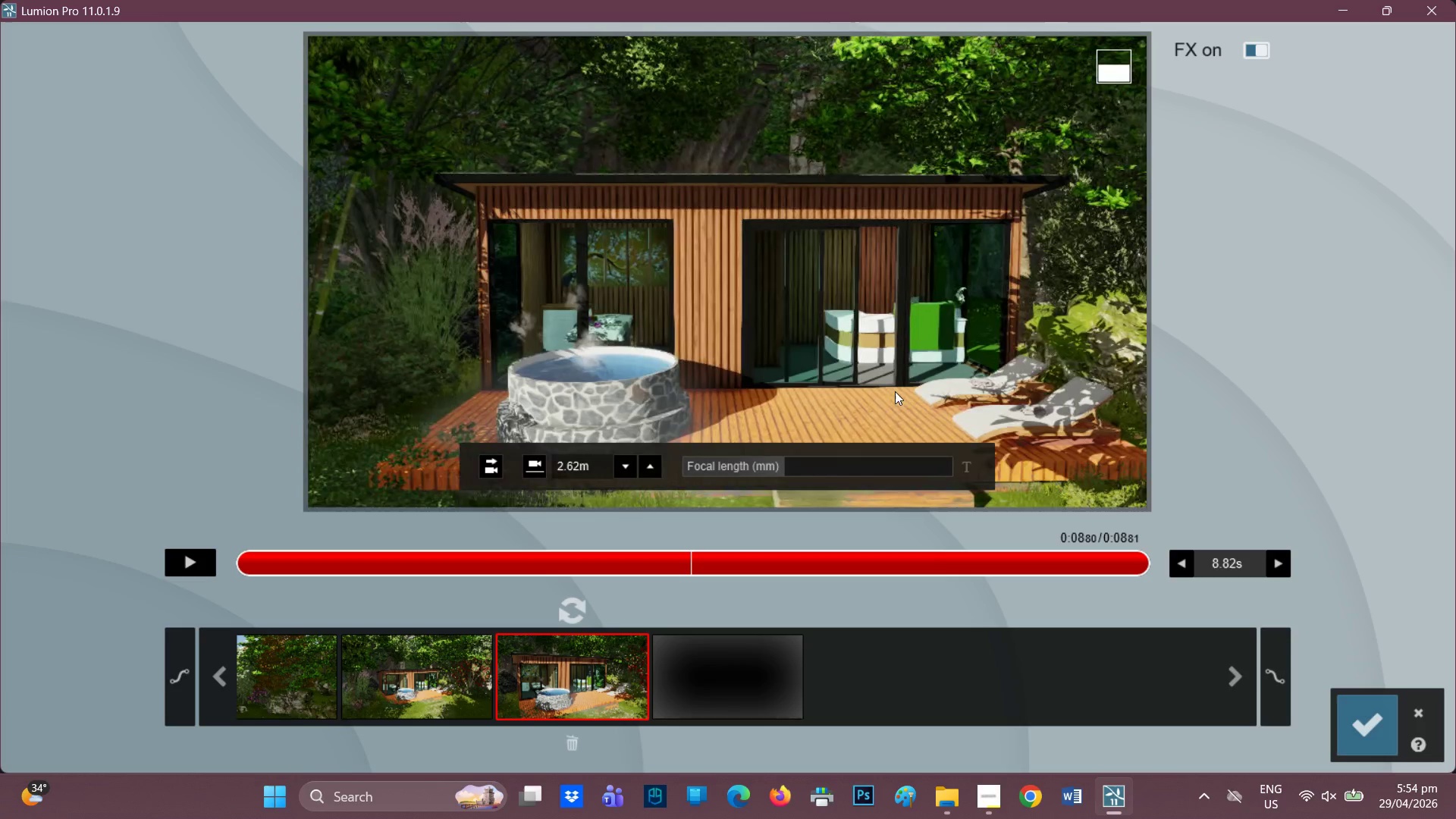 
scroll: coordinate [894, 381], scroll_direction: up, amount: 2.0
 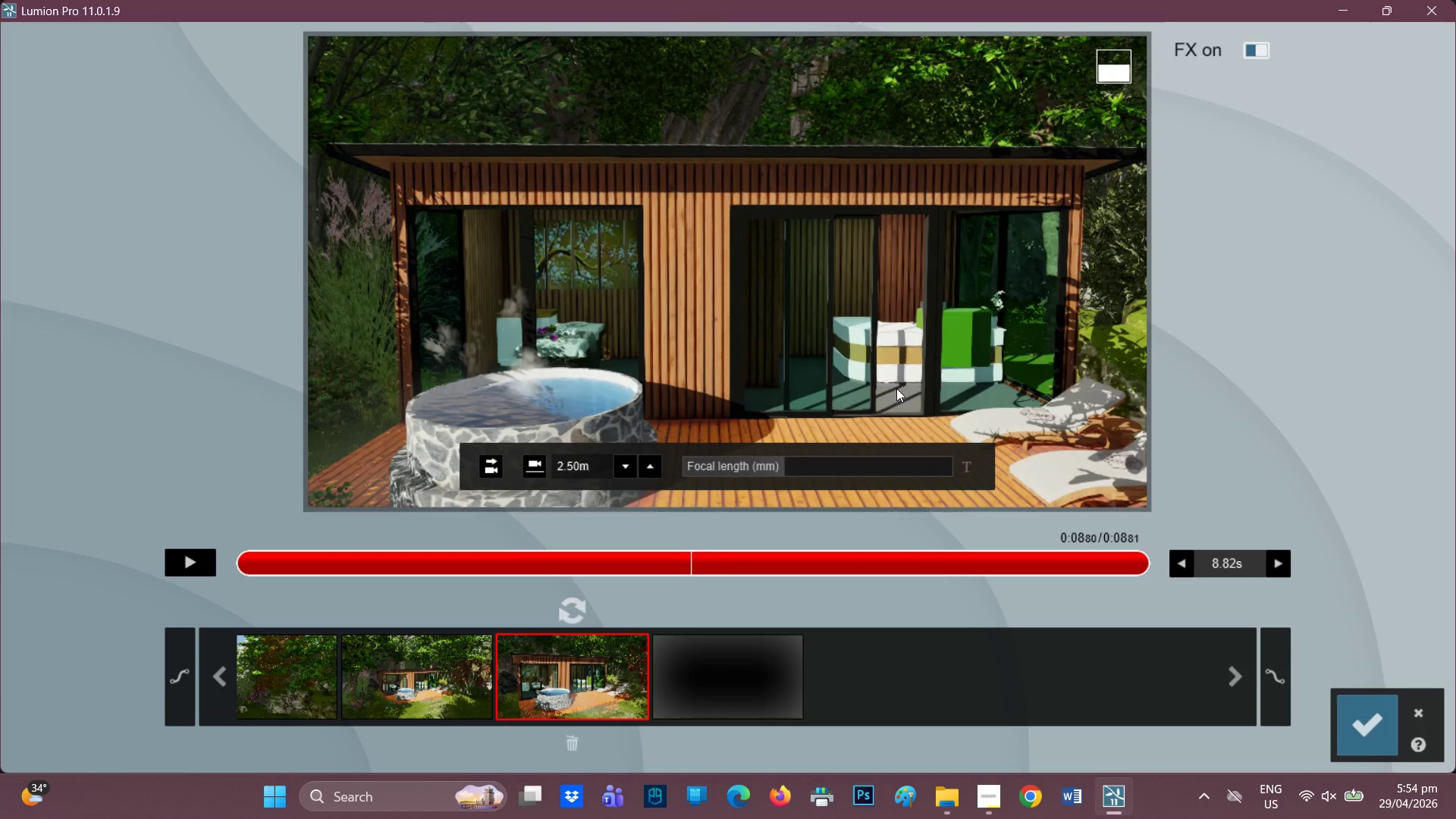 
key(E)
 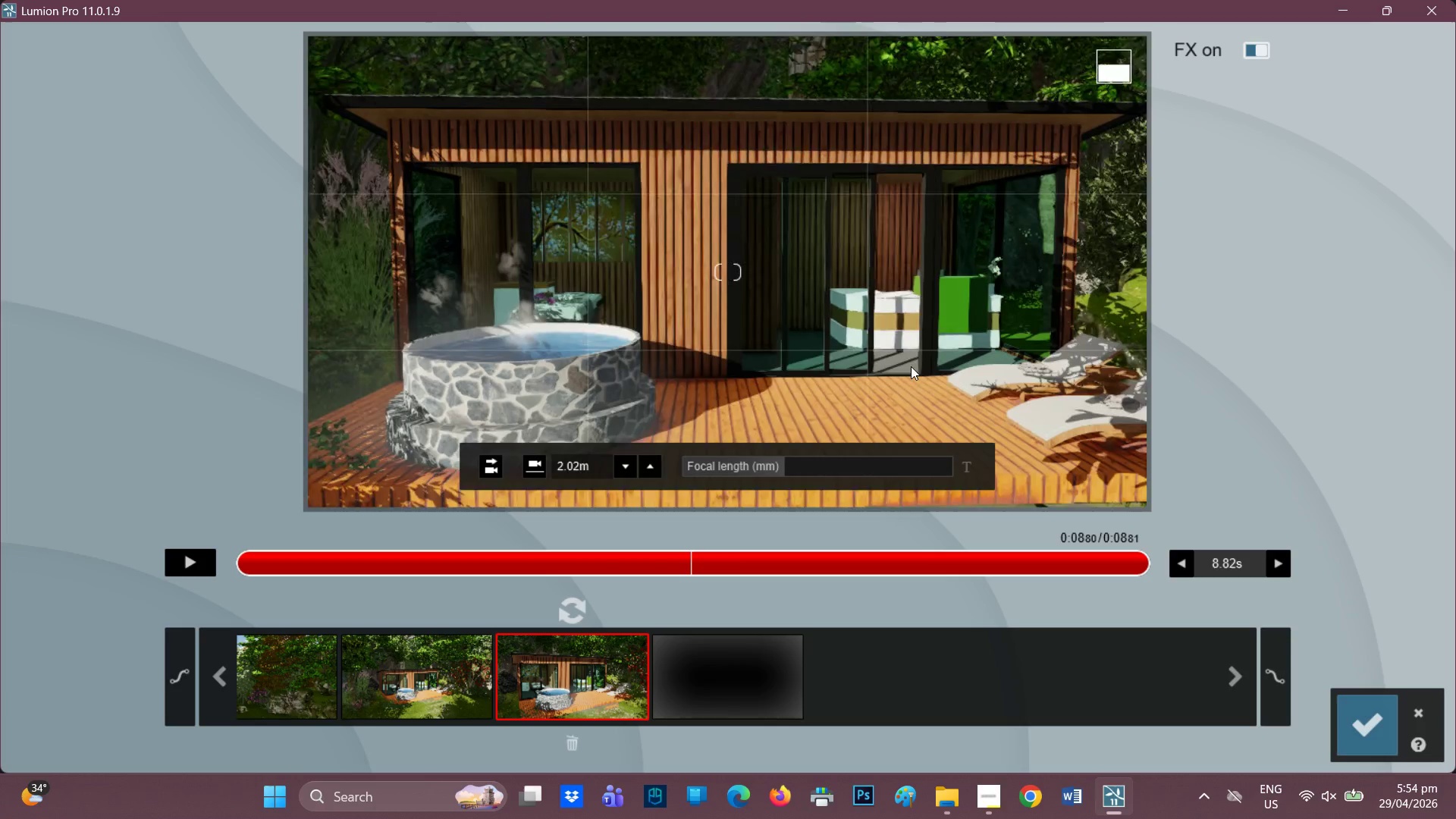 
right_click([910, 367])
 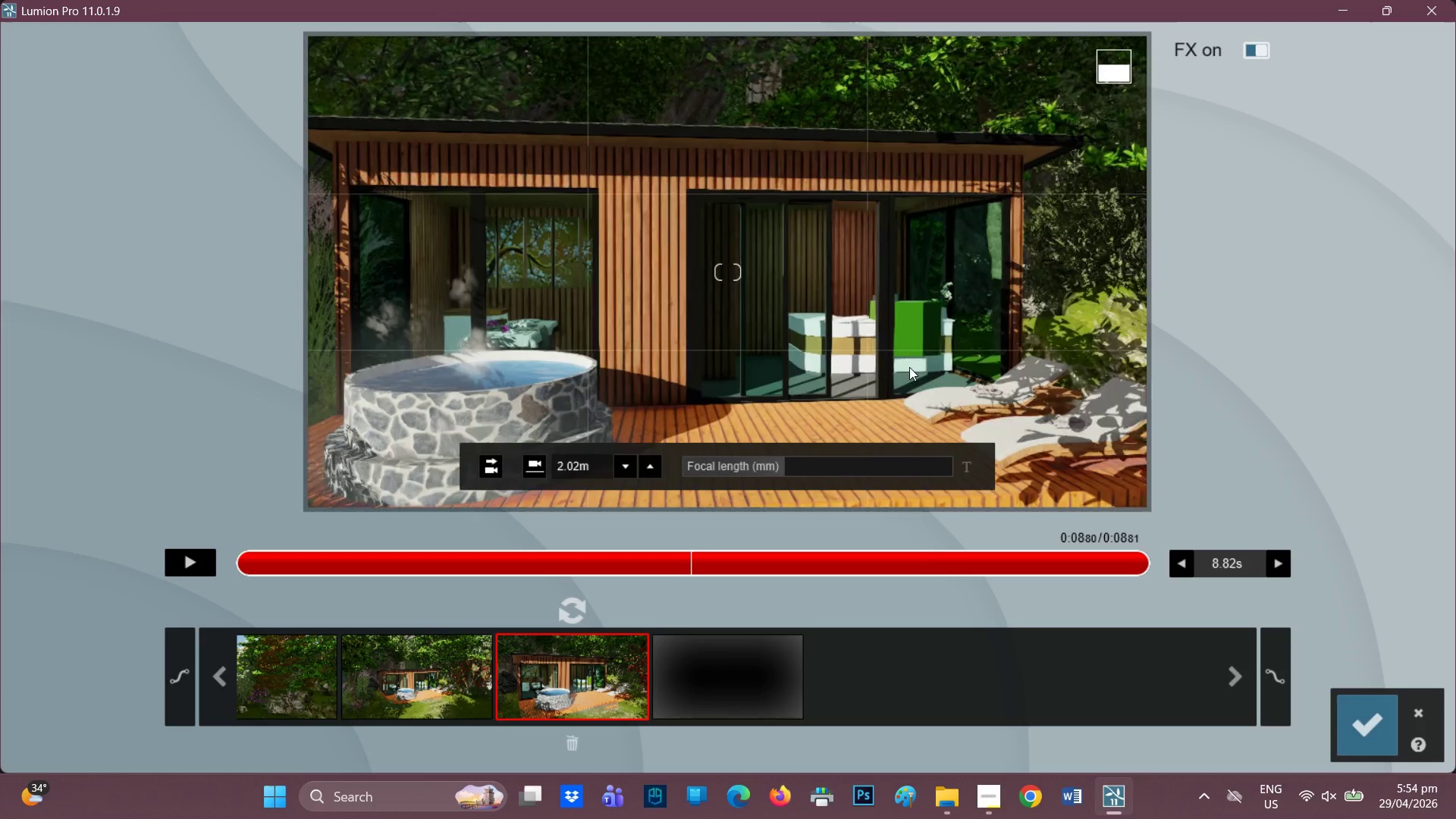 
key(D)
 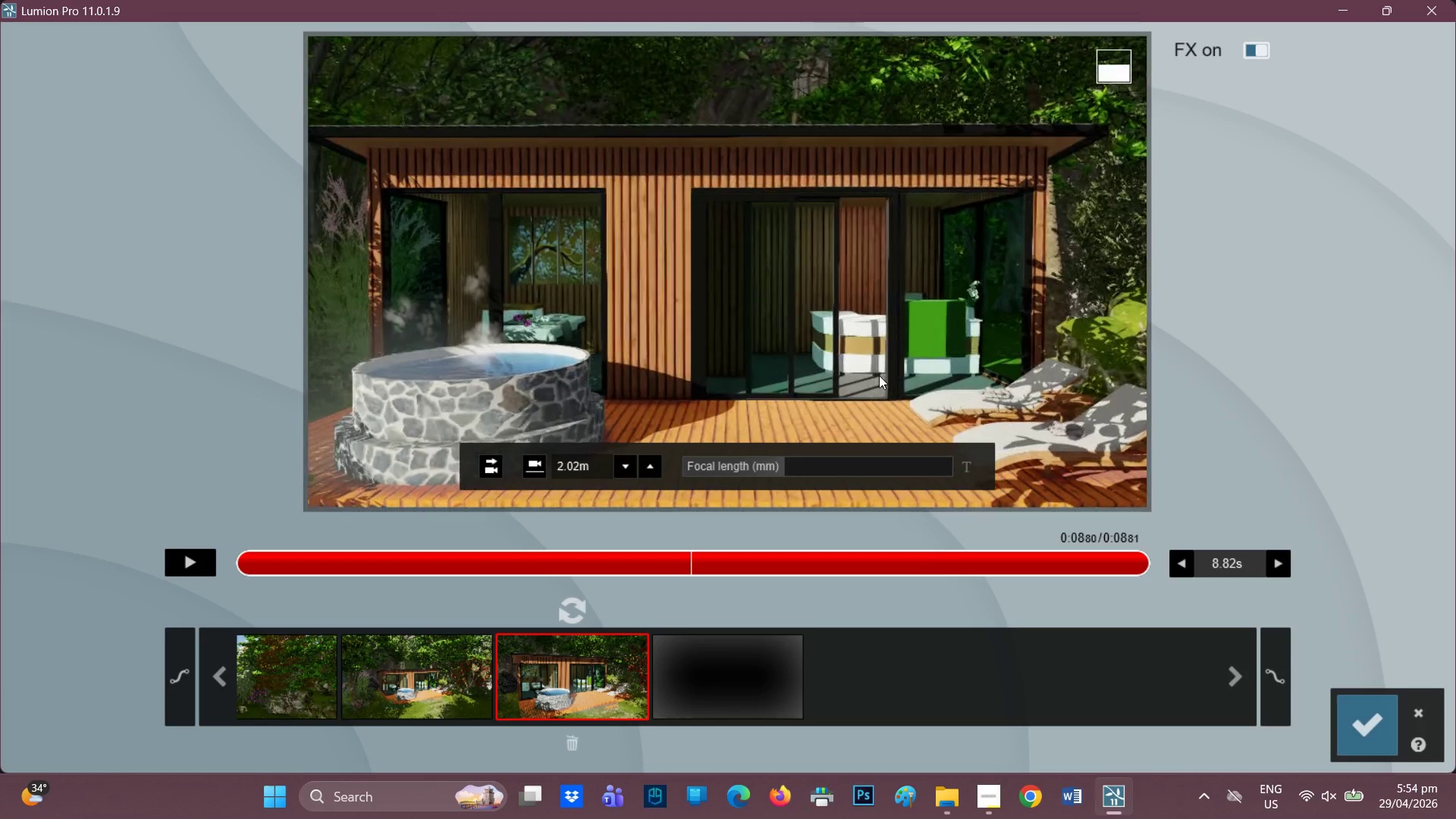 
scroll: coordinate [880, 375], scroll_direction: down, amount: 1.0
 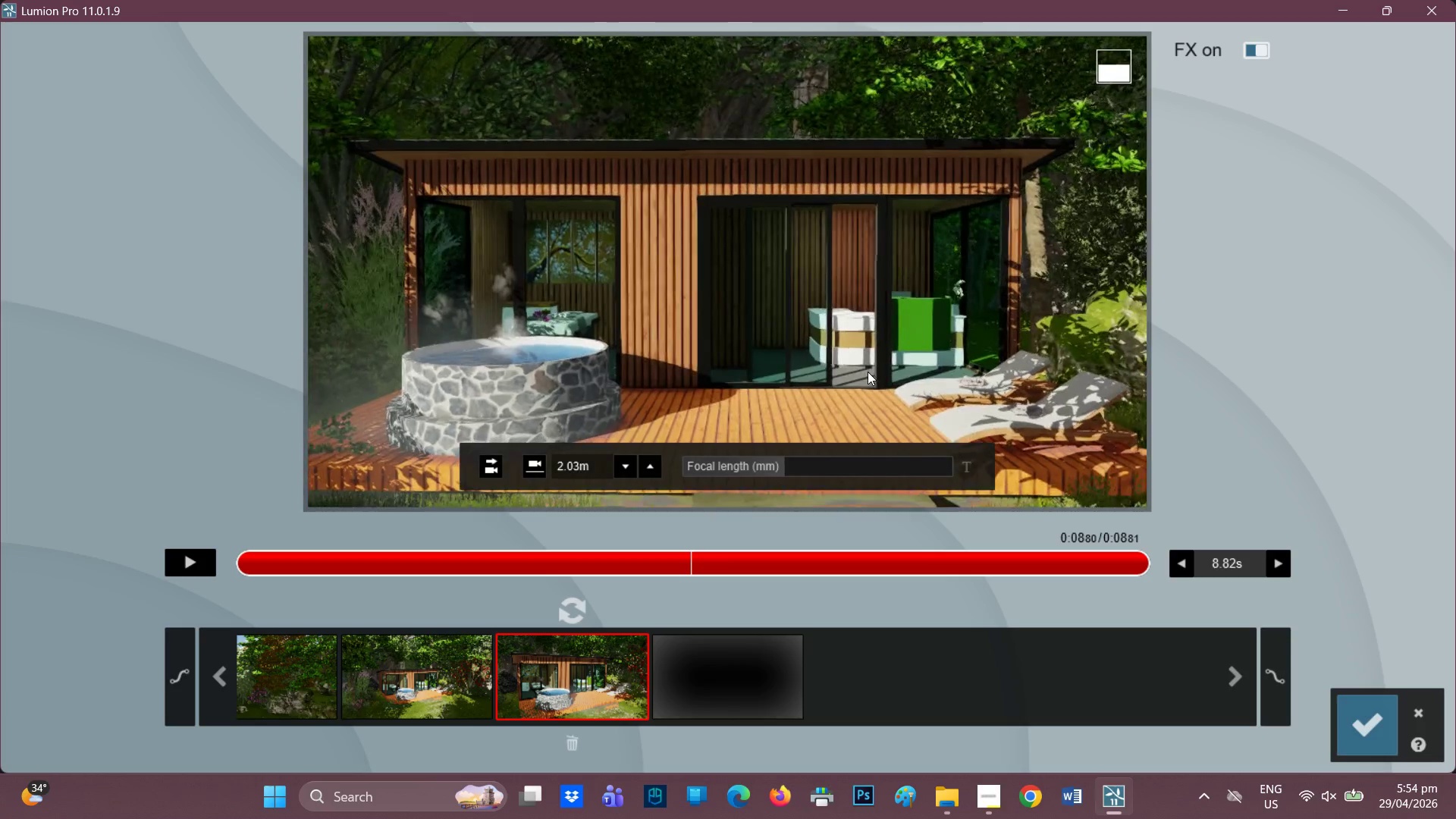 
key(A)
 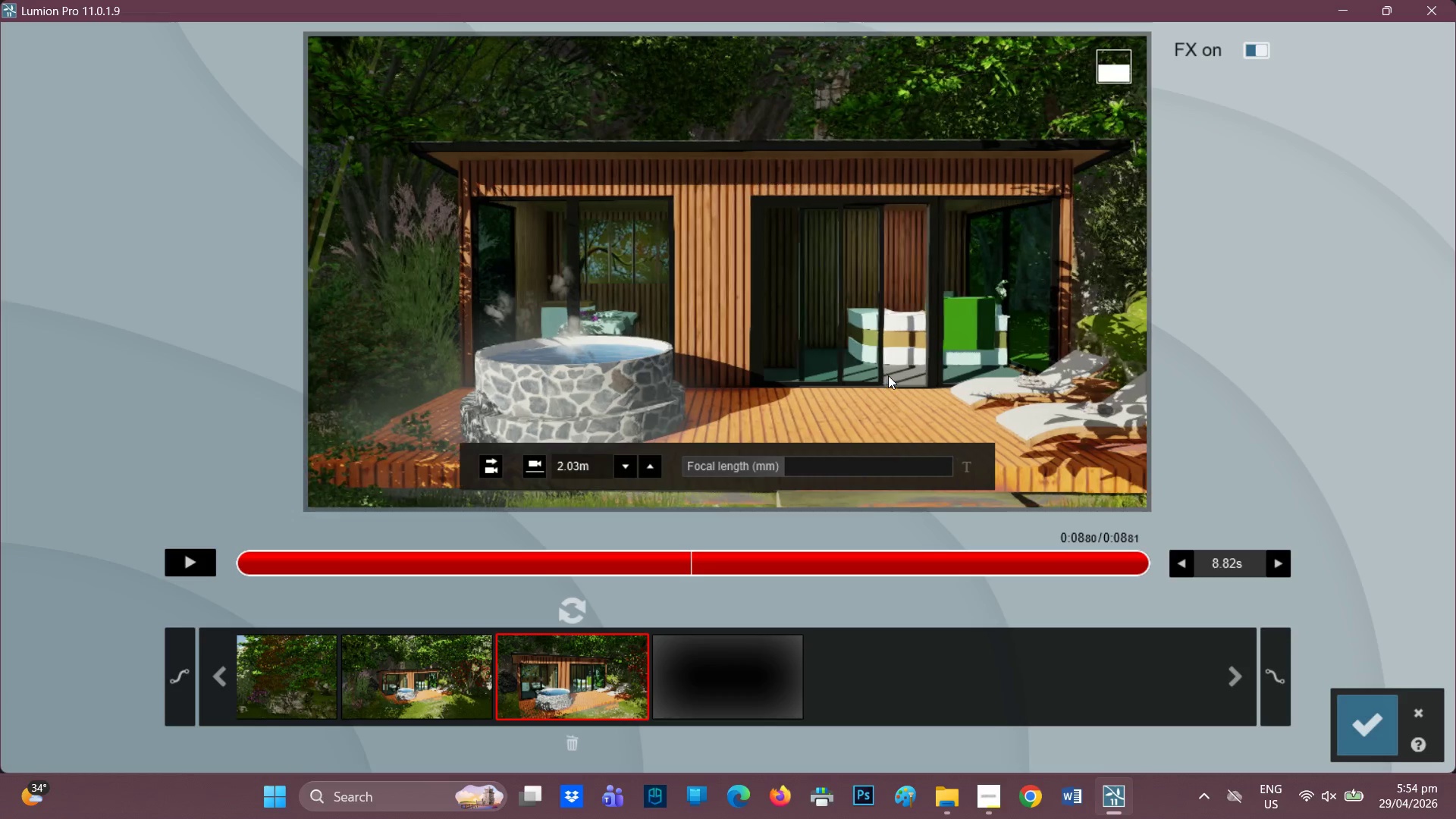 
scroll: coordinate [889, 374], scroll_direction: down, amount: 1.0
 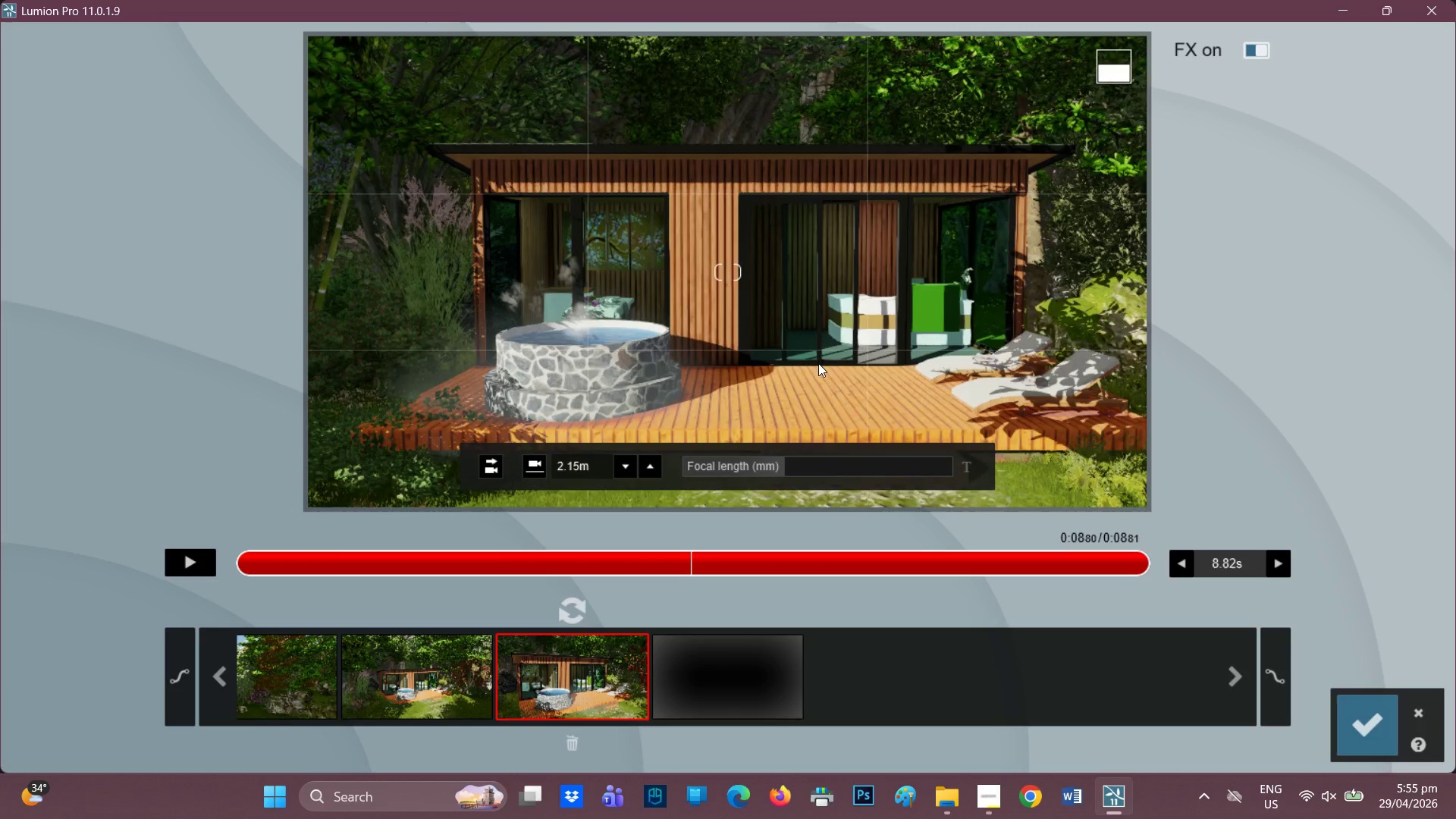 
wait(5.79)
 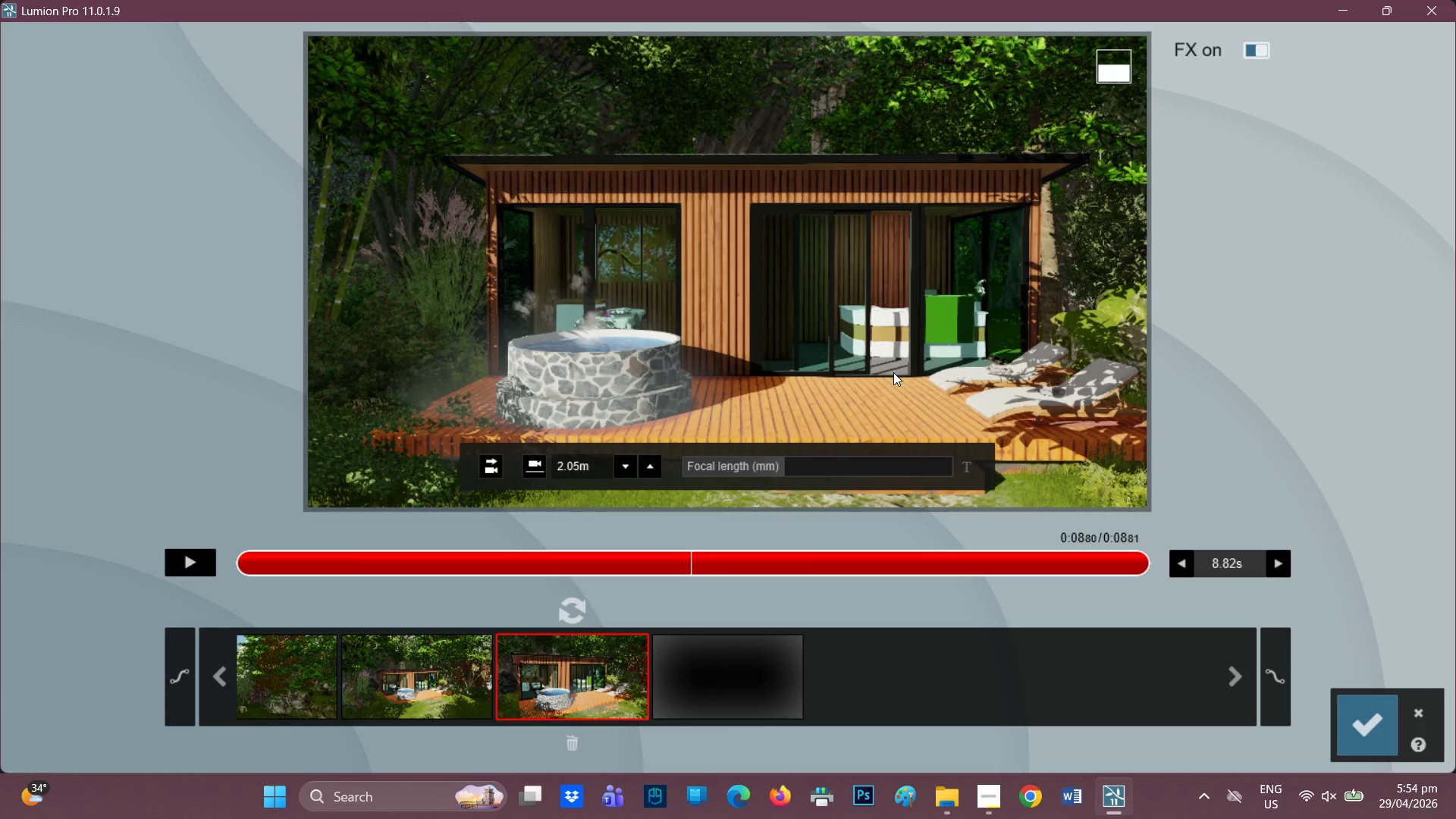 
scroll: coordinate [817, 334], scroll_direction: up, amount: 1.0
 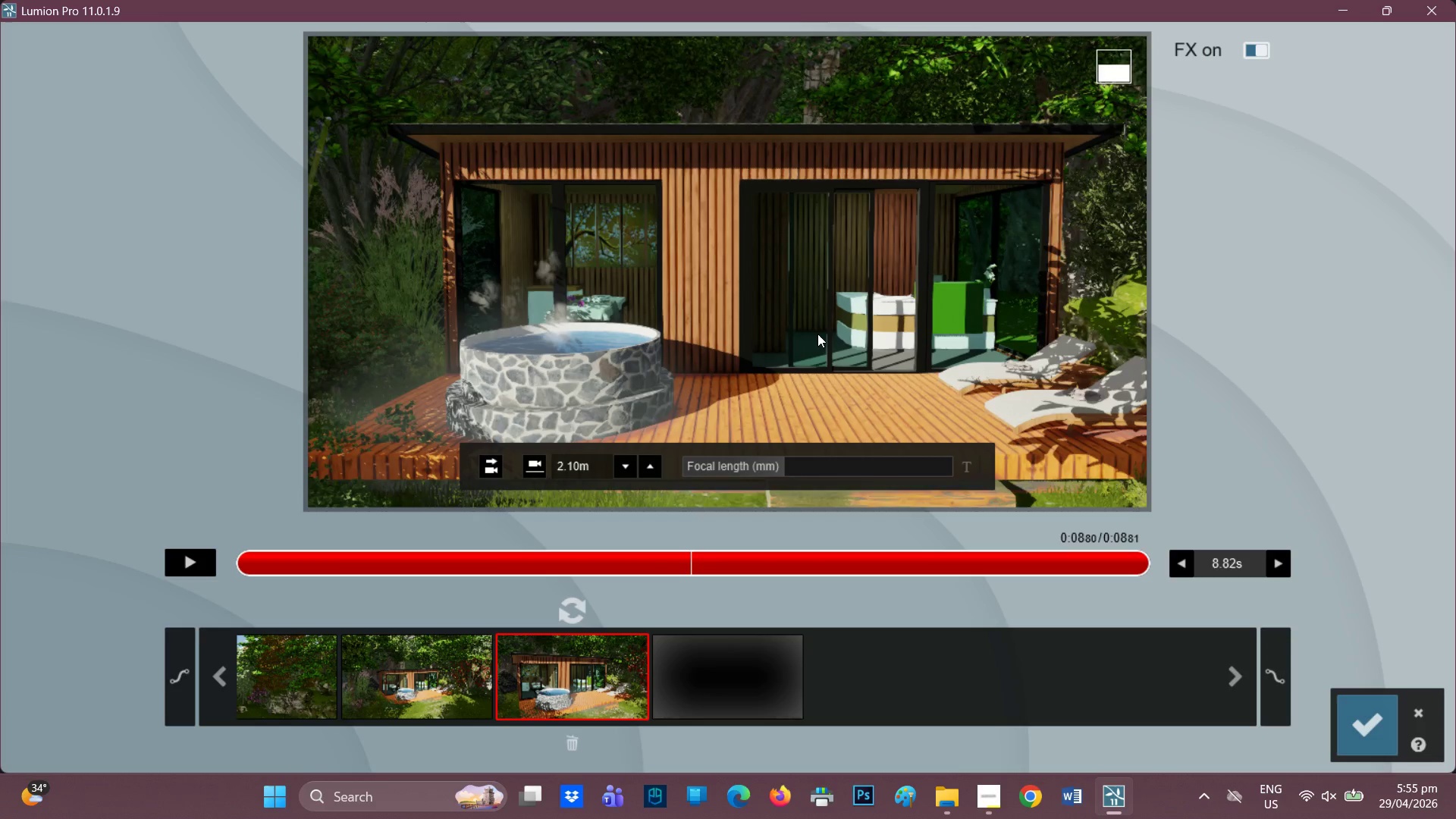 
scroll: coordinate [817, 334], scroll_direction: down, amount: 1.0
 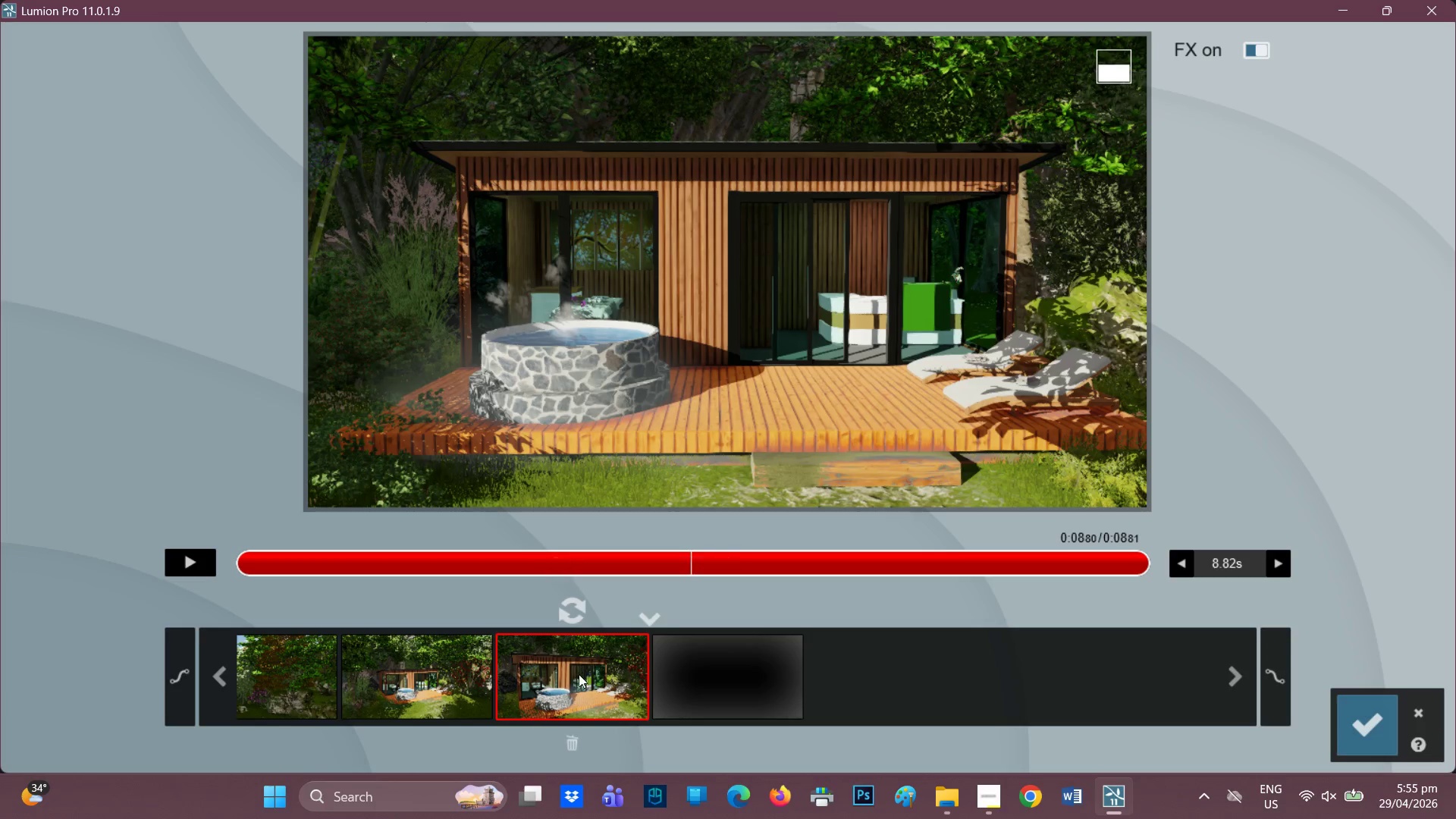 
wait(5.02)
 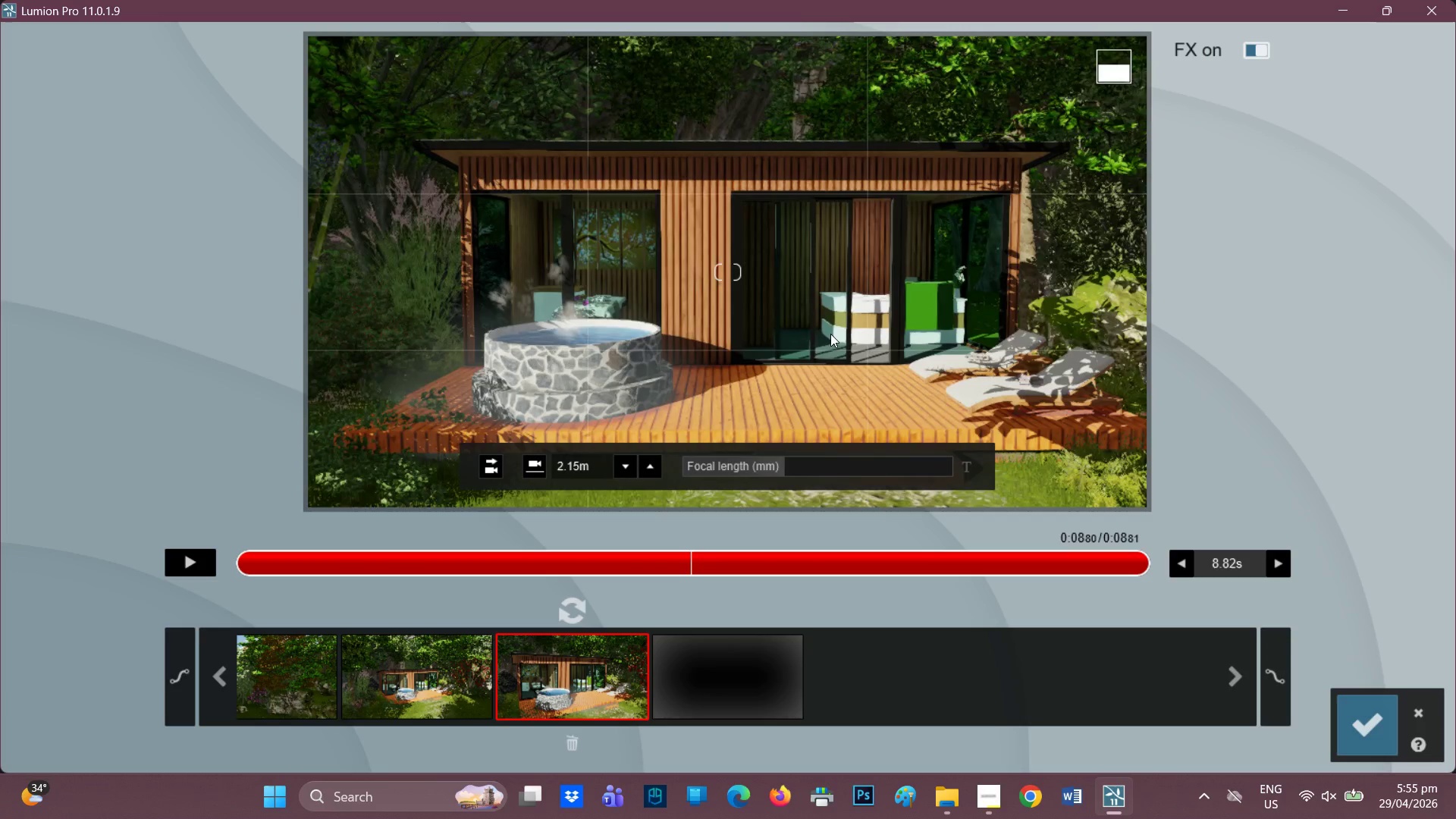 
left_click([727, 672])
 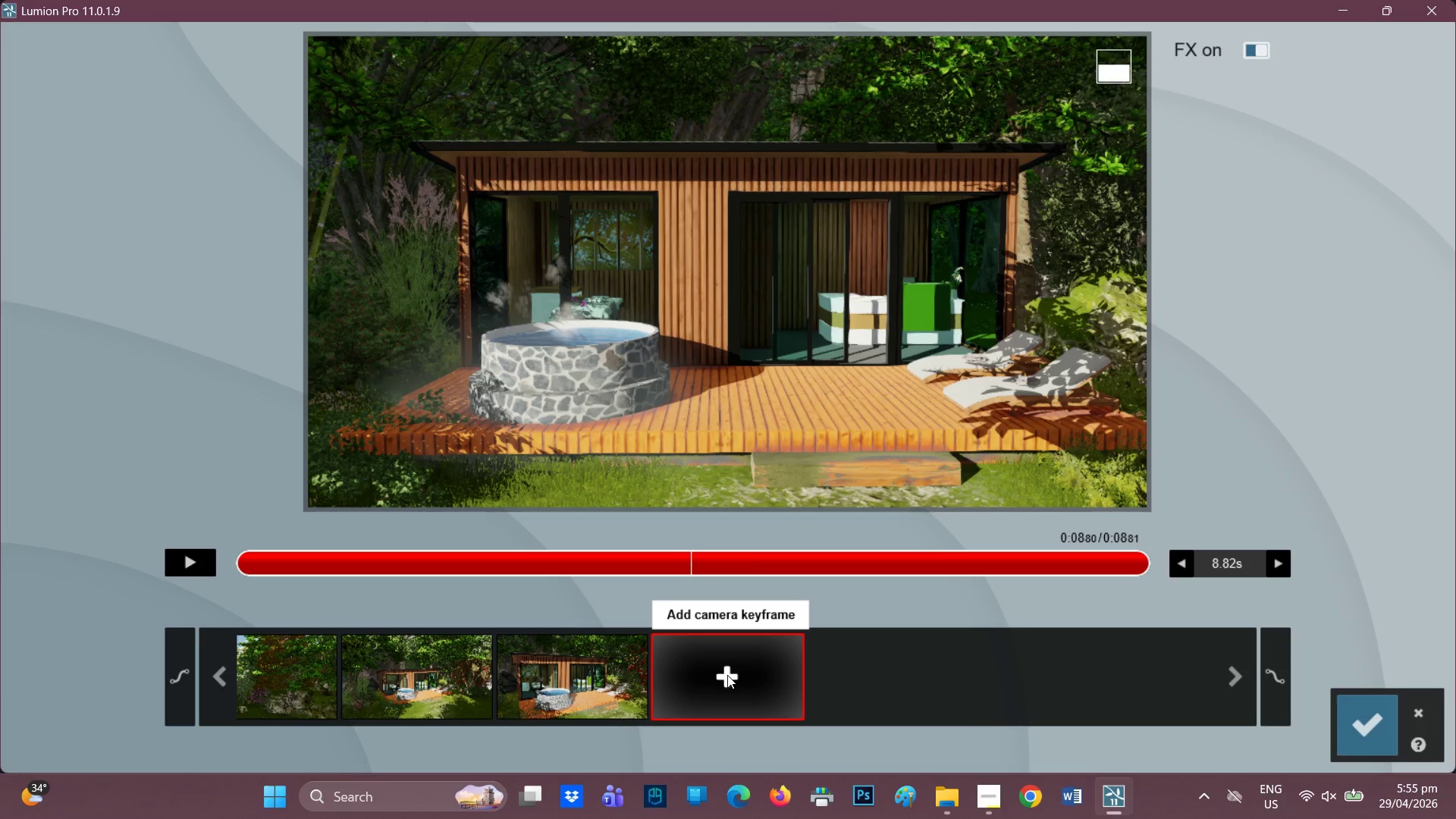 
left_click([727, 675])
 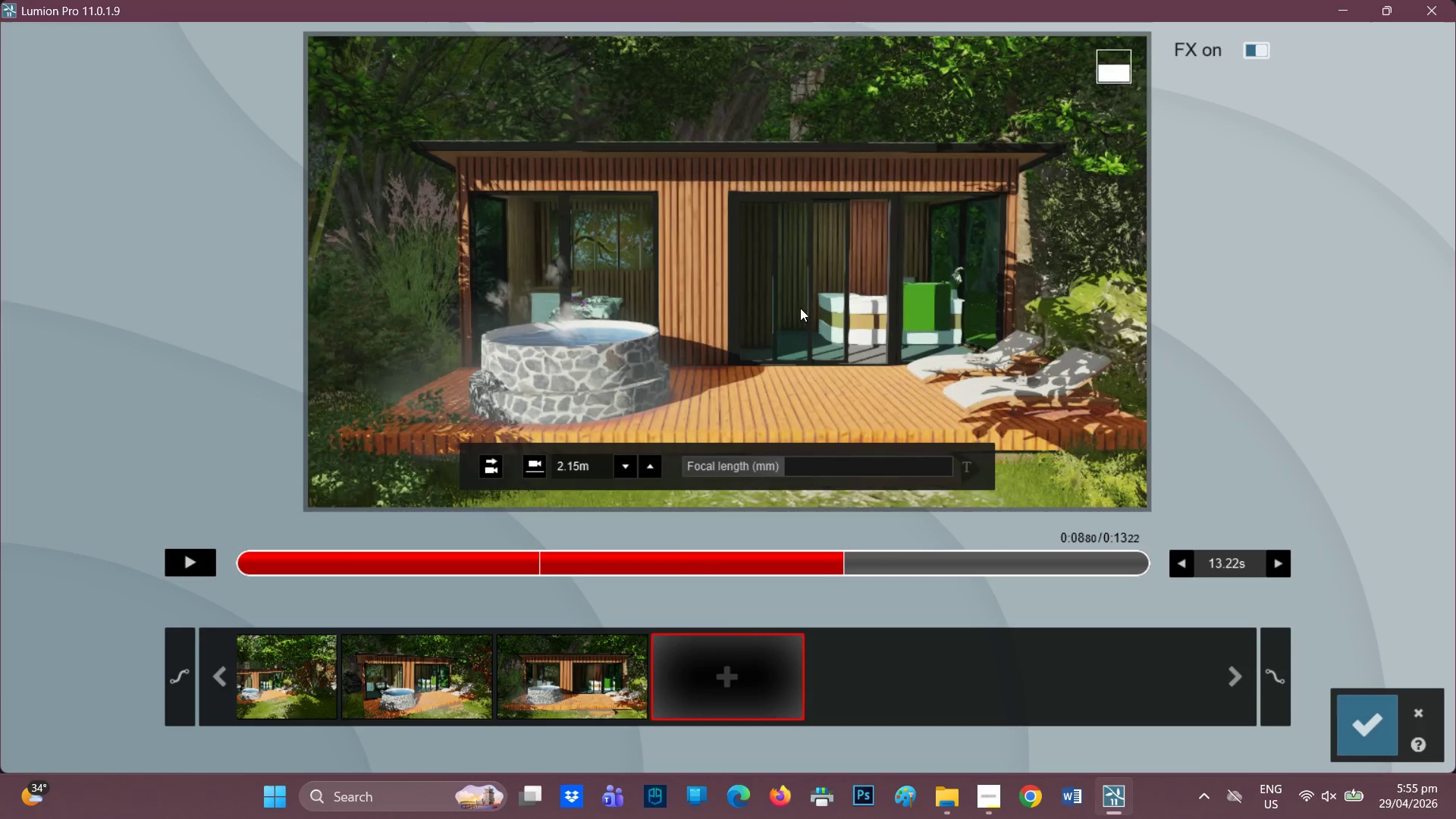 
scroll: coordinate [876, 333], scroll_direction: up, amount: 4.0
 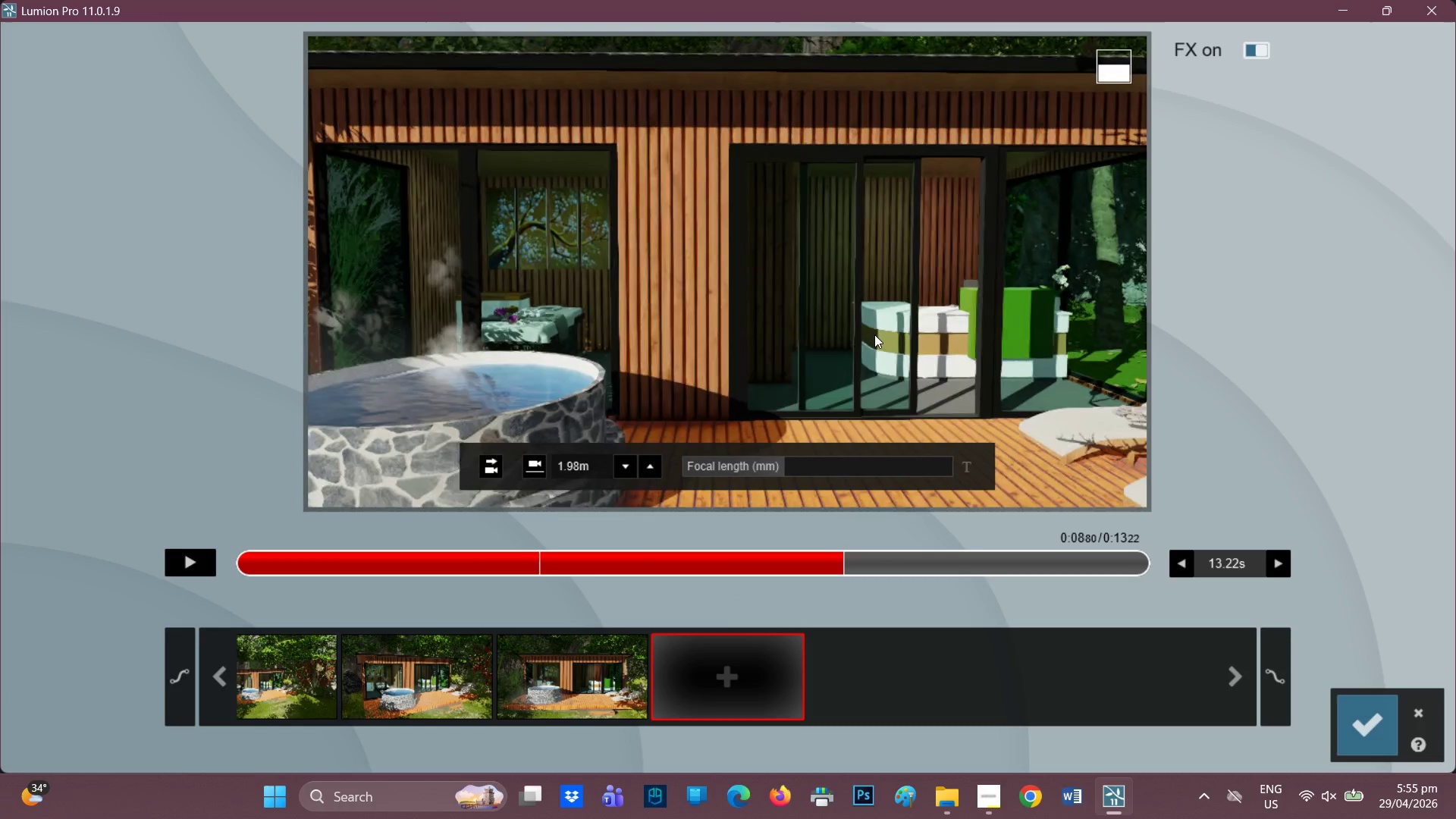 
type(DD)
 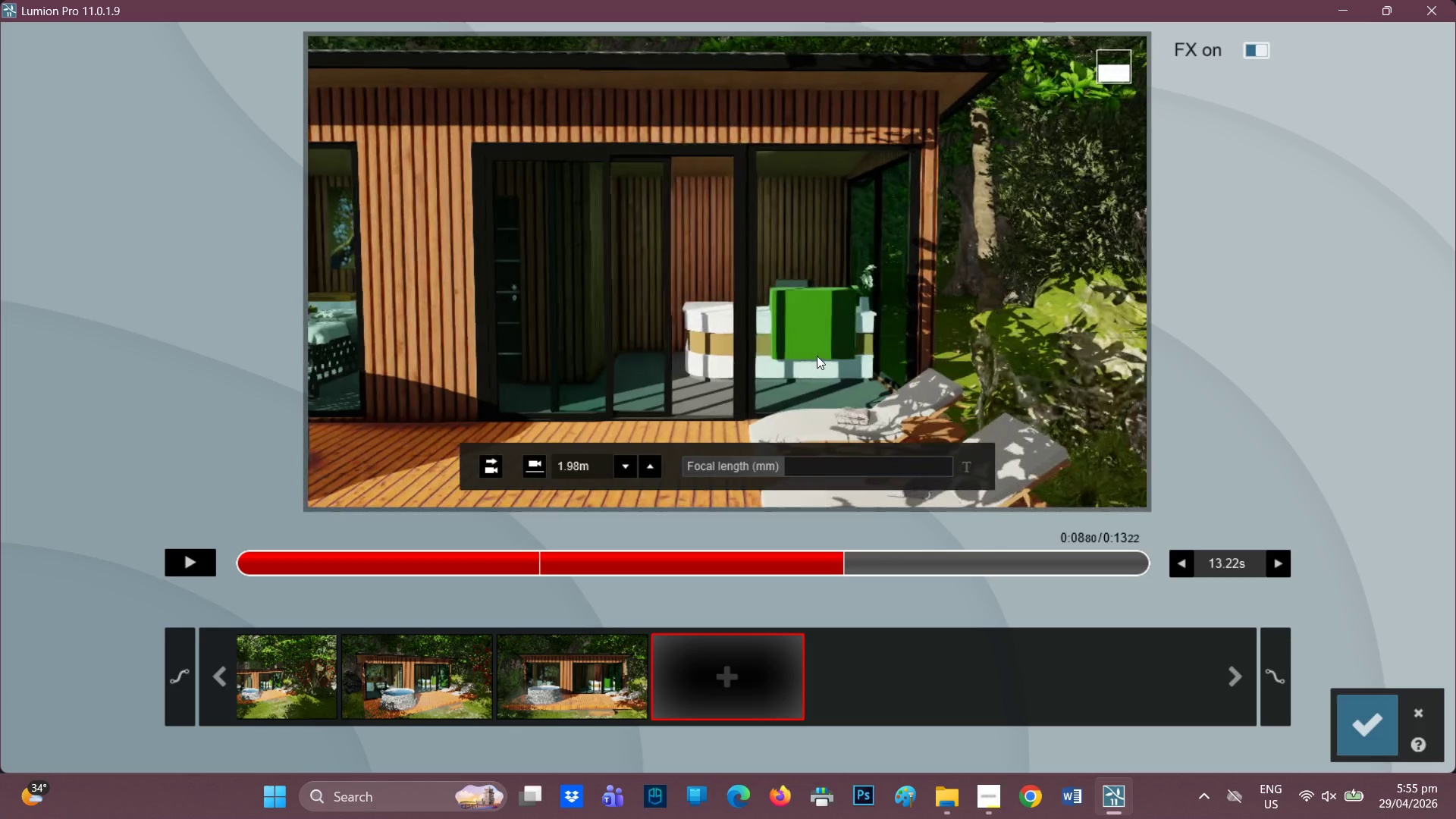 
scroll: coordinate [721, 396], scroll_direction: up, amount: 6.0
 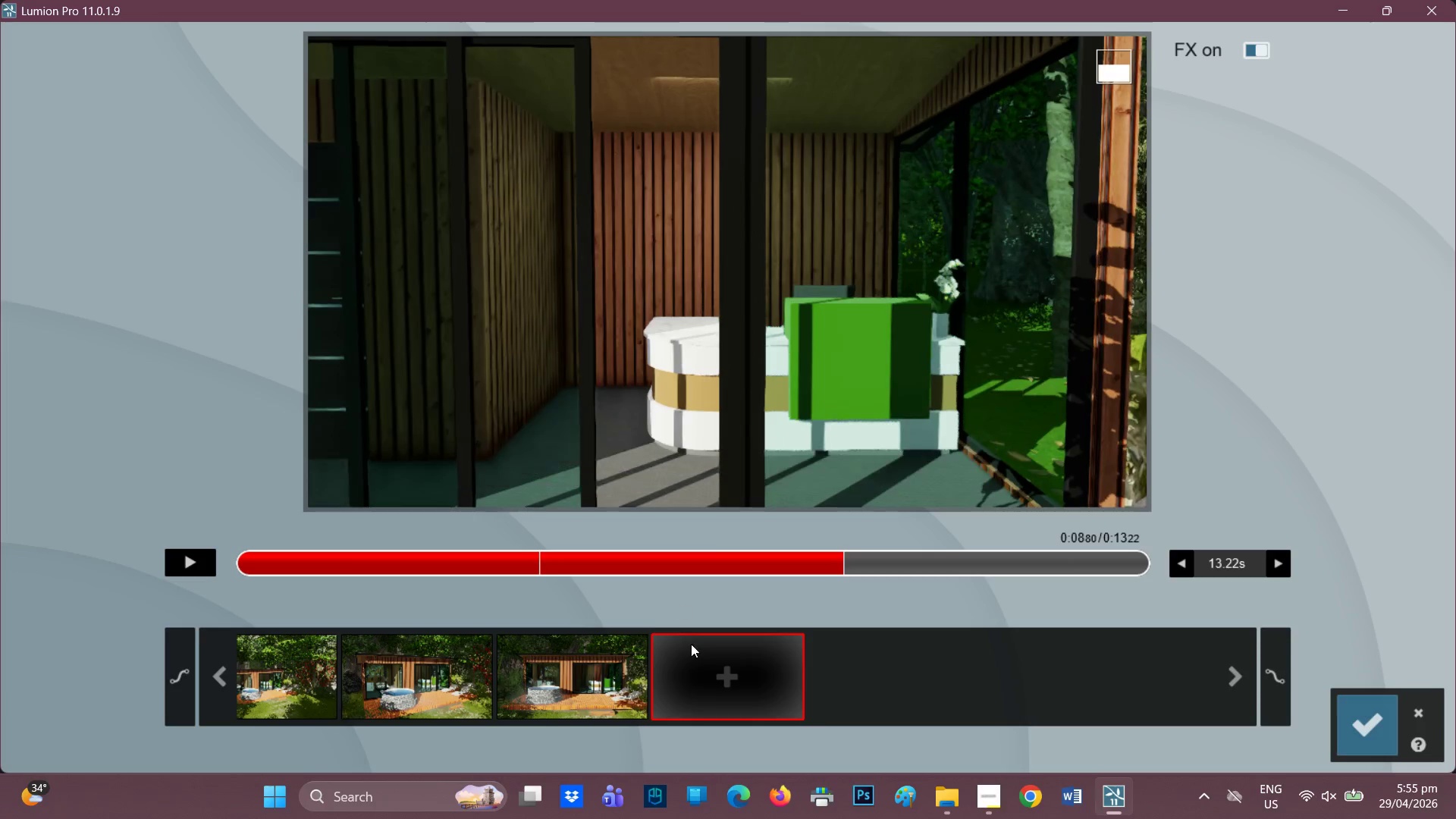 
left_click([708, 679])
 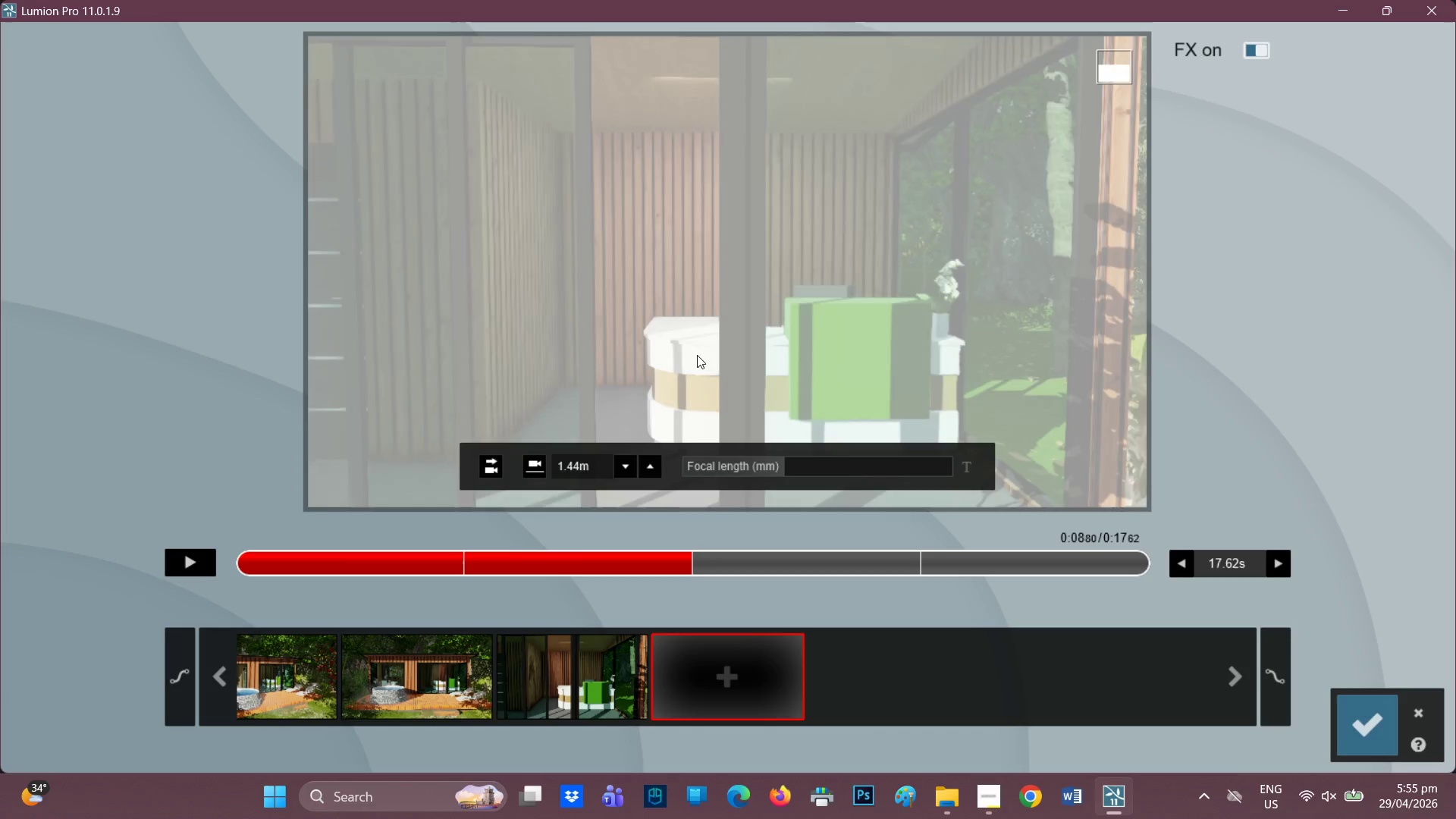 
scroll: coordinate [701, 384], scroll_direction: up, amount: 17.0
 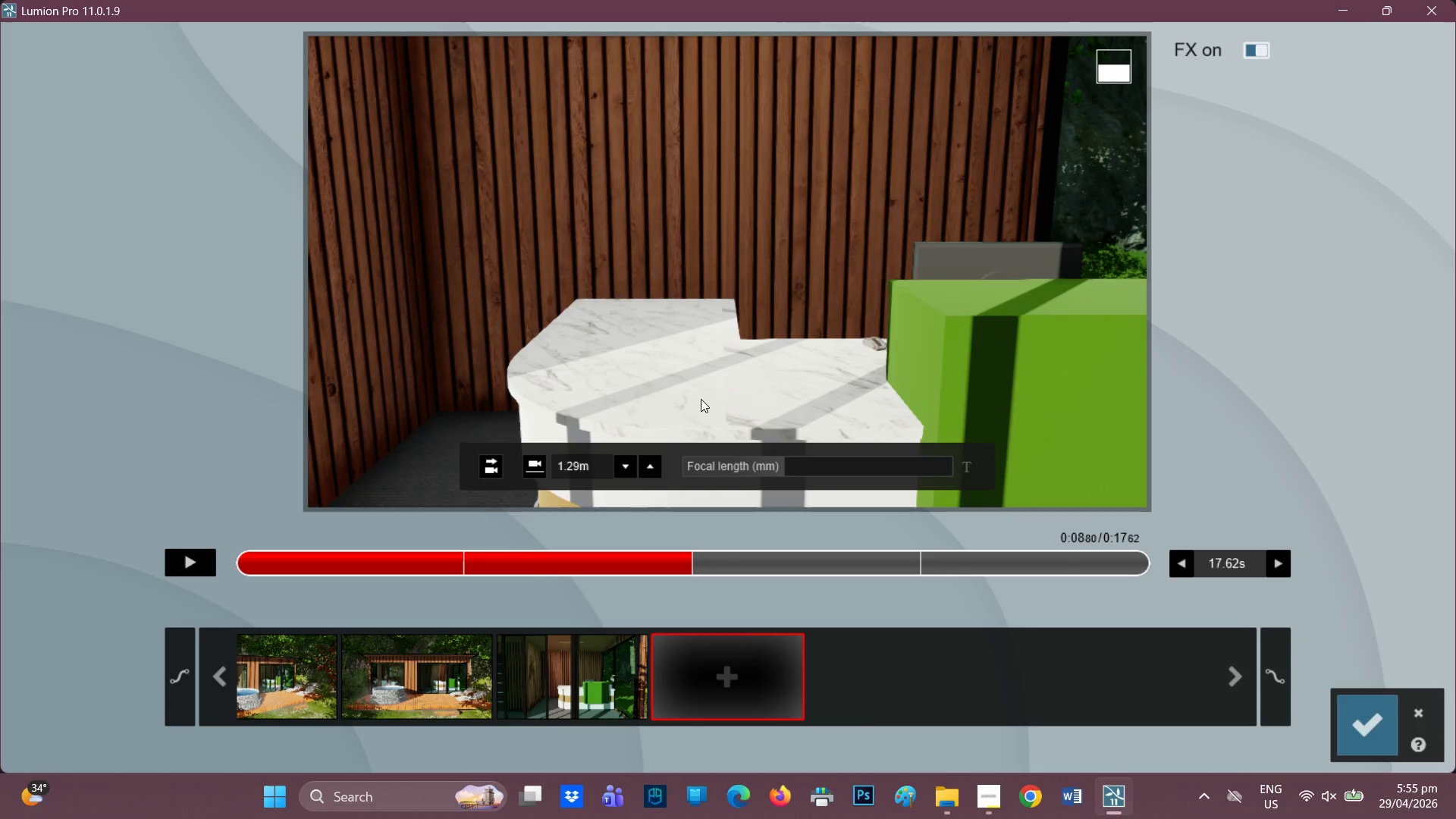 
scroll: coordinate [699, 376], scroll_direction: down, amount: 2.0
 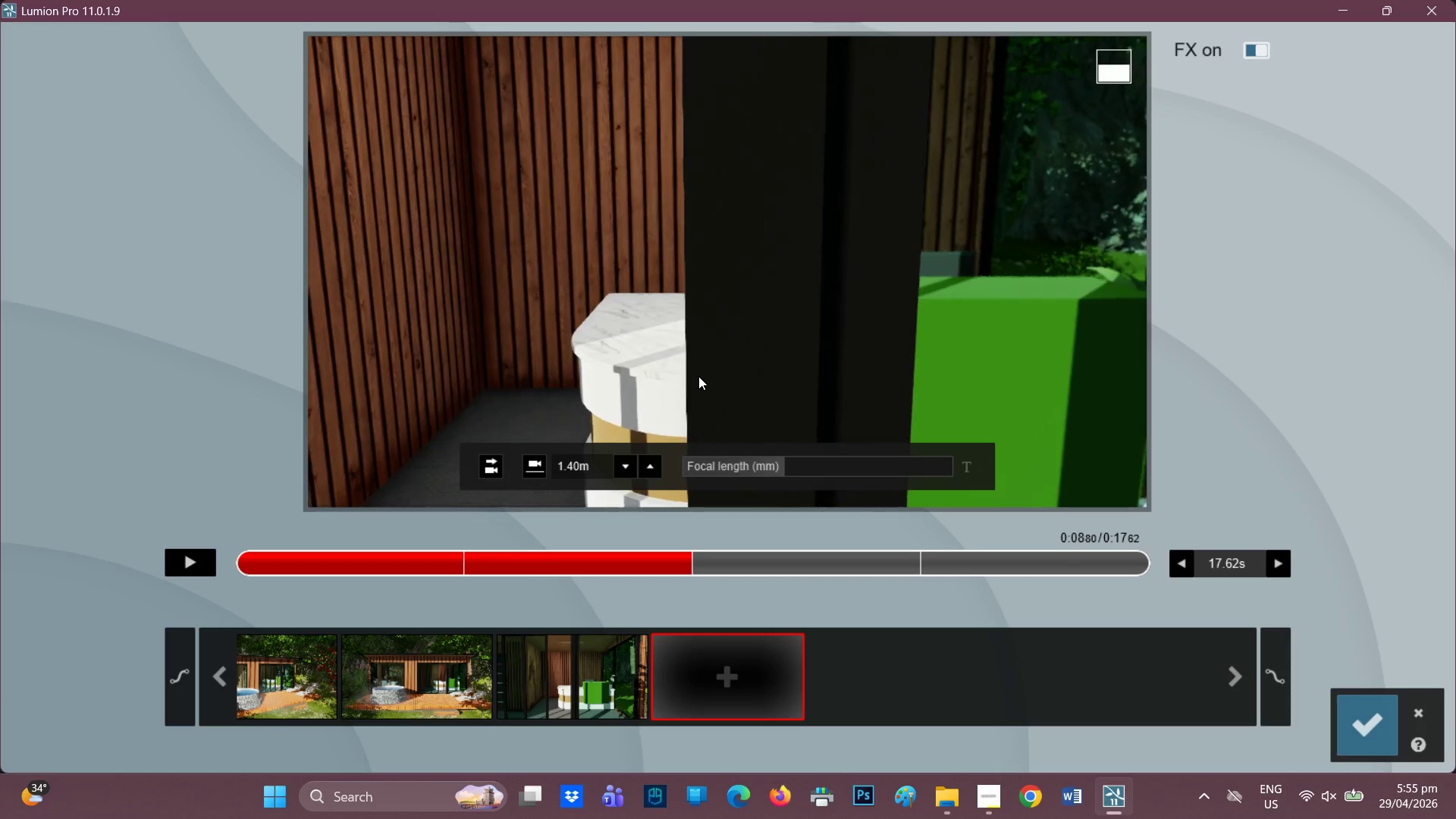 
type(AA)
 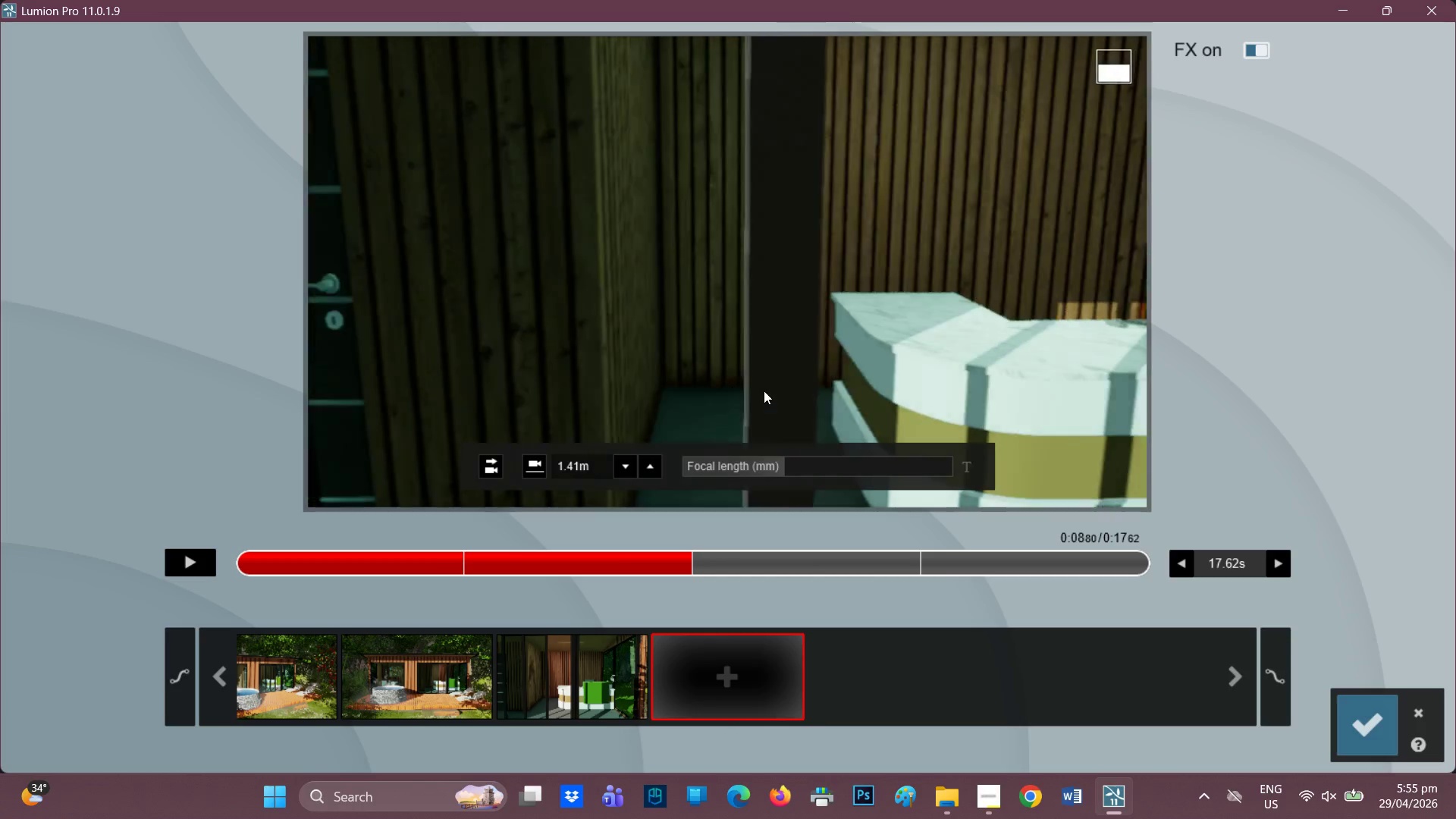 
type(DD)
 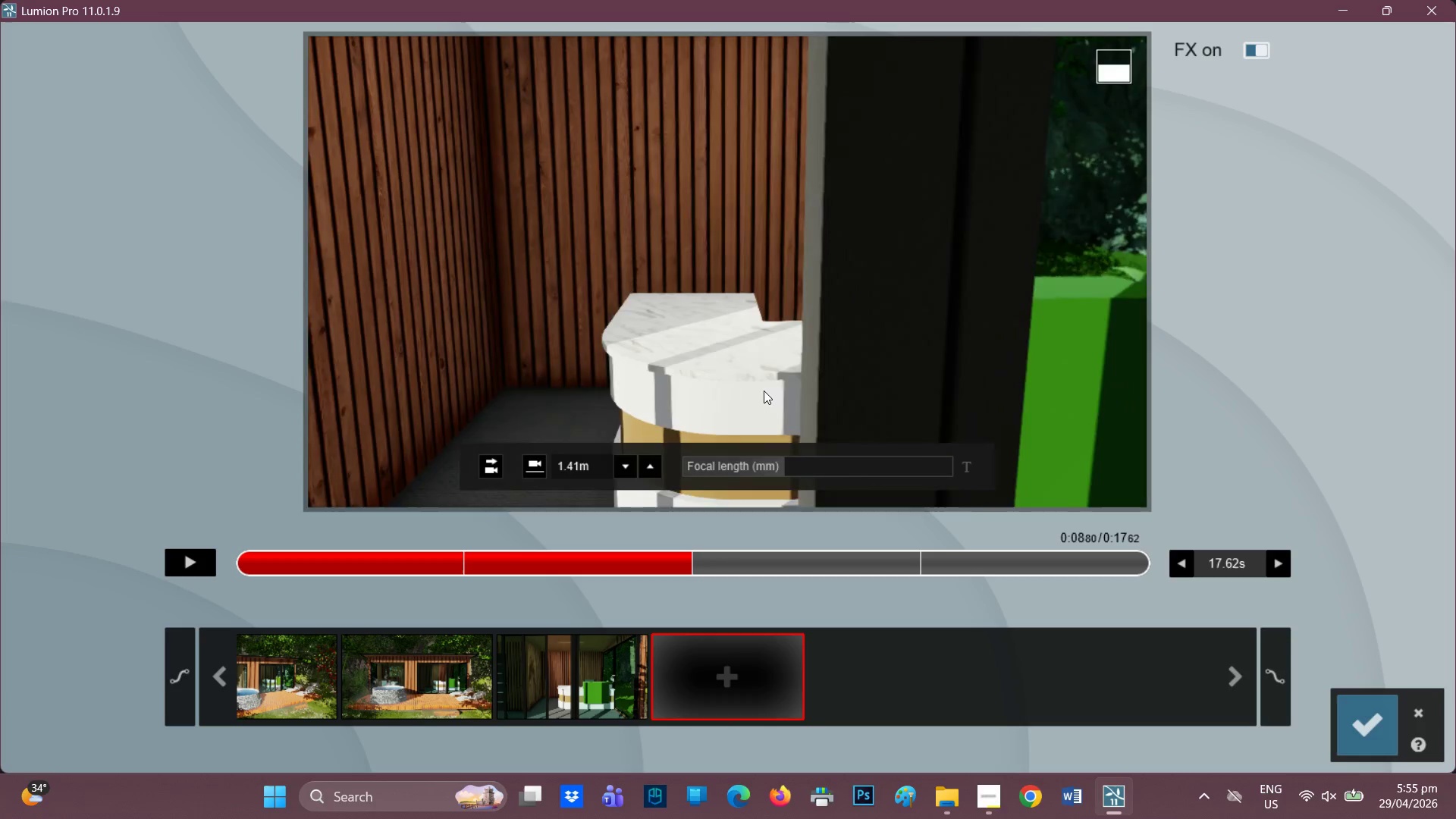 
scroll: coordinate [763, 388], scroll_direction: up, amount: 2.0
 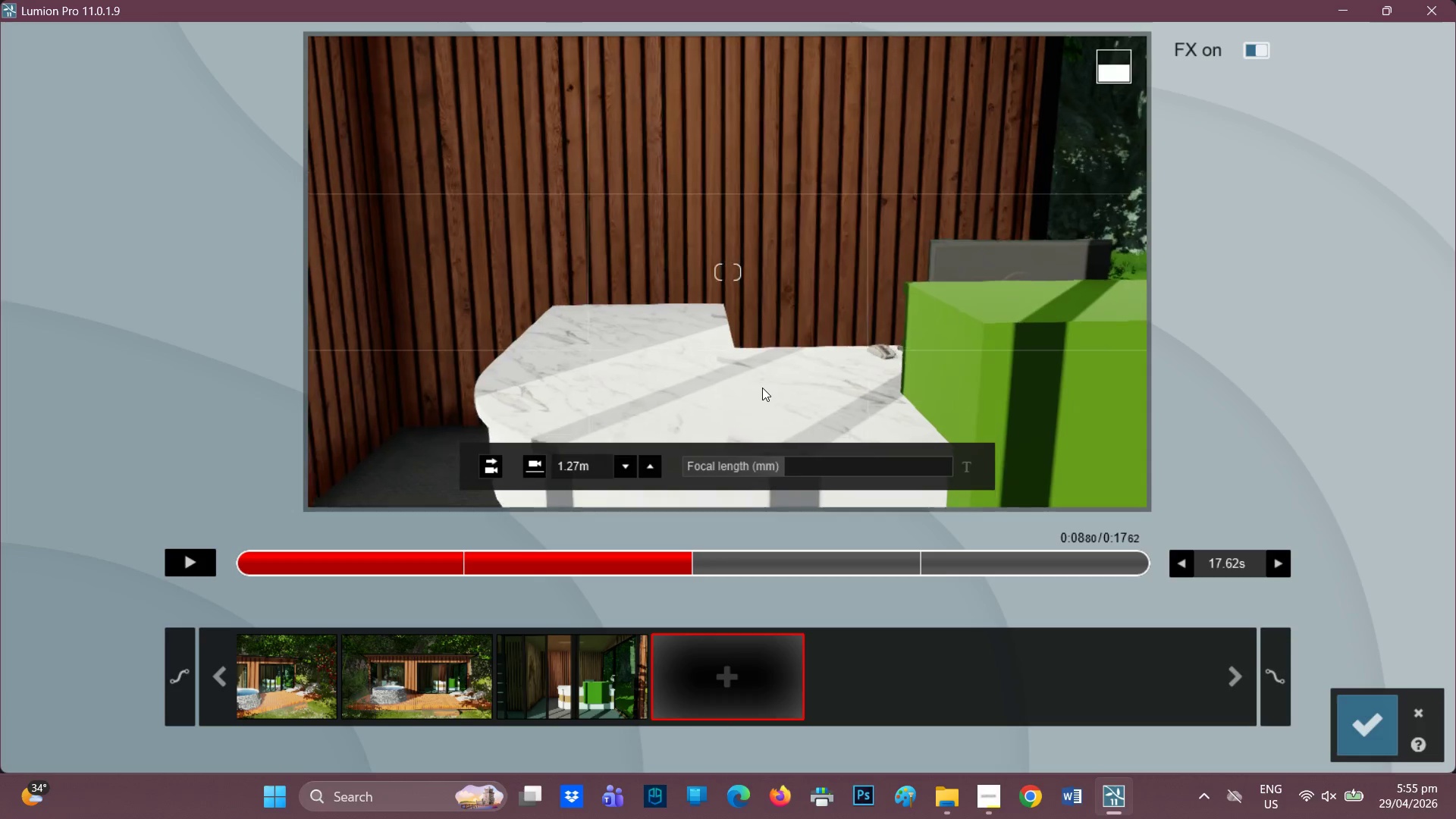 
right_click([763, 388])
 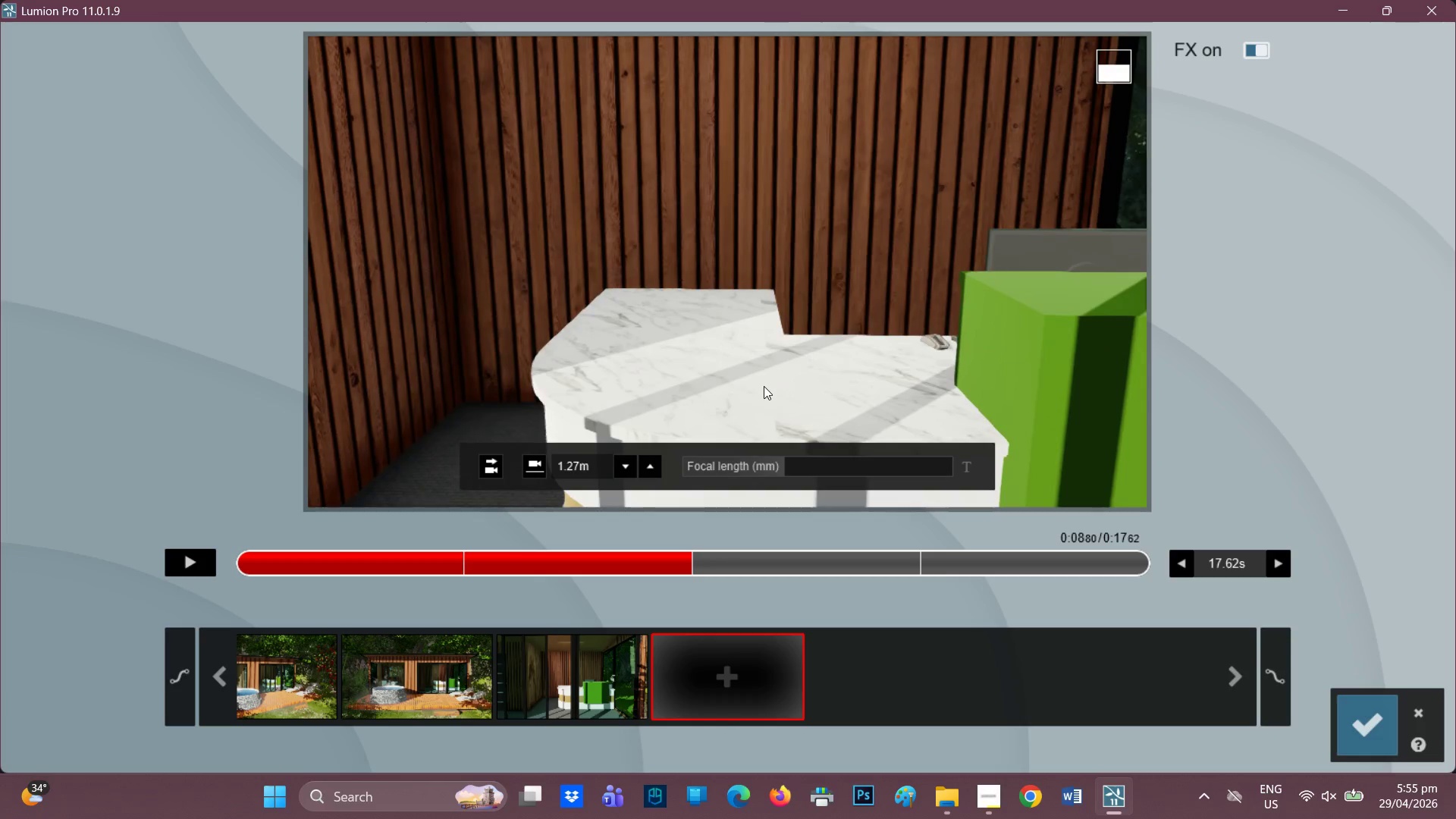 
scroll: coordinate [764, 386], scroll_direction: down, amount: 1.0
 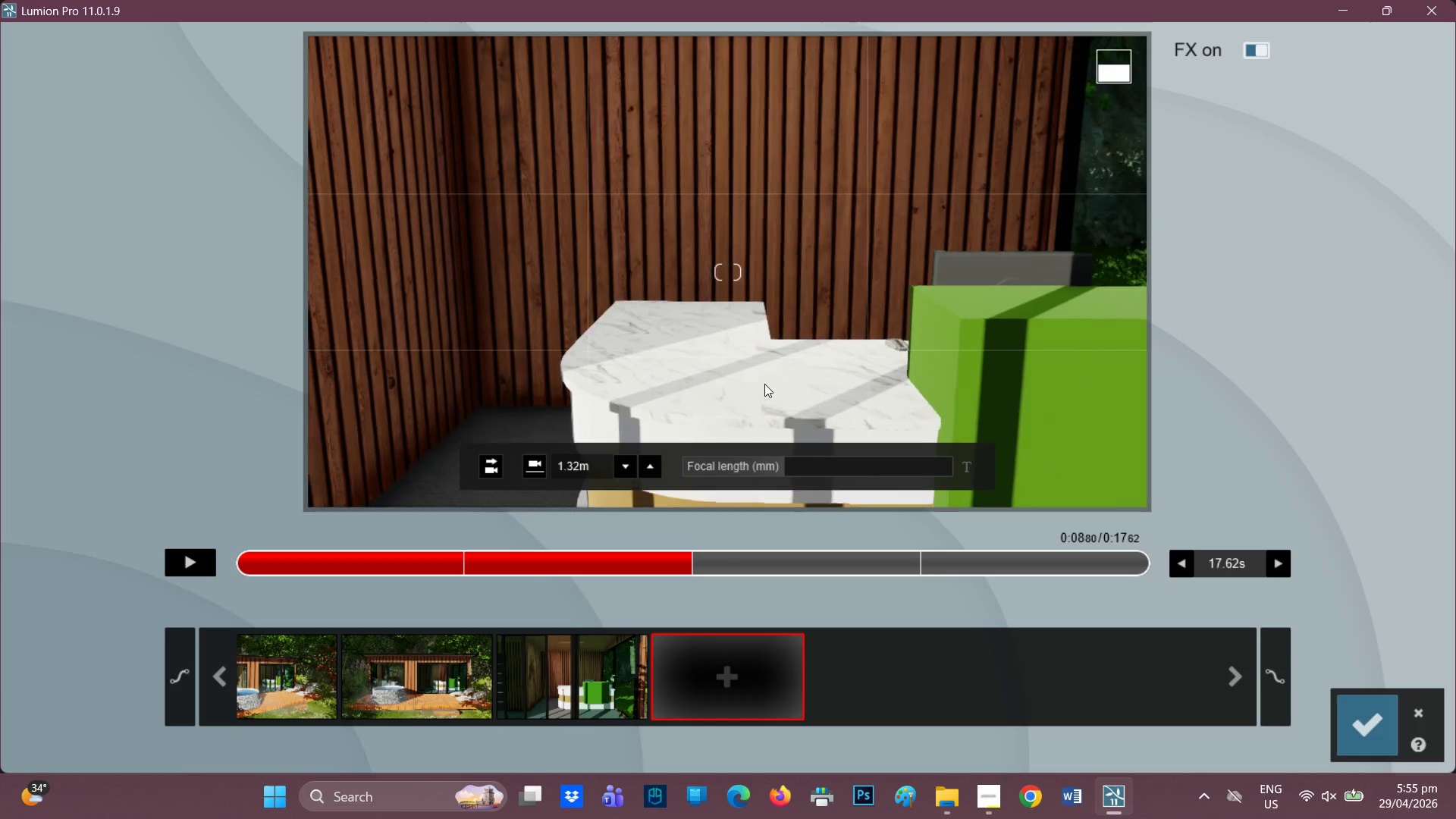 
left_click([691, 671])
 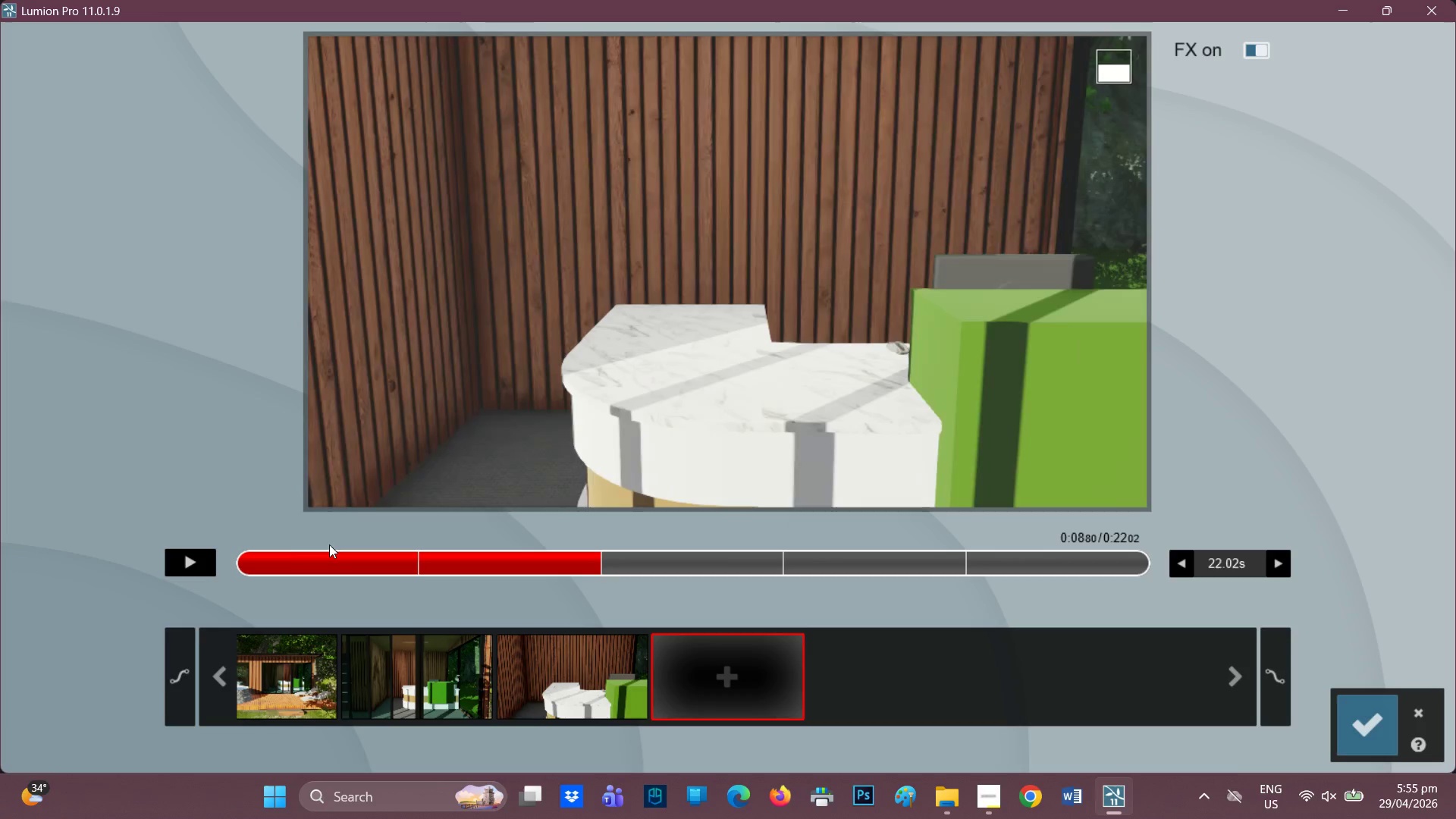 
left_click([189, 558])
 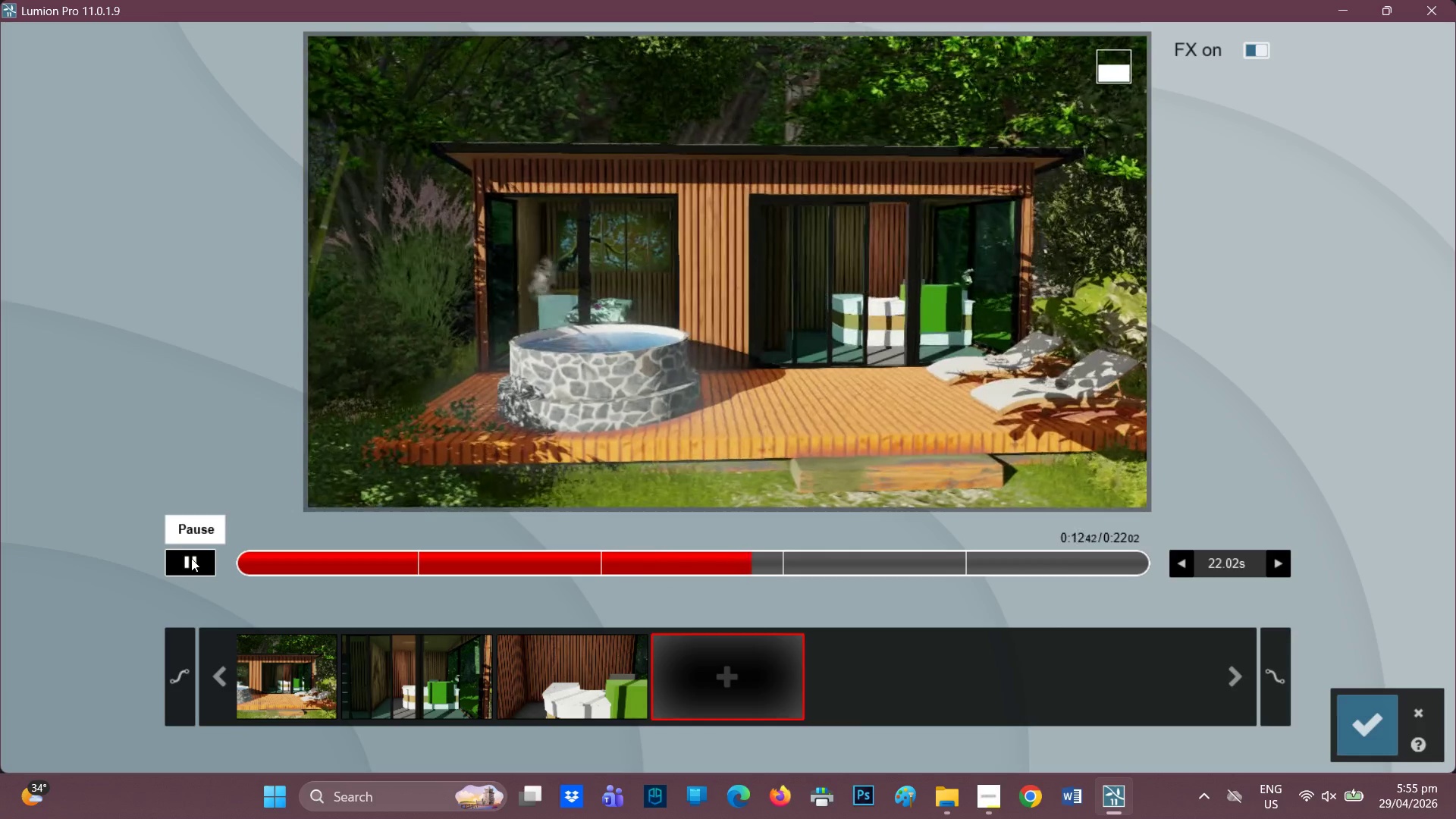 
wait(8.77)
 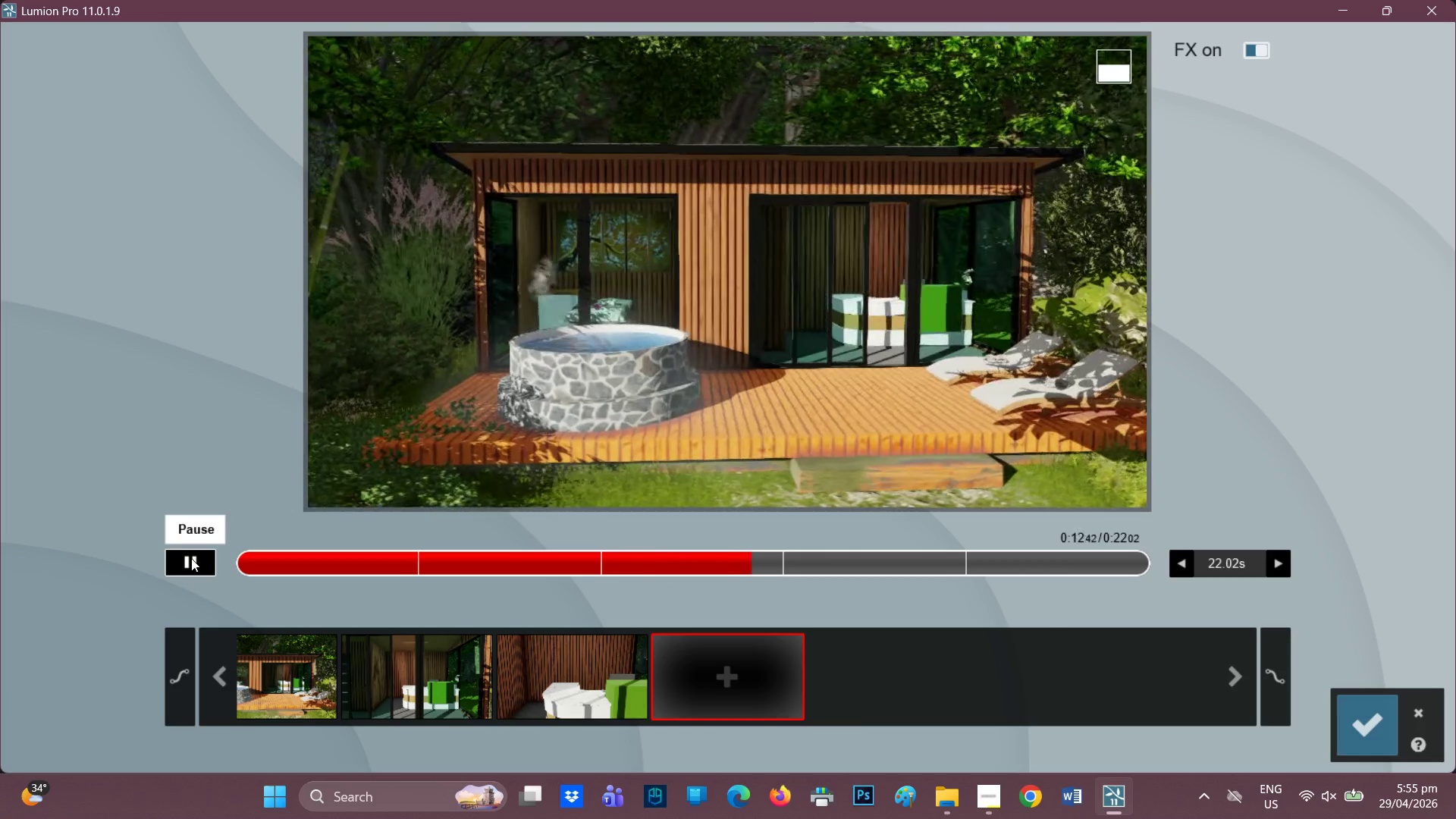 
left_click([1420, 709])
 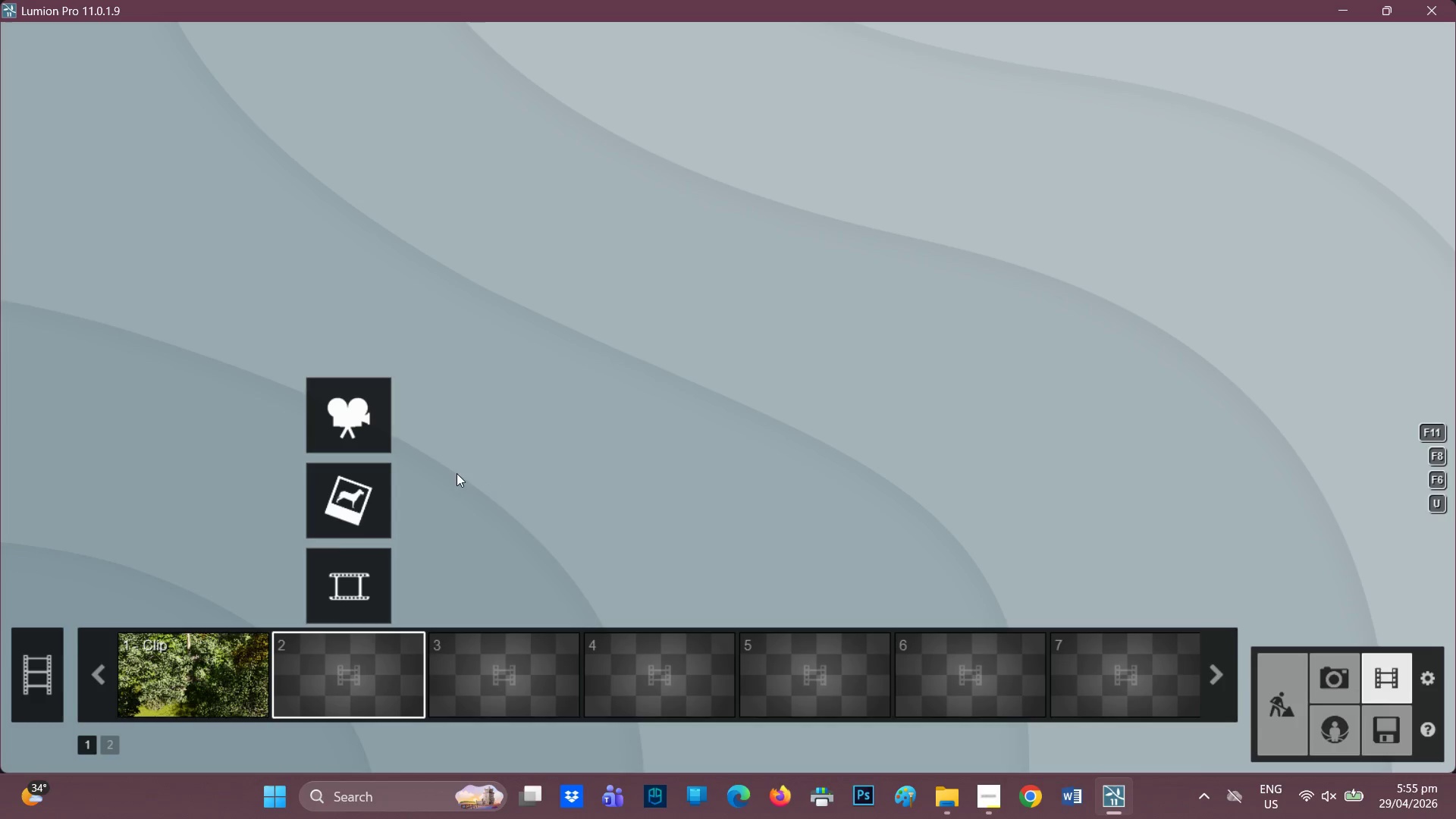 
left_click([334, 426])
 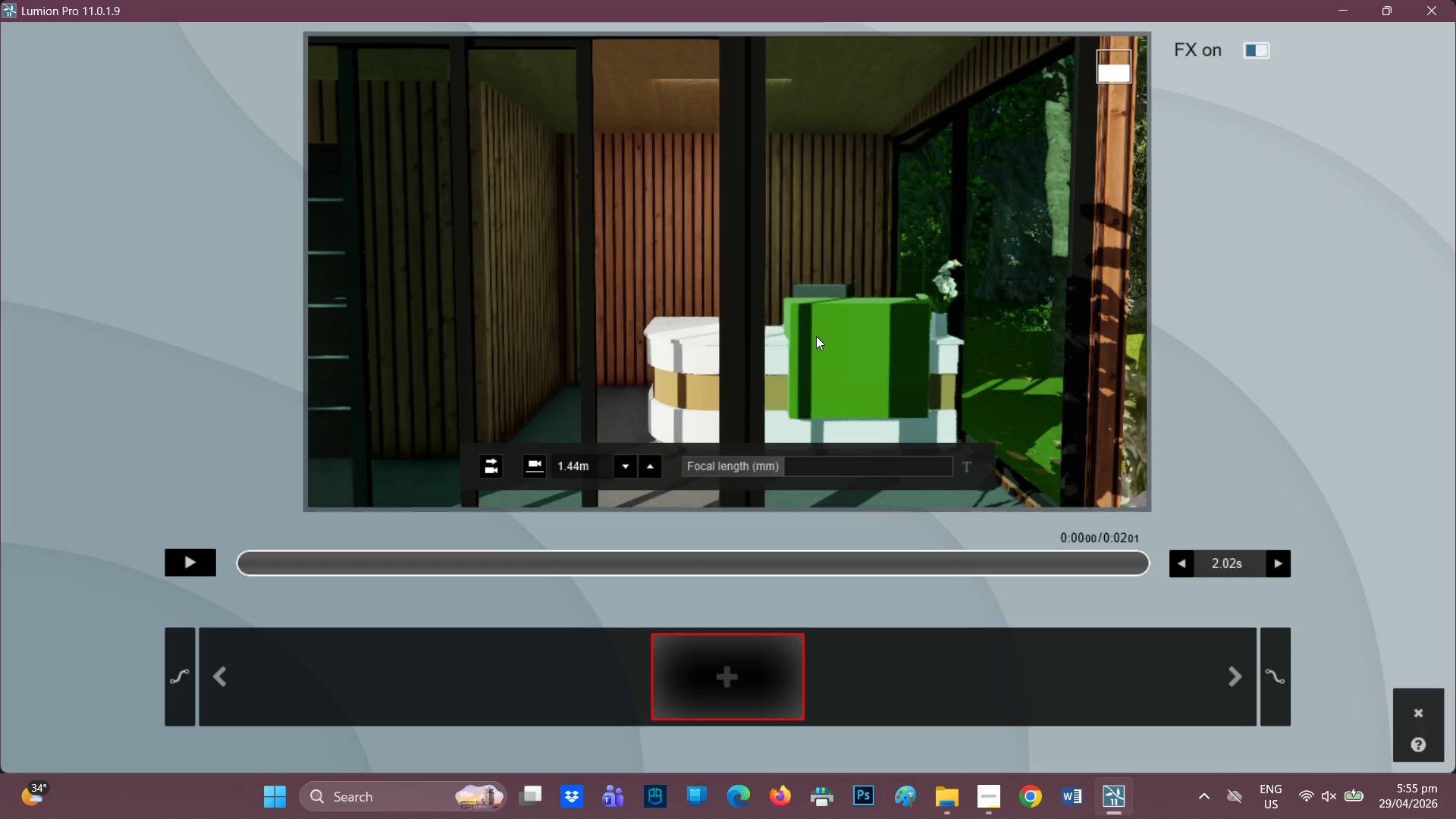 
scroll: coordinate [540, 319], scroll_direction: down, amount: 23.0
 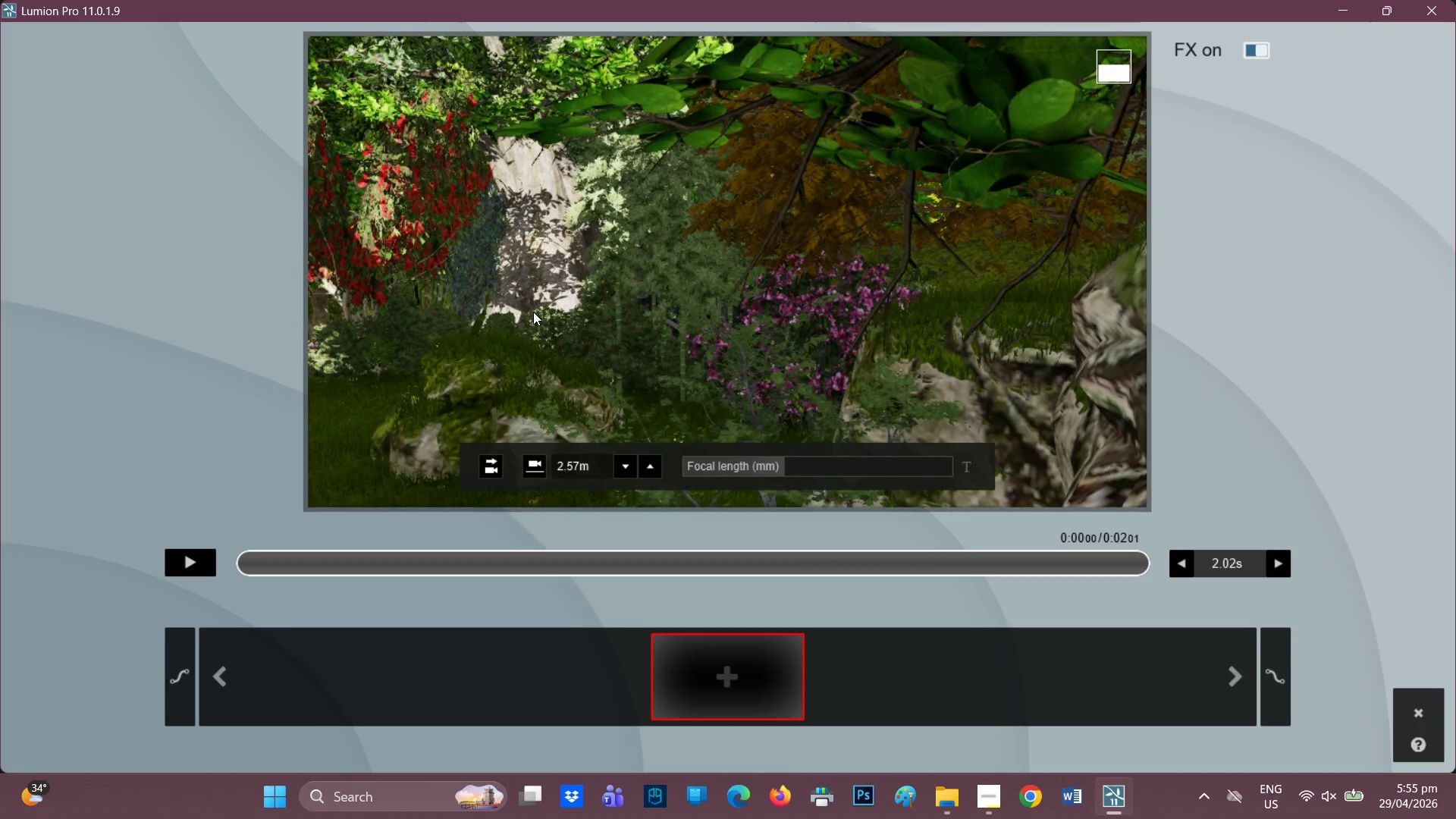 
key(A)
 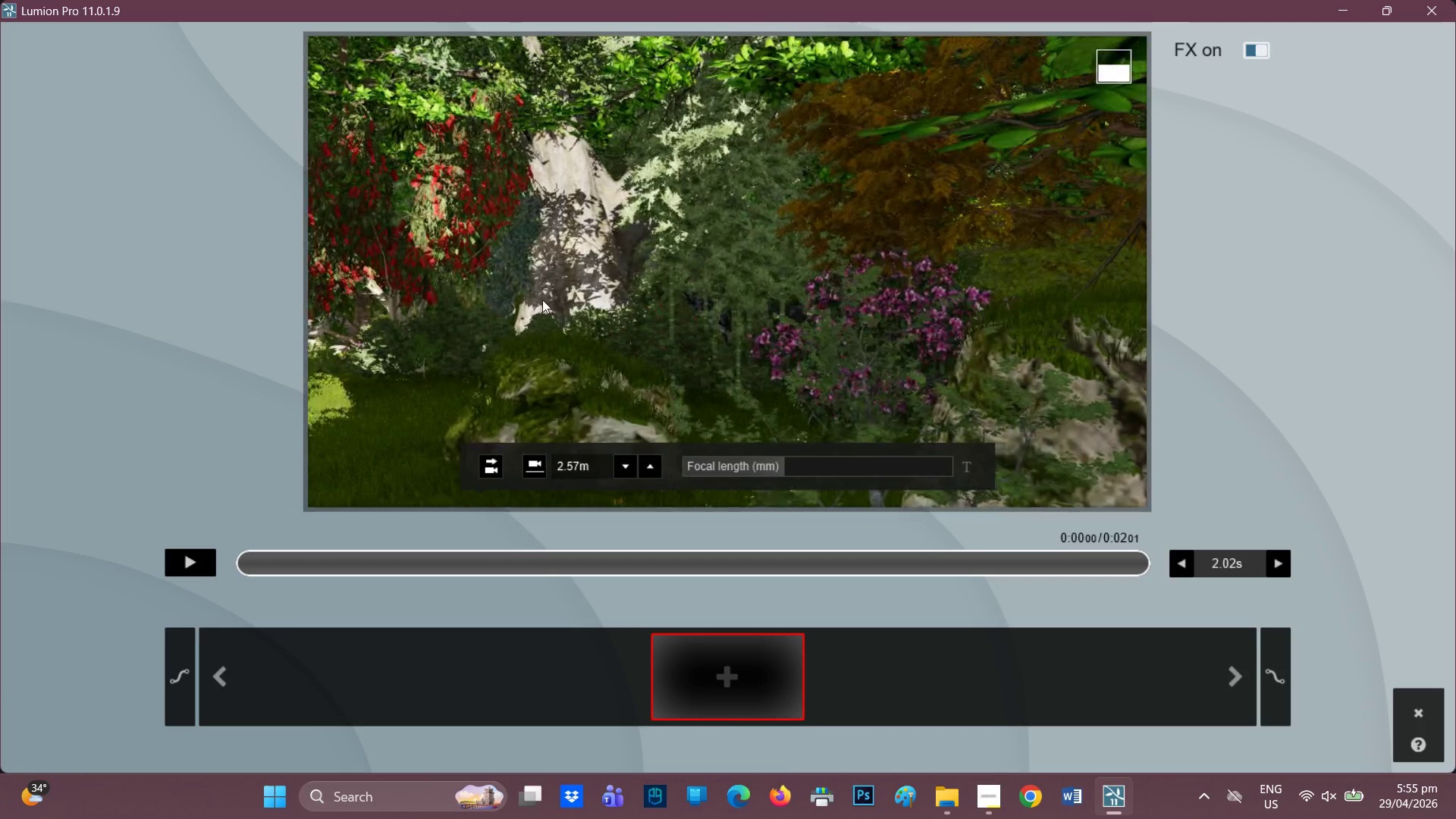 
key(A)
 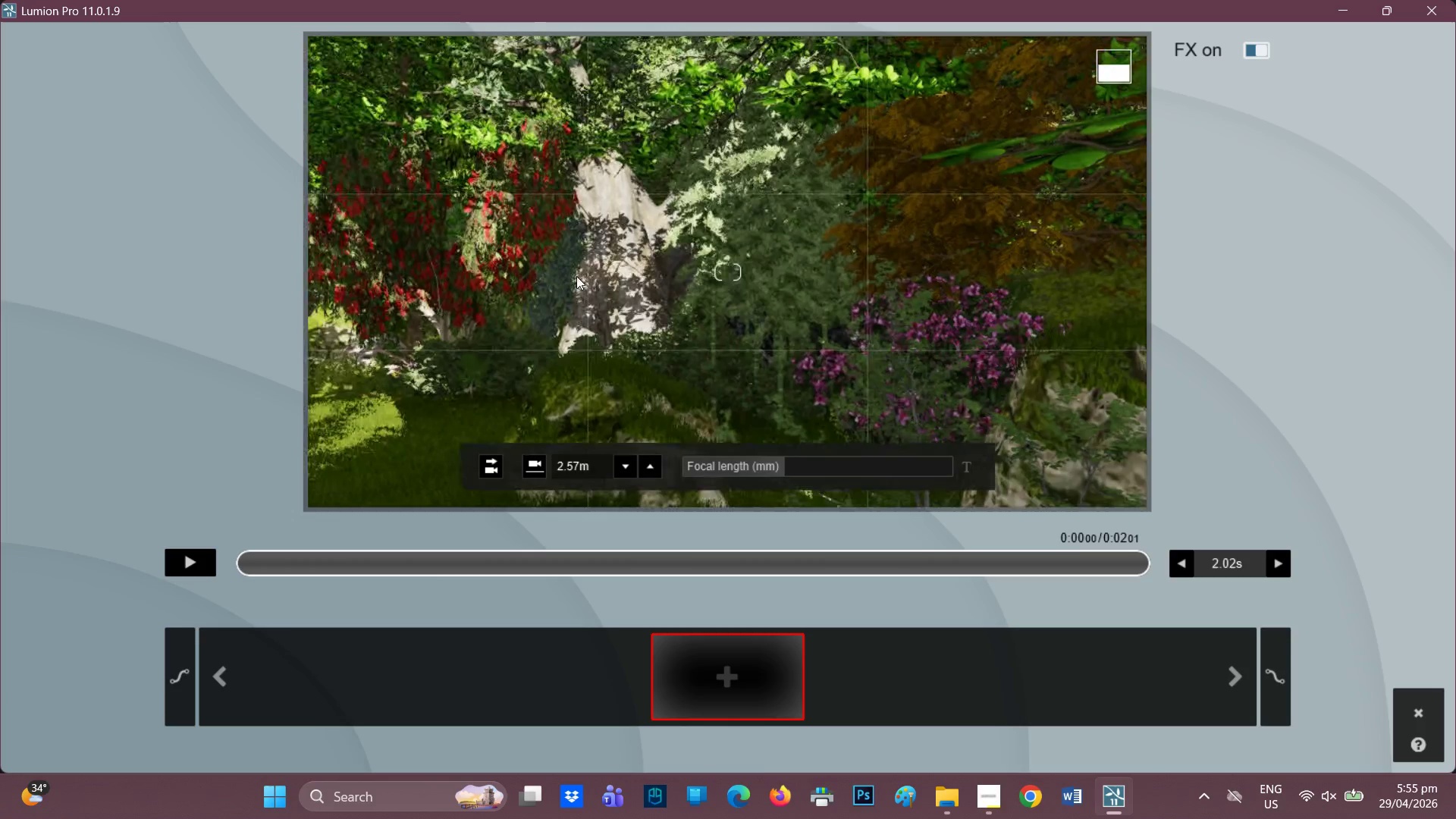 
right_click([576, 276])
 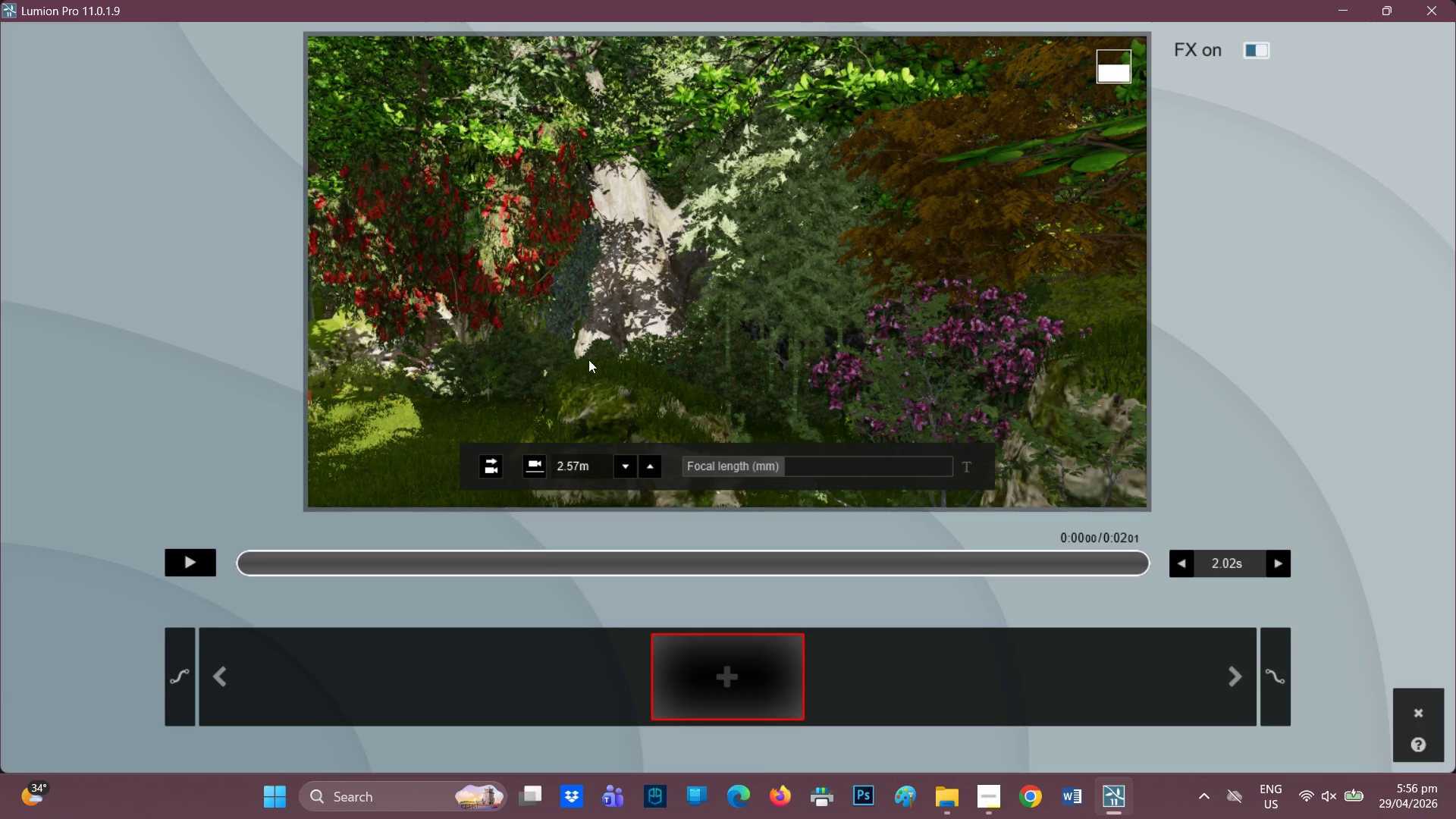 
key(Q)
 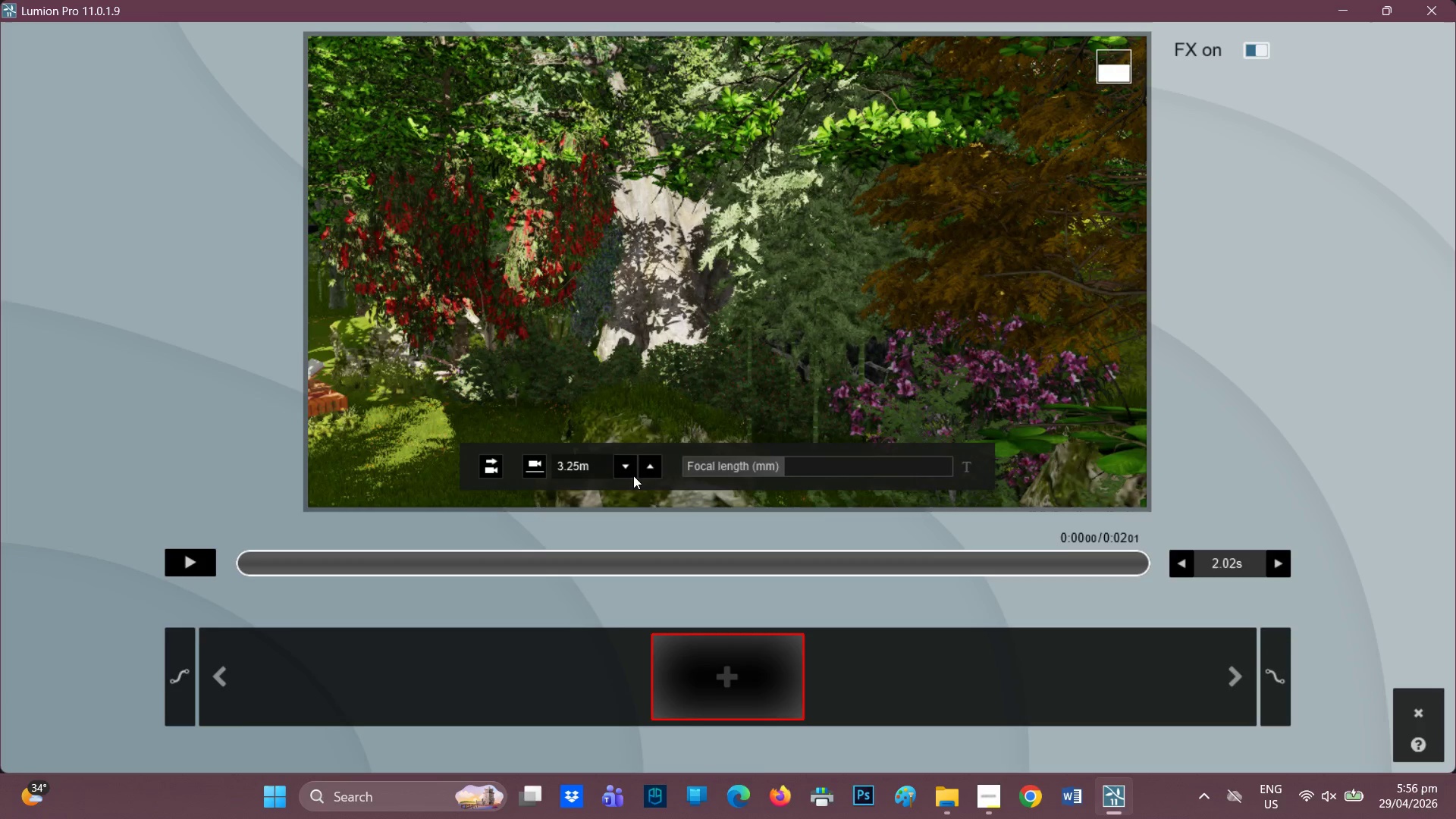 
left_click([754, 661])
 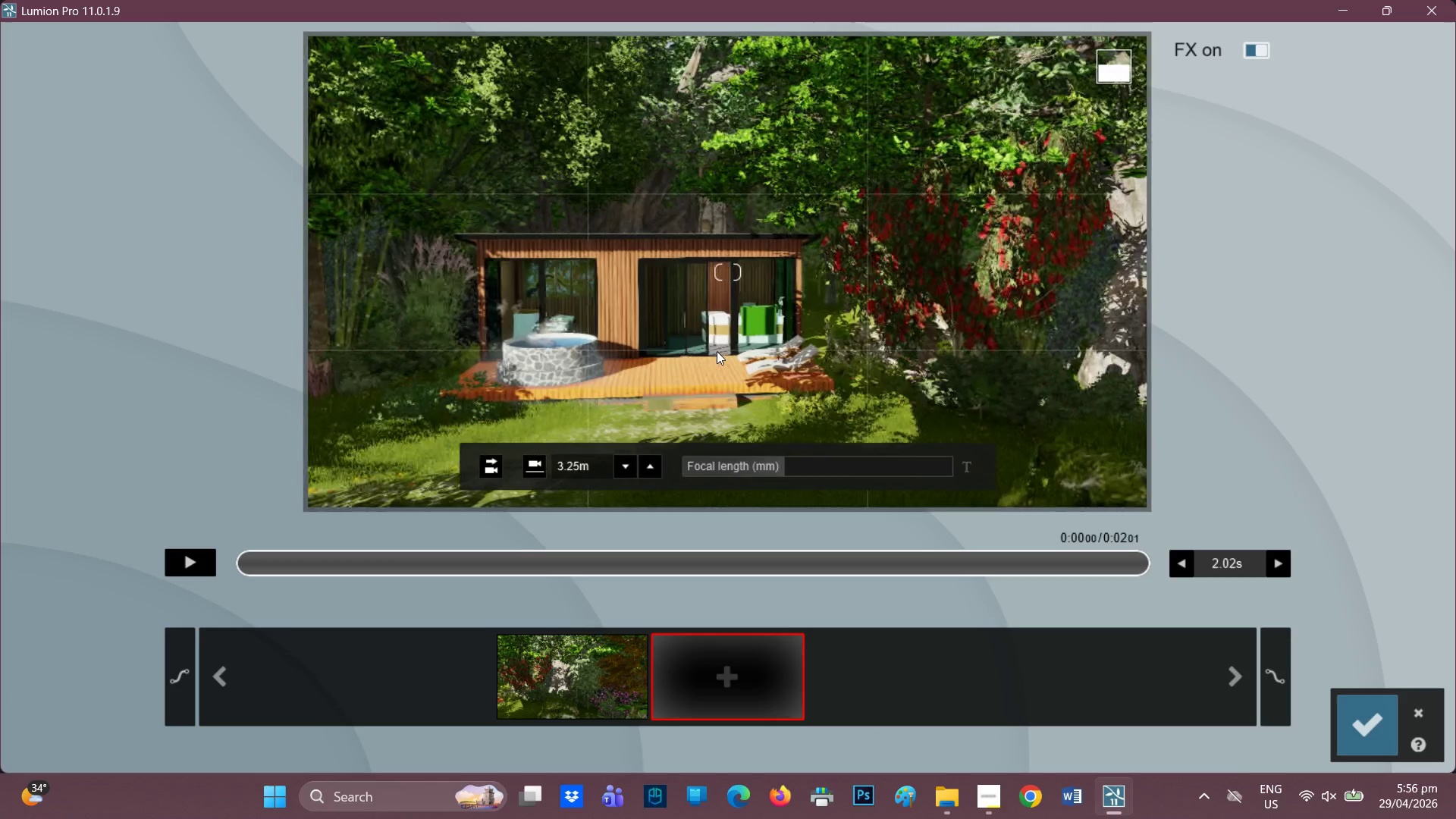 
wait(10.0)
 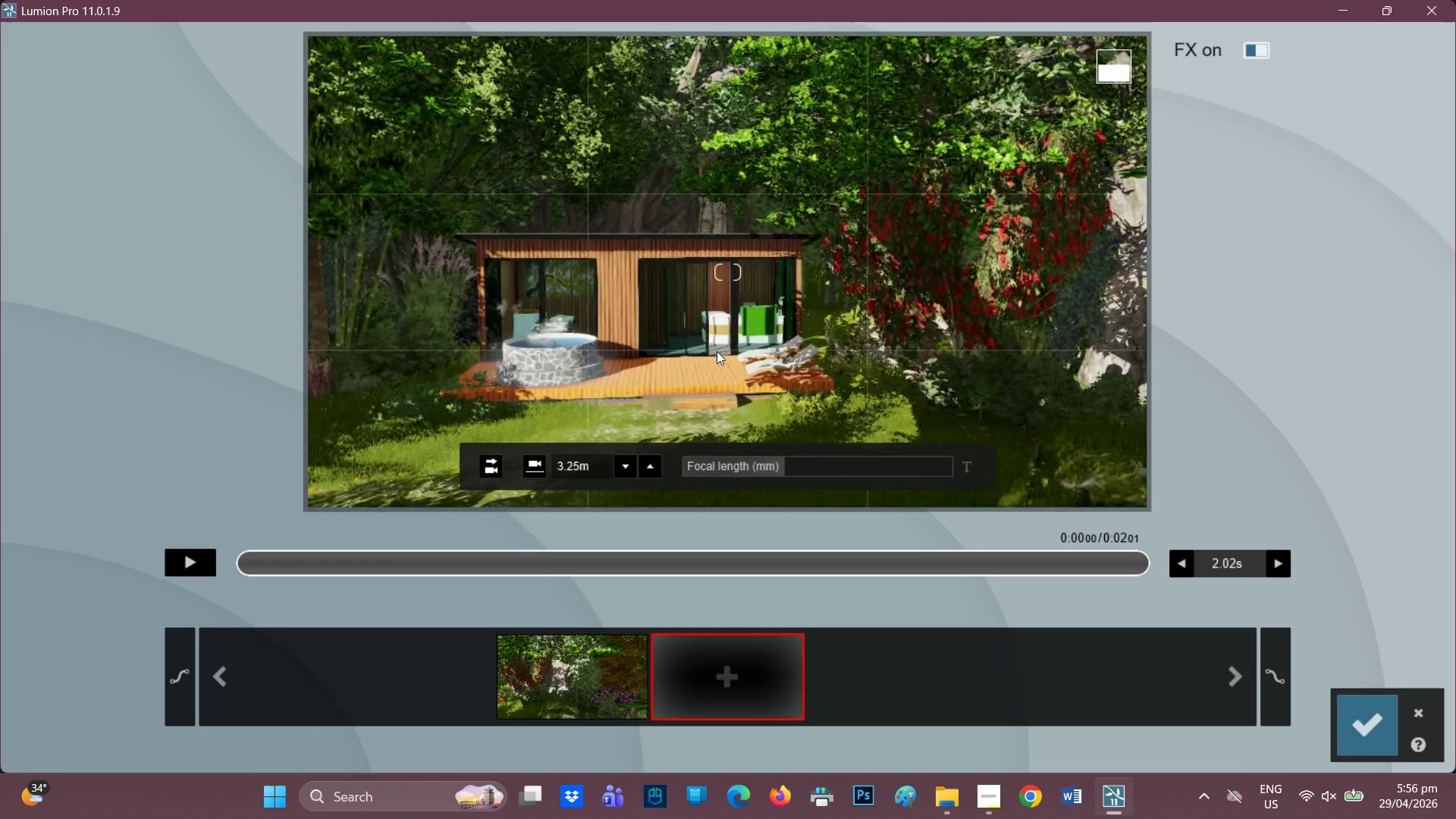 
right_click([717, 351])
 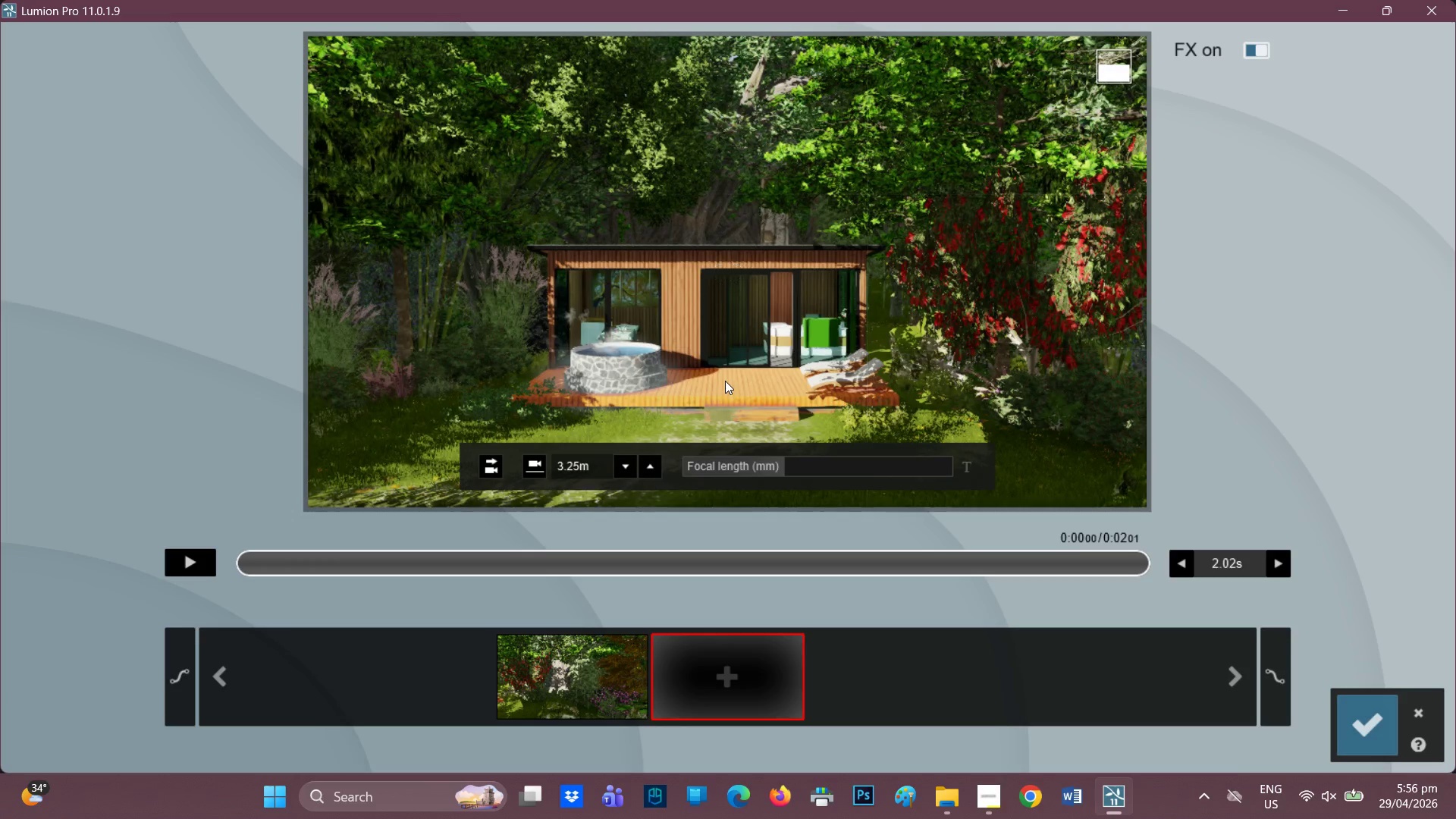 
left_click([734, 698])
 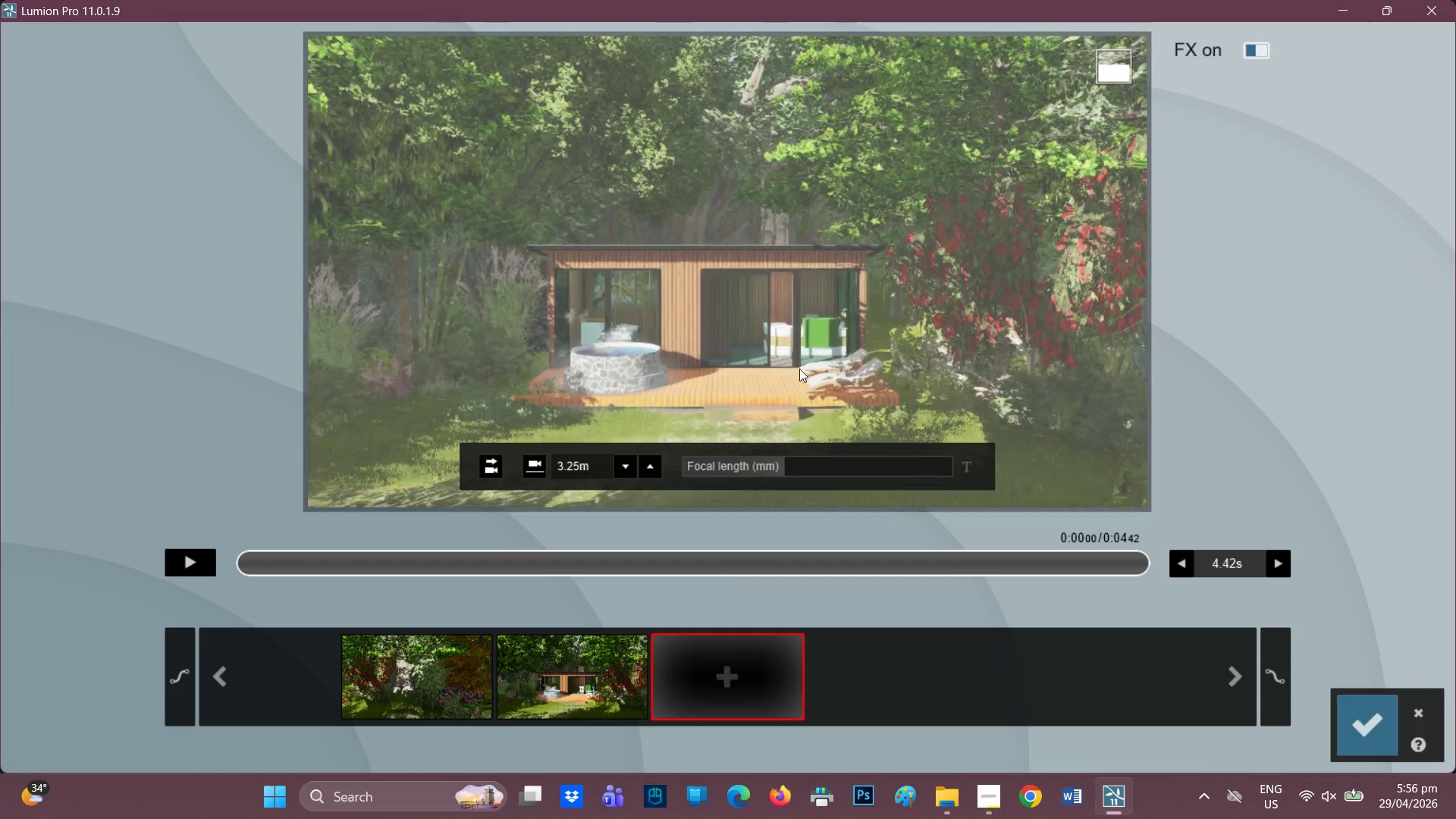 
scroll: coordinate [806, 376], scroll_direction: up, amount: 3.0
 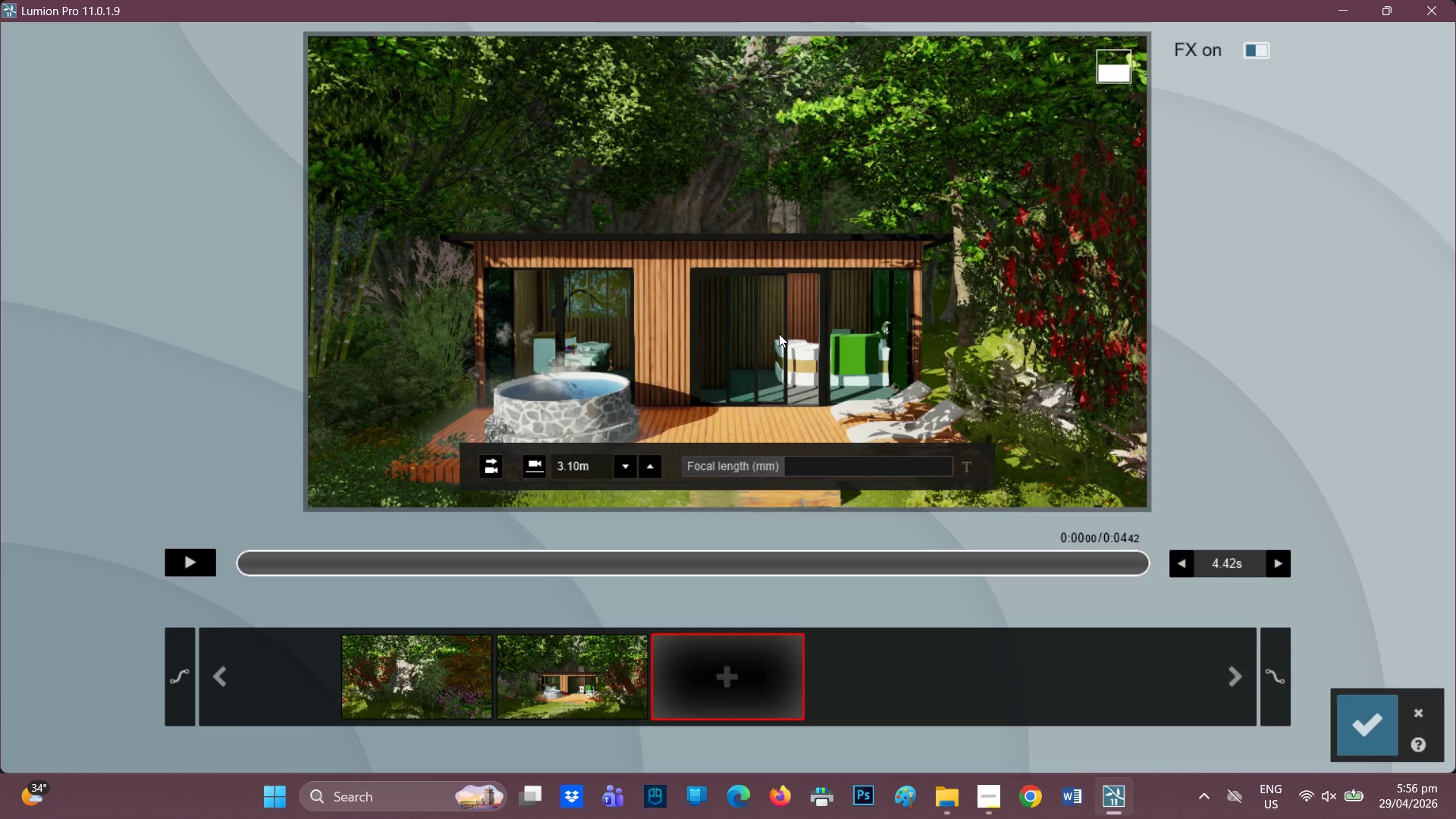 
key(E)
 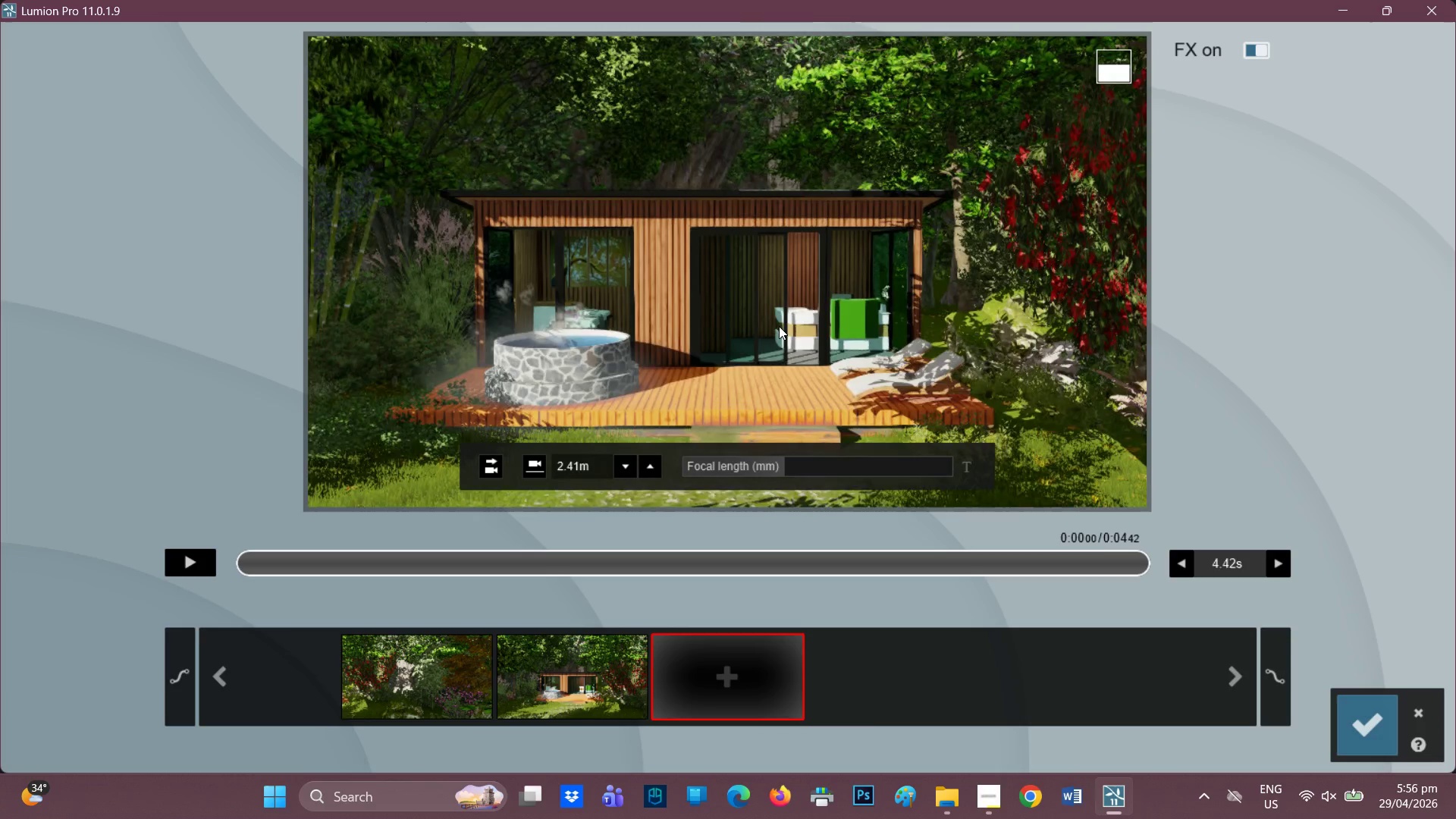 
scroll: coordinate [779, 322], scroll_direction: up, amount: 2.0
 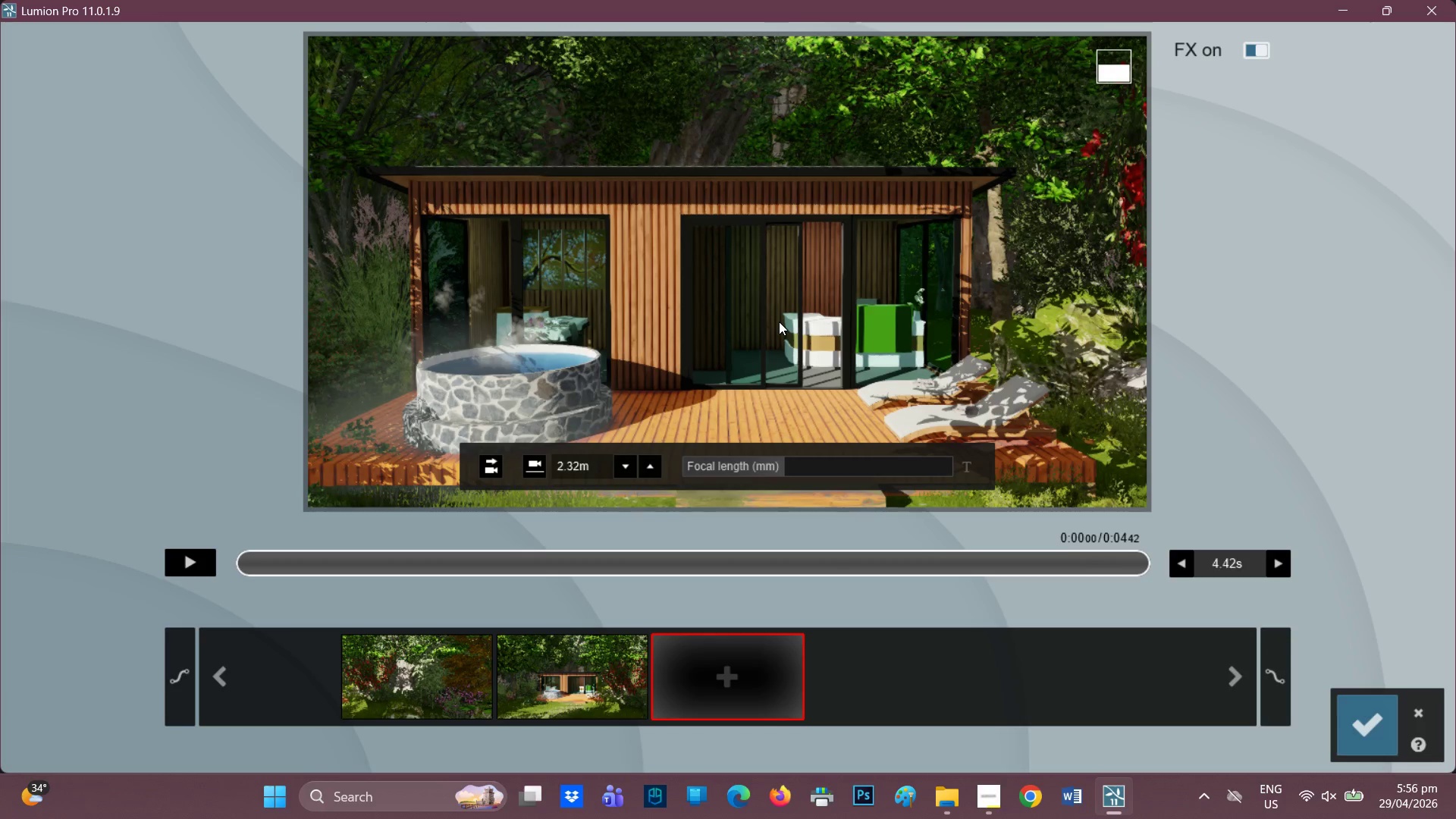 
key(A)
 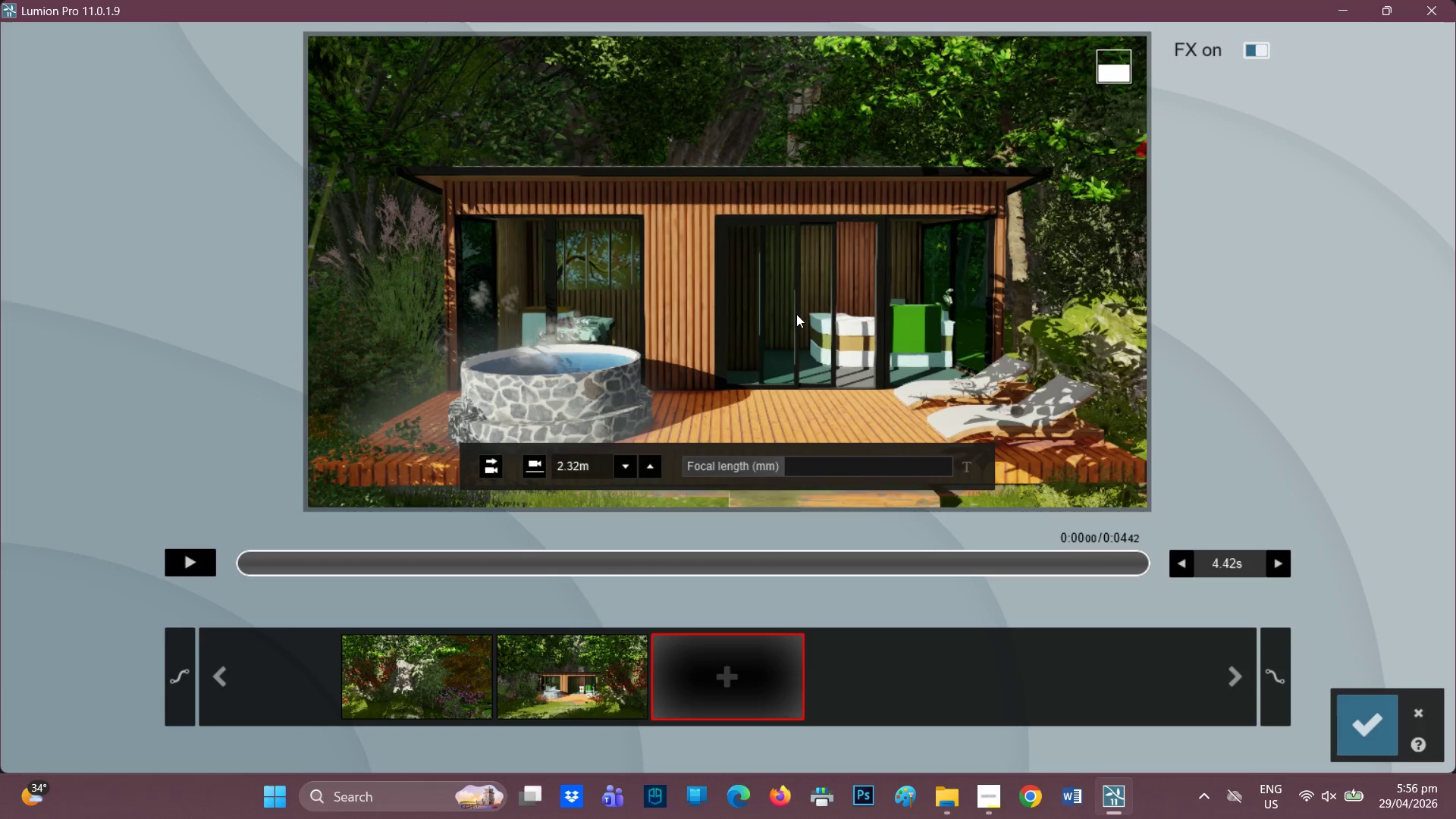 
left_click([823, 307])
 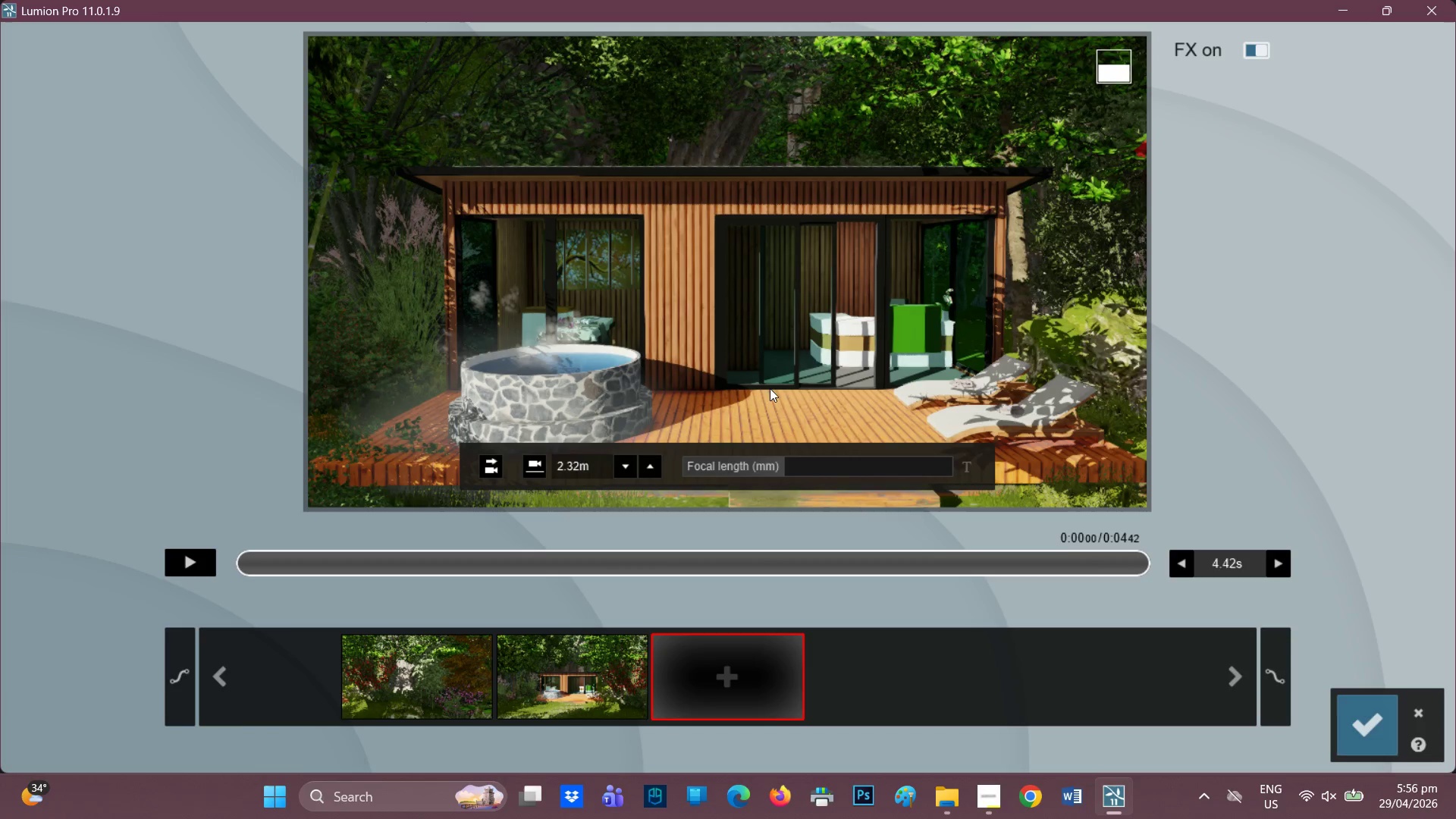 
left_click([764, 710])
 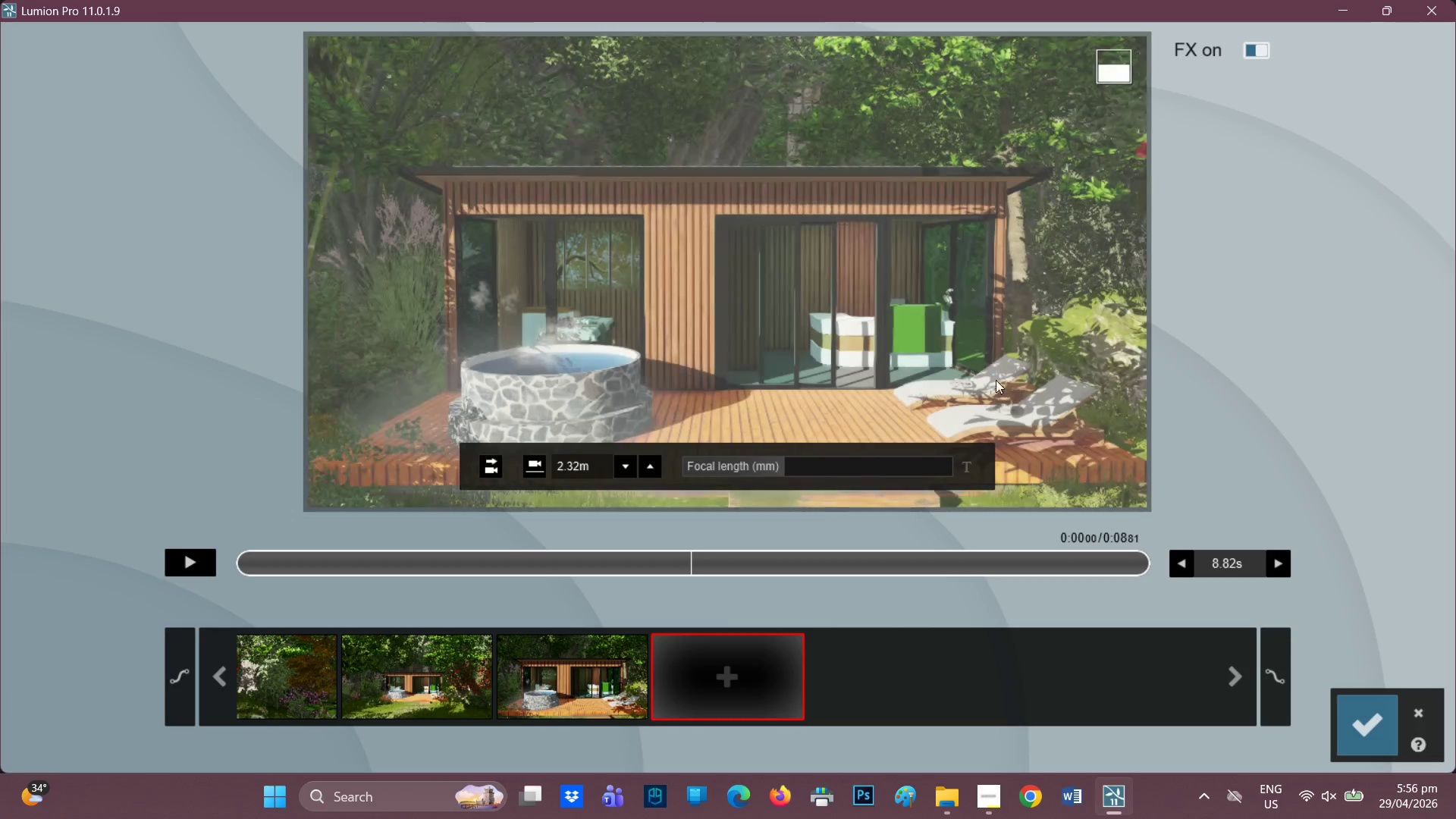 
key(D)
 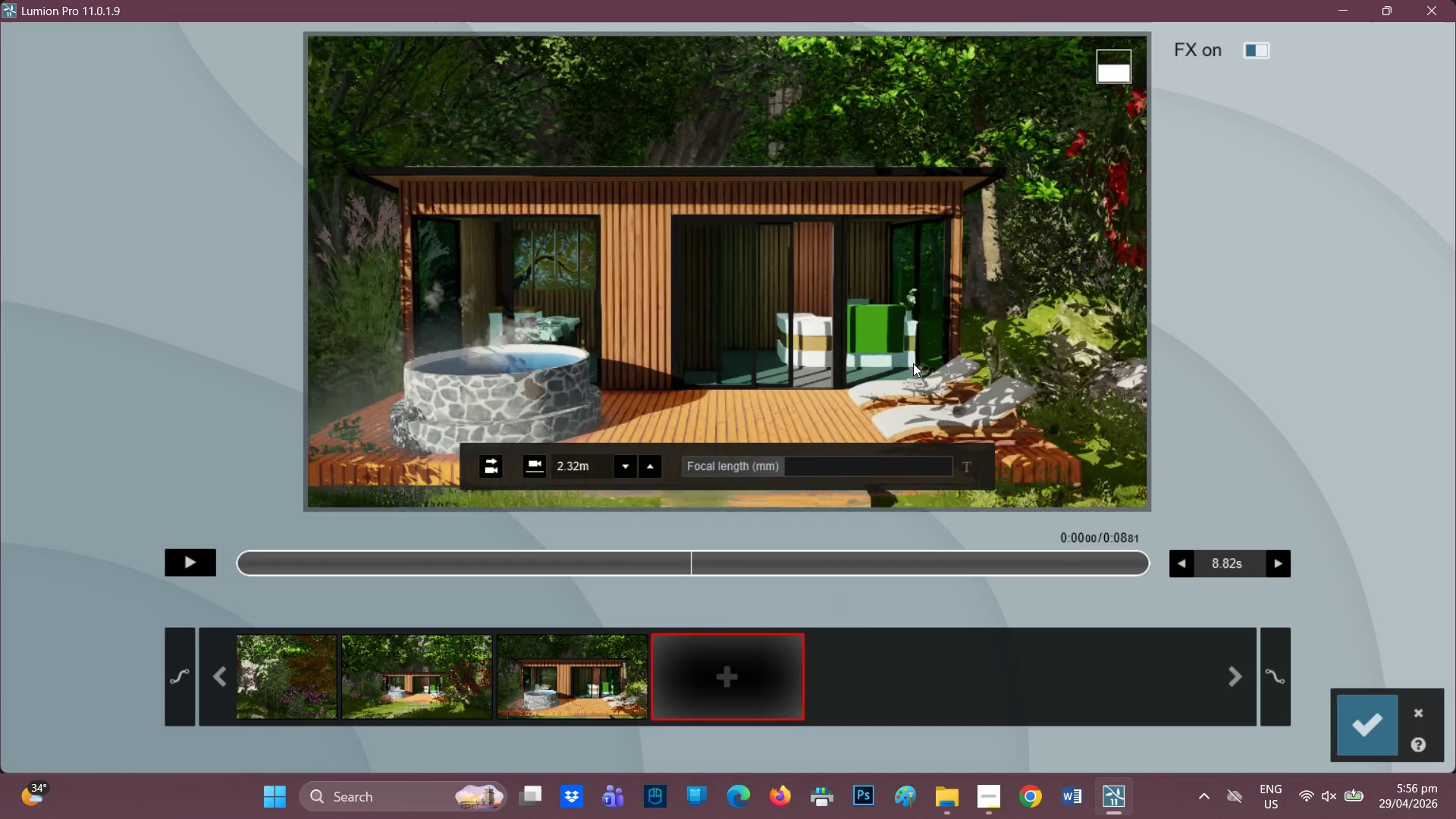 
scroll: coordinate [881, 381], scroll_direction: up, amount: 4.0
 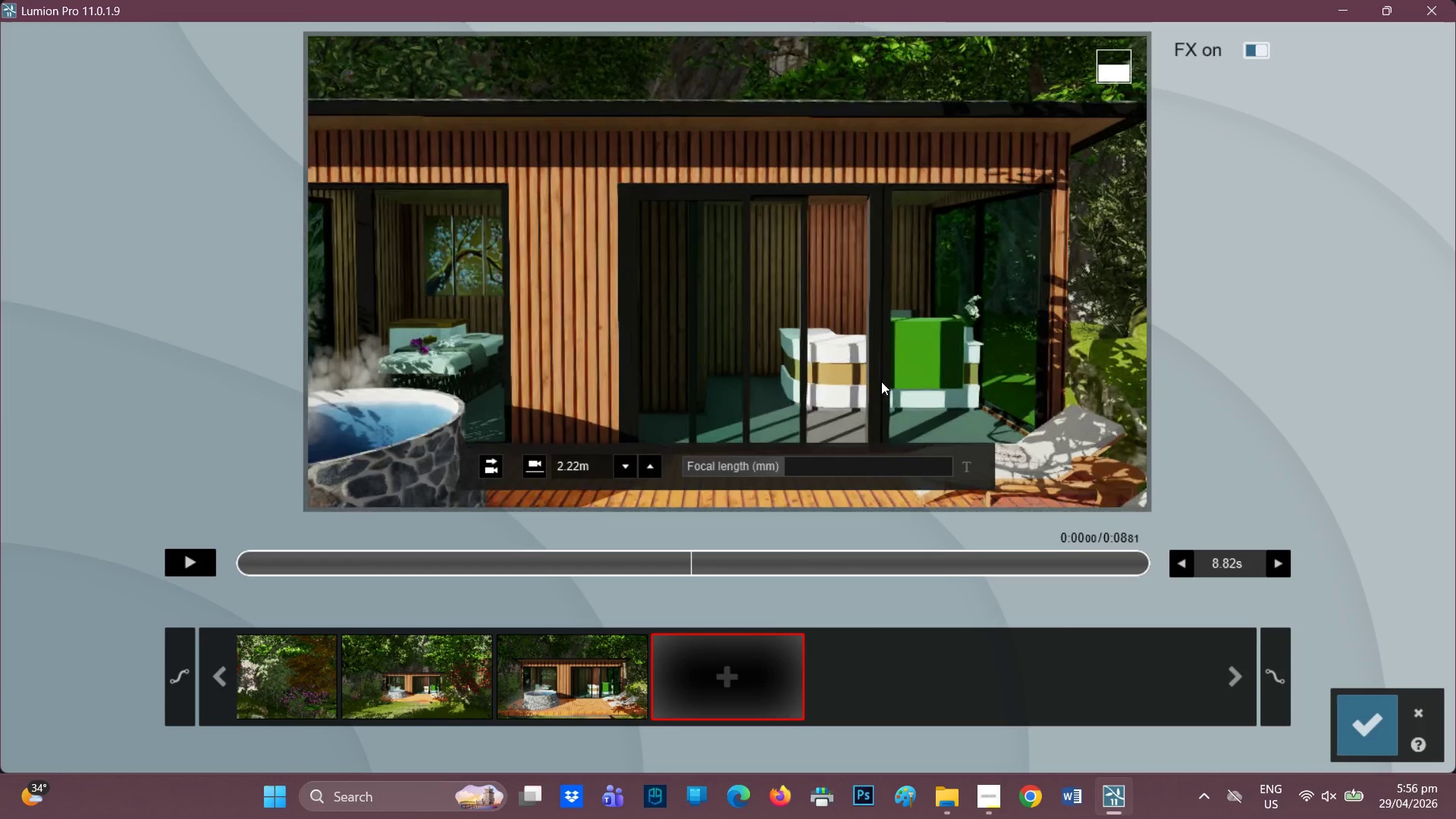 
key(D)
 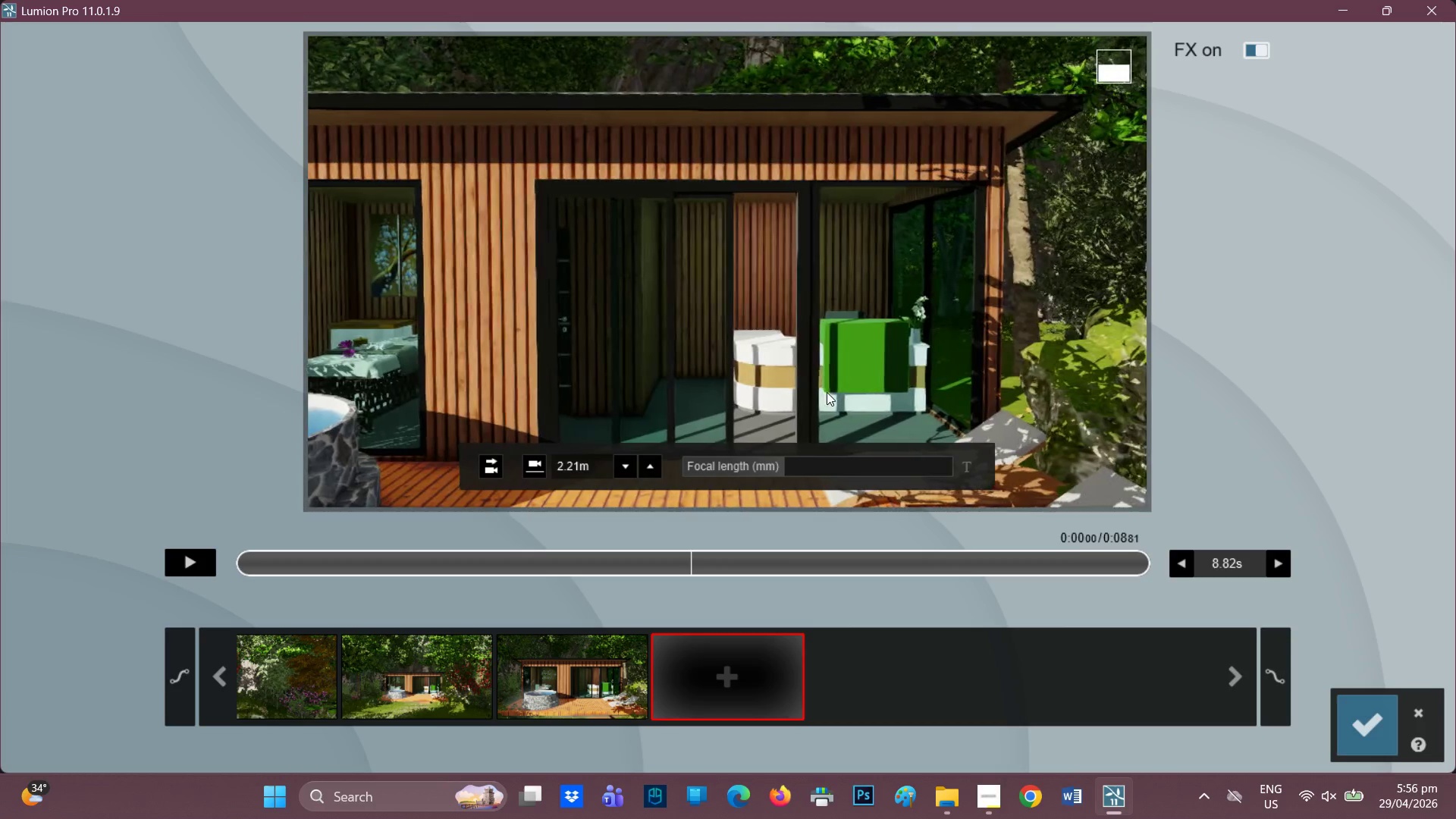 
scroll: coordinate [824, 392], scroll_direction: up, amount: 1.0
 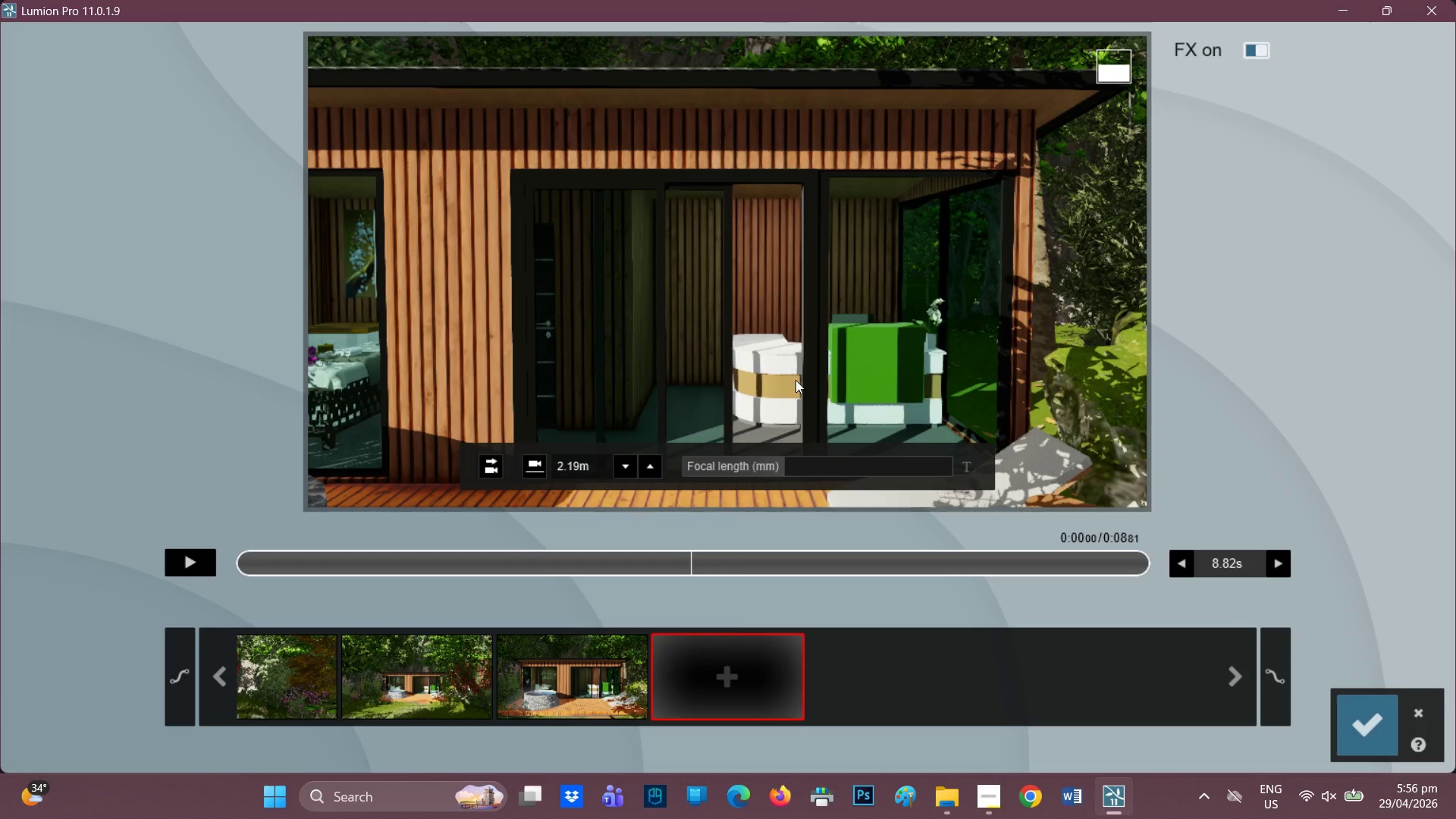 
left_click([743, 694])
 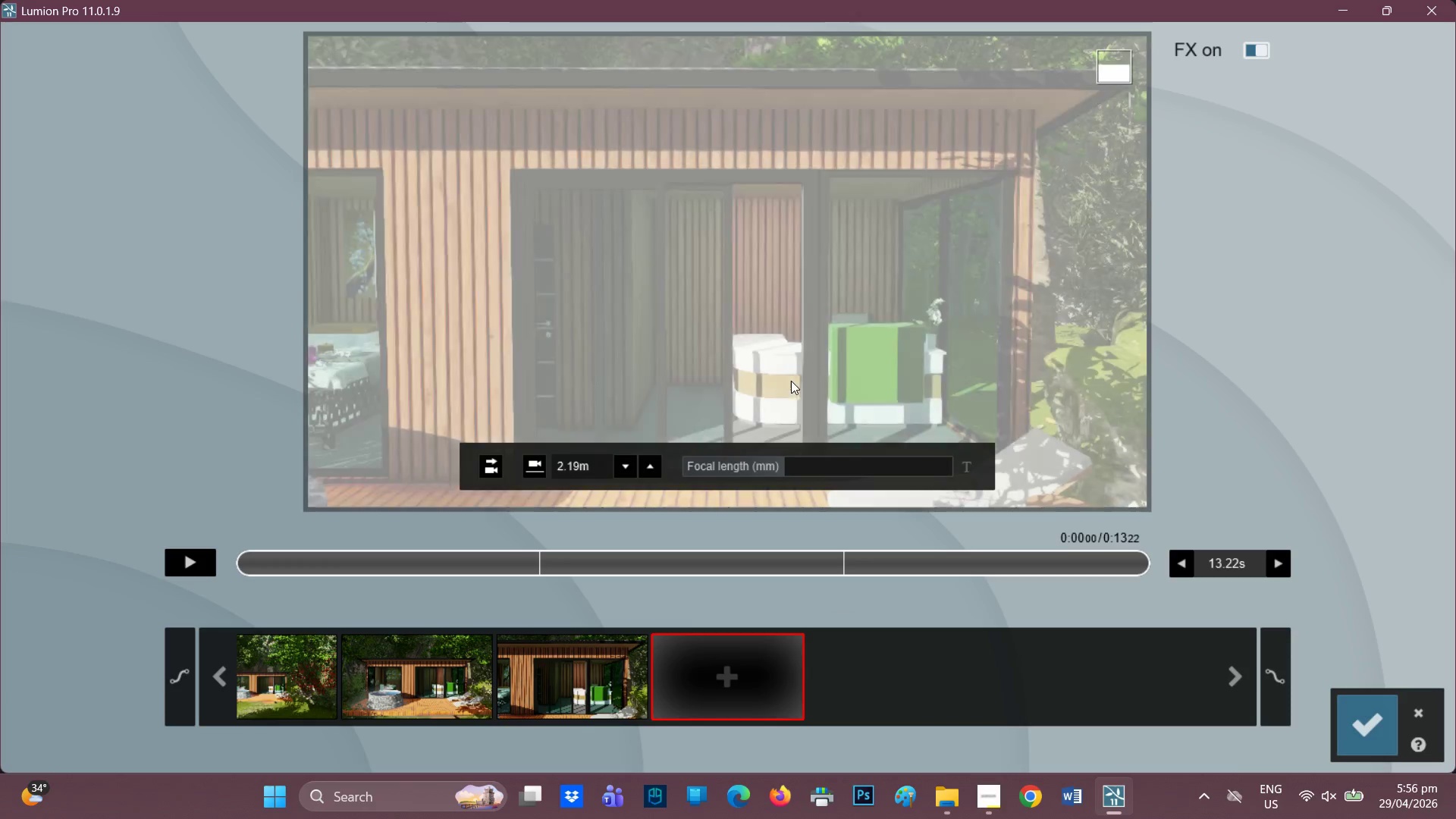 
scroll: coordinate [782, 415], scroll_direction: up, amount: 22.0
 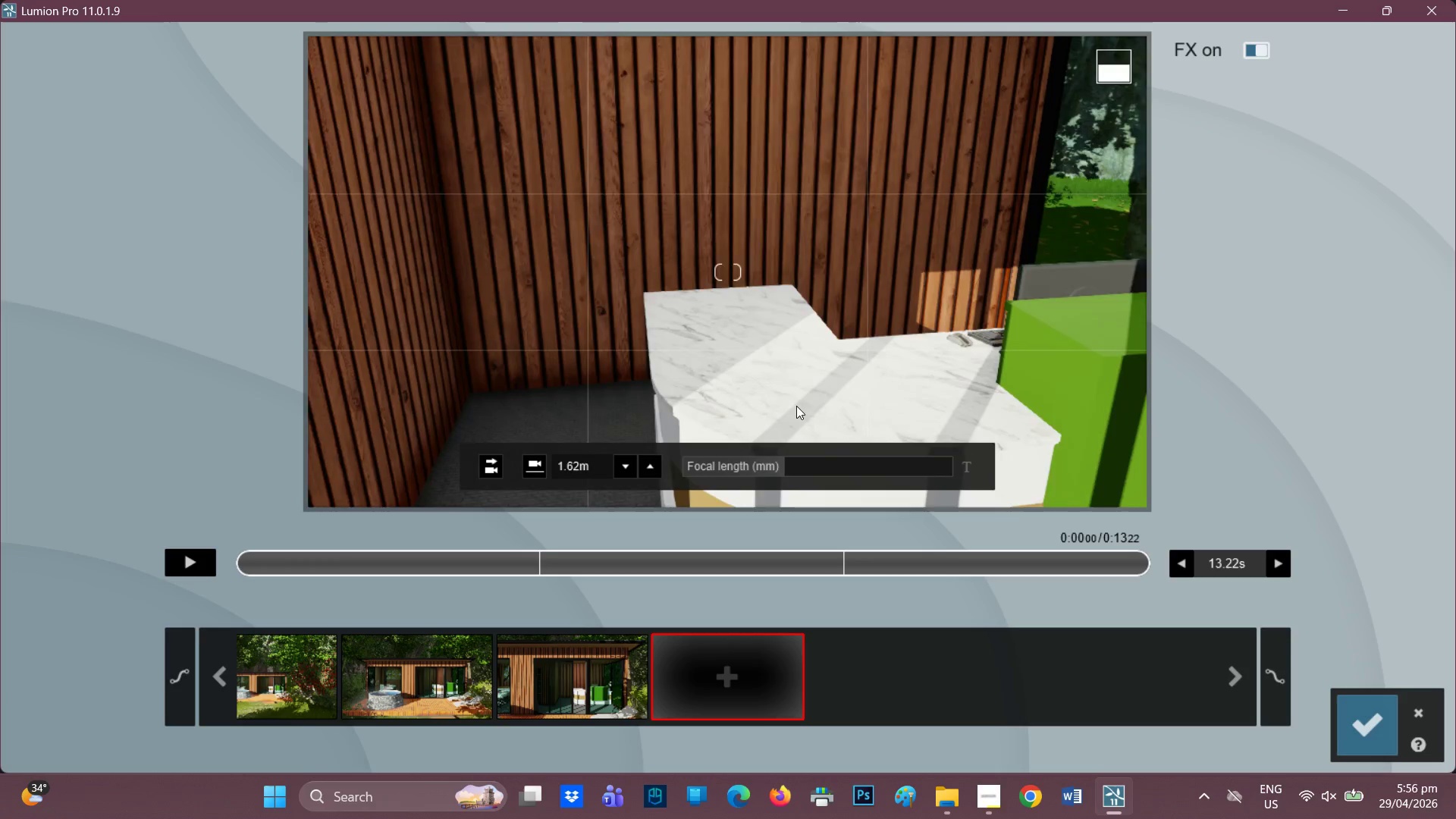 
scroll: coordinate [780, 384], scroll_direction: down, amount: 3.0
 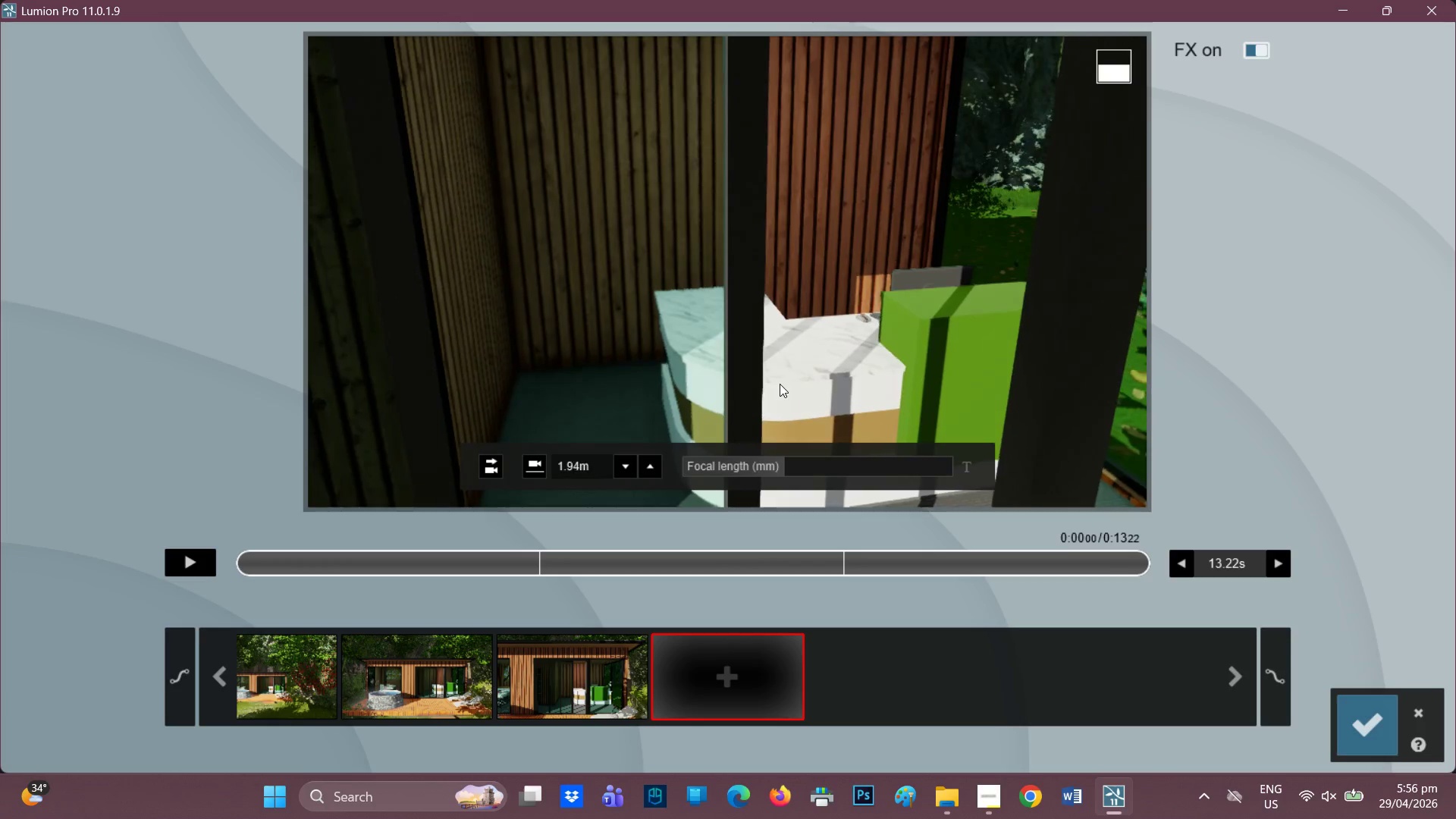 
key(E)
 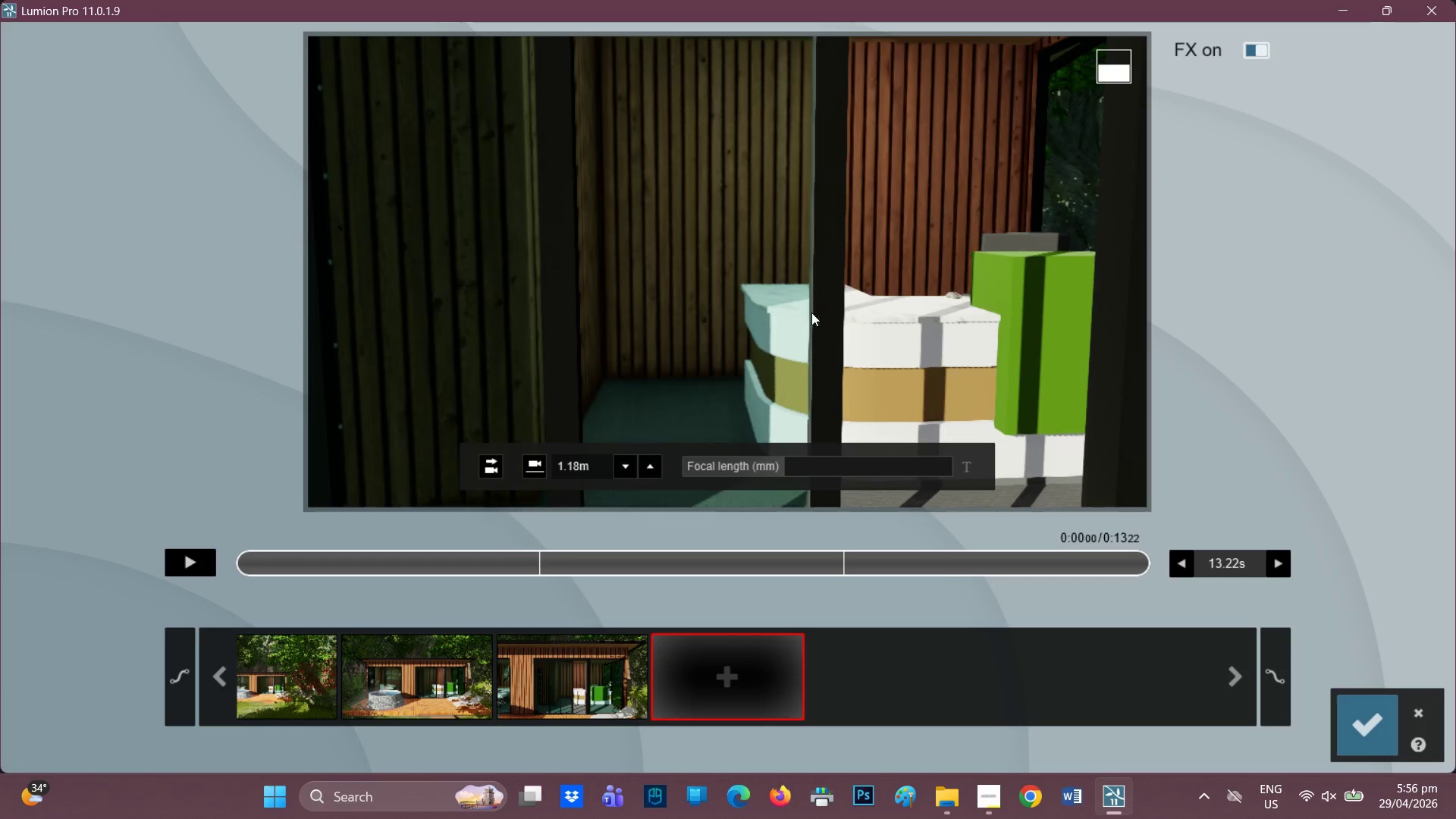 
key(D)
 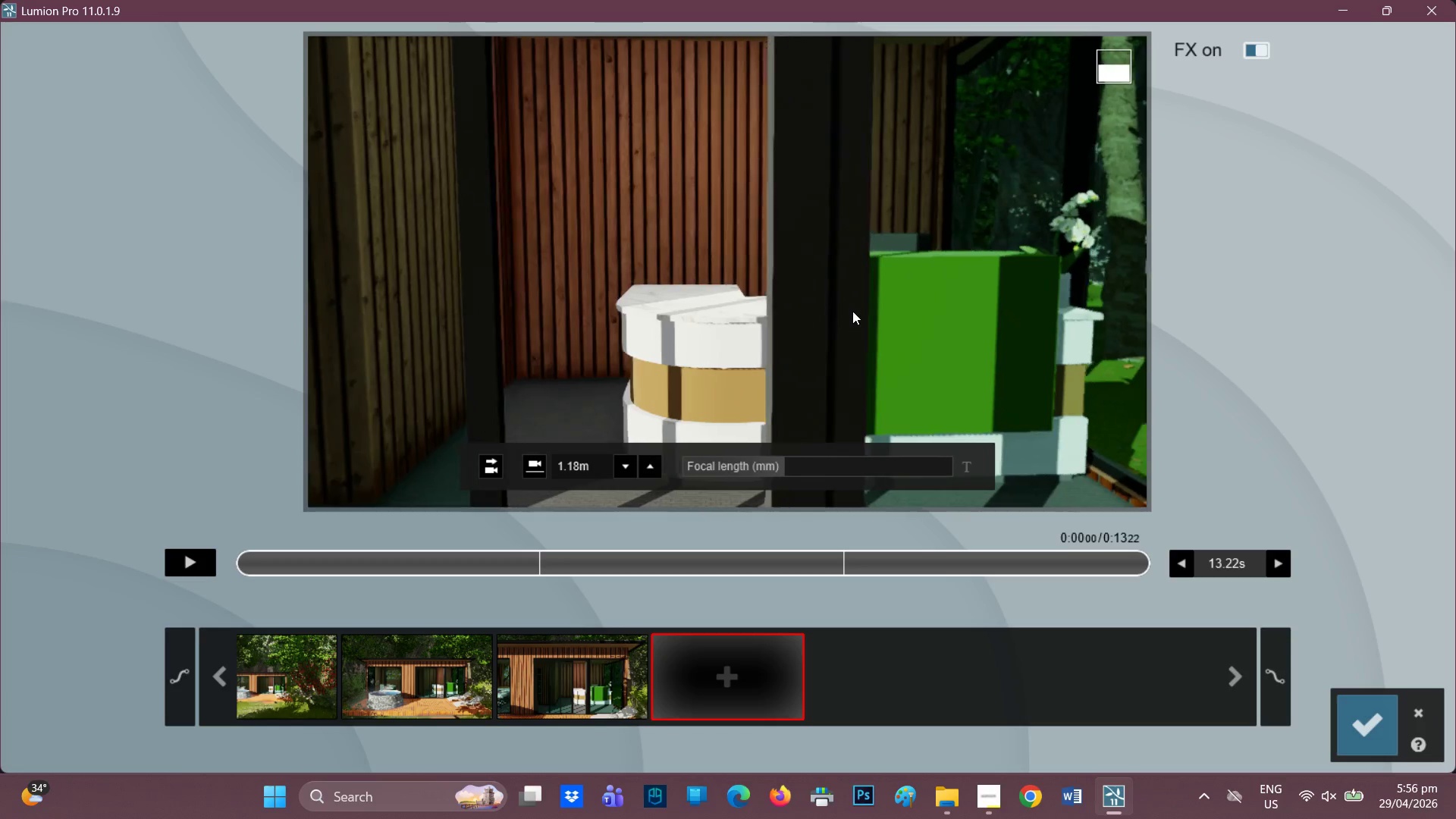 
scroll: coordinate [809, 307], scroll_direction: up, amount: 3.0
 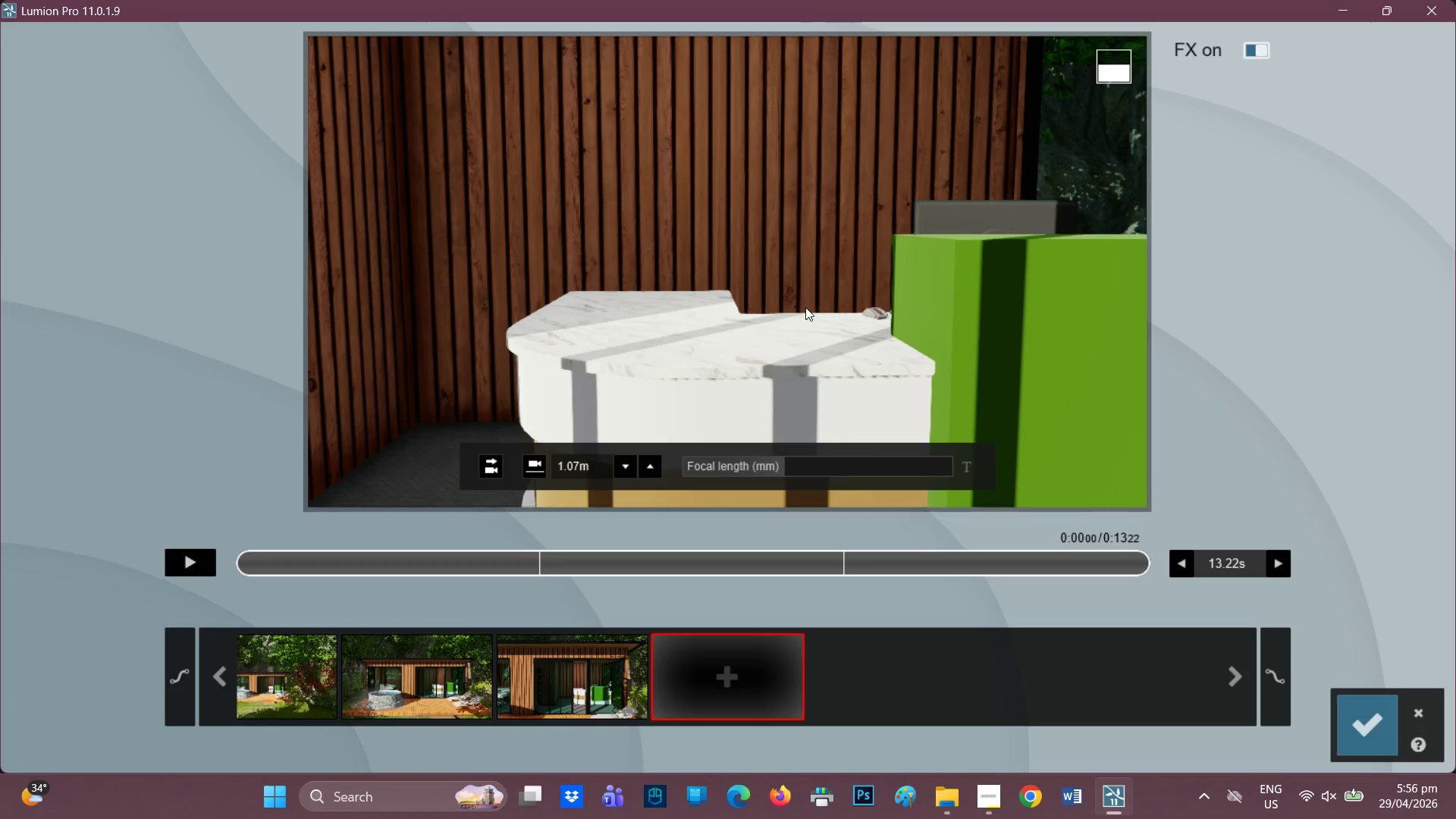 
key(Q)
 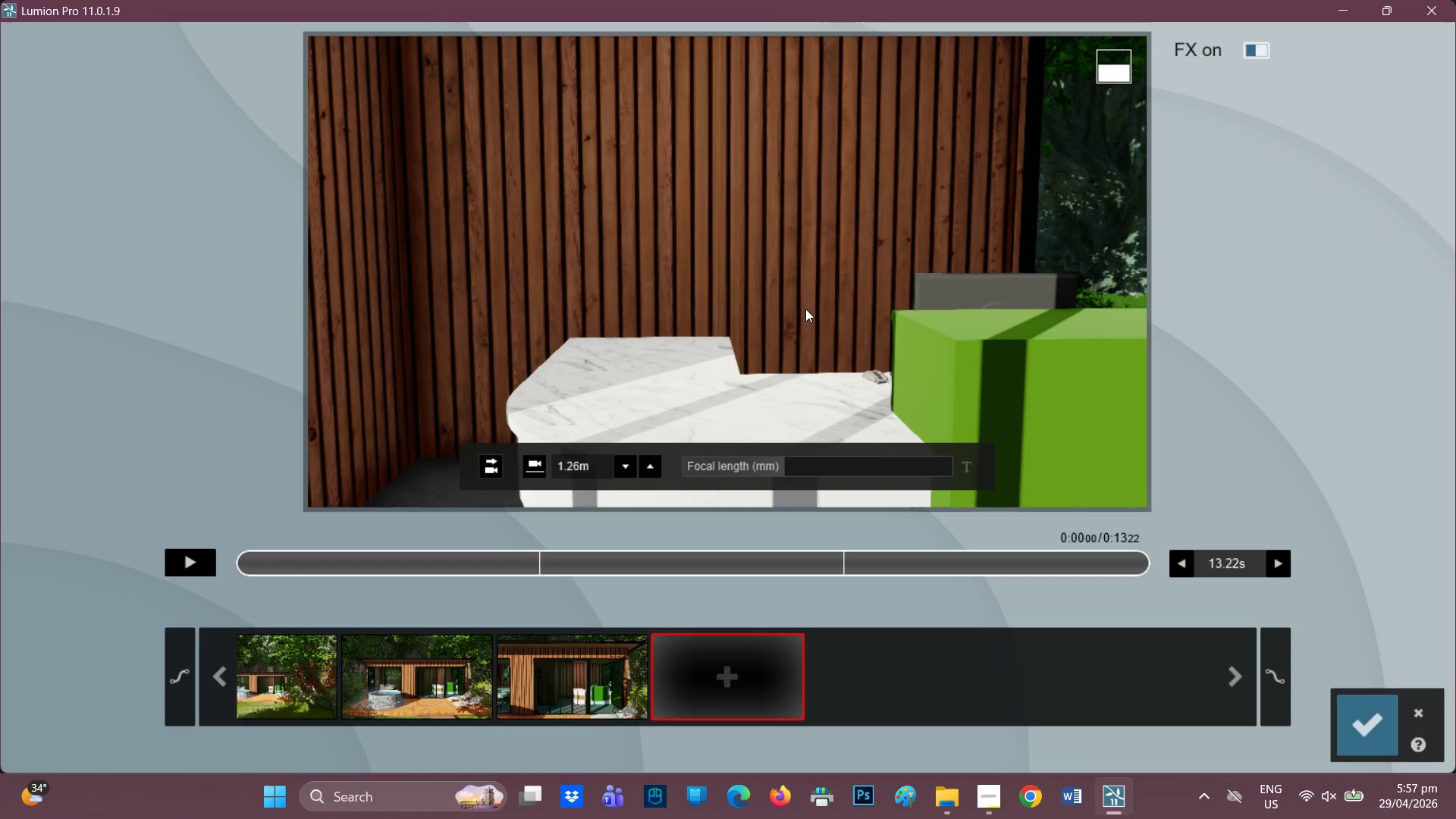 
scroll: coordinate [805, 309], scroll_direction: none, amount: 0.0
 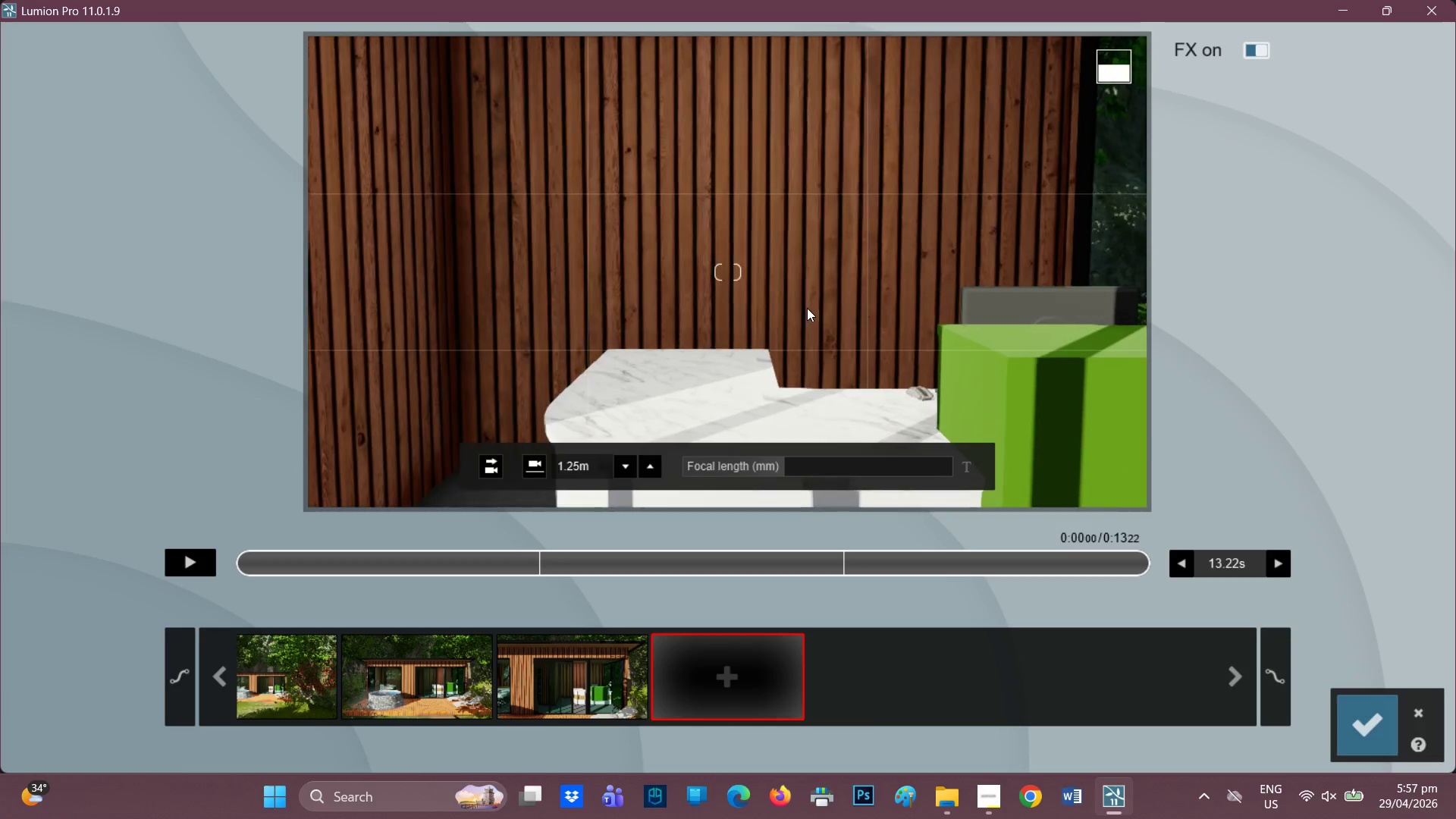 
wait(6.81)
 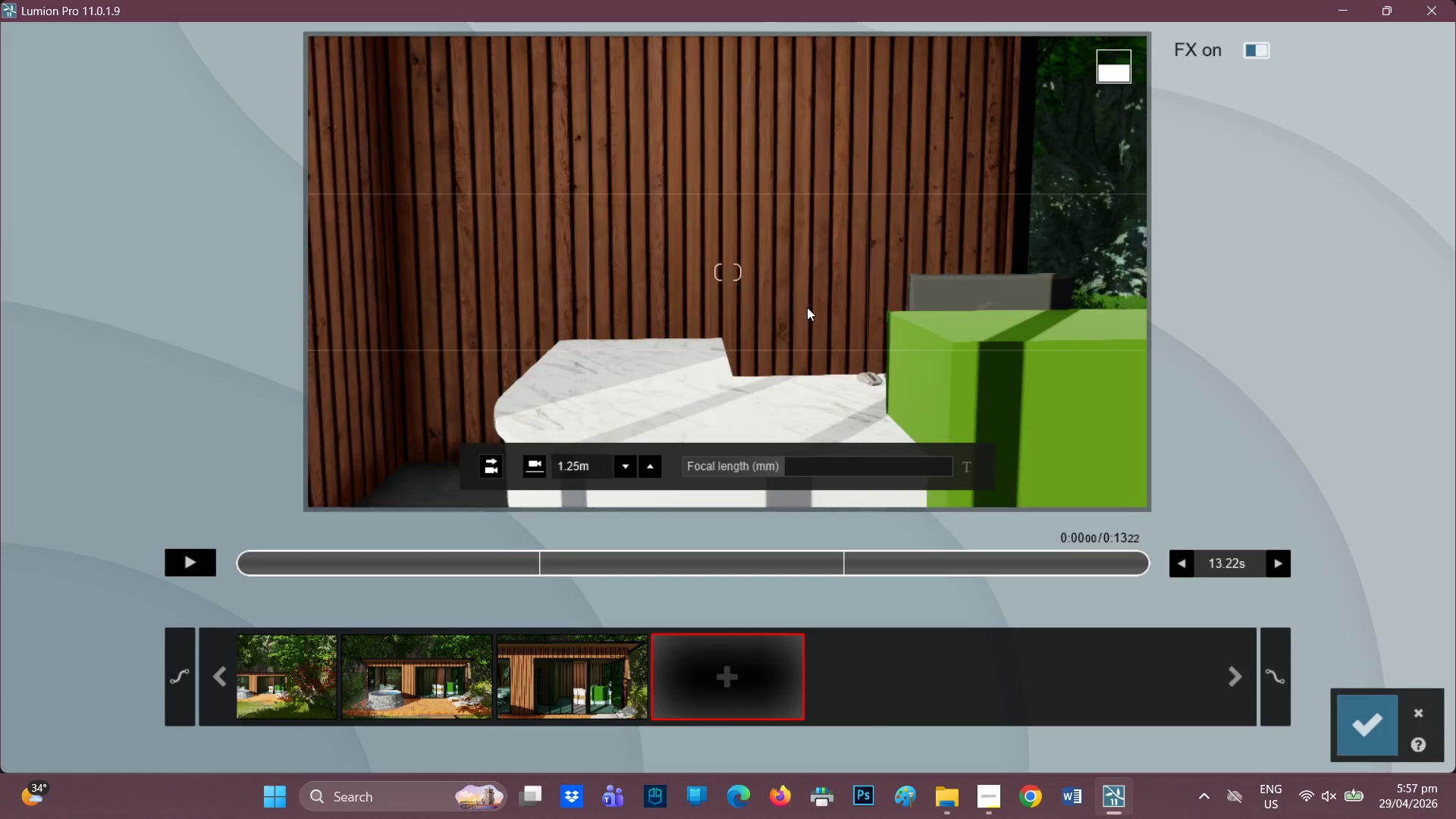 
left_click([695, 688])
 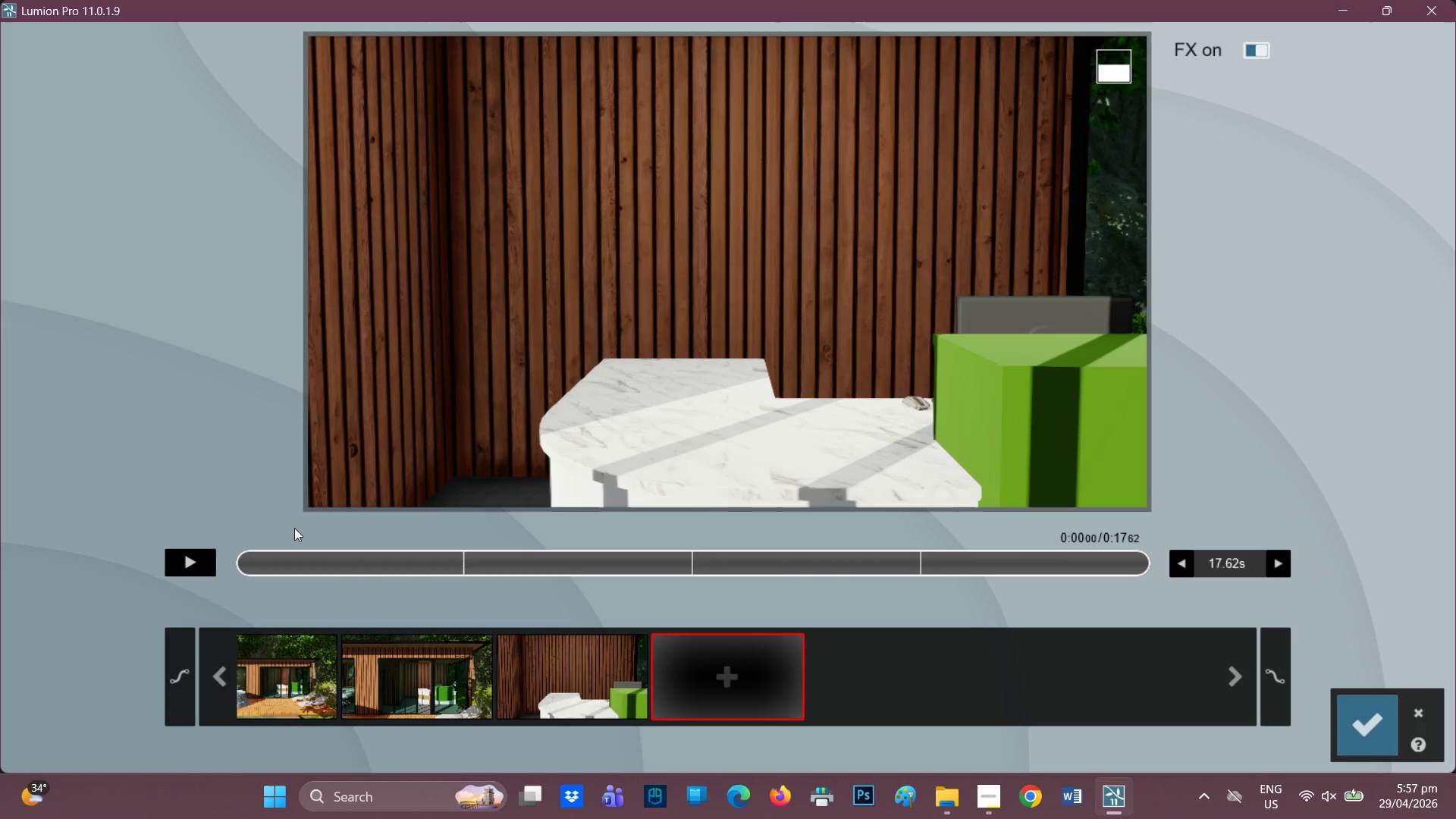 
left_click([190, 554])
 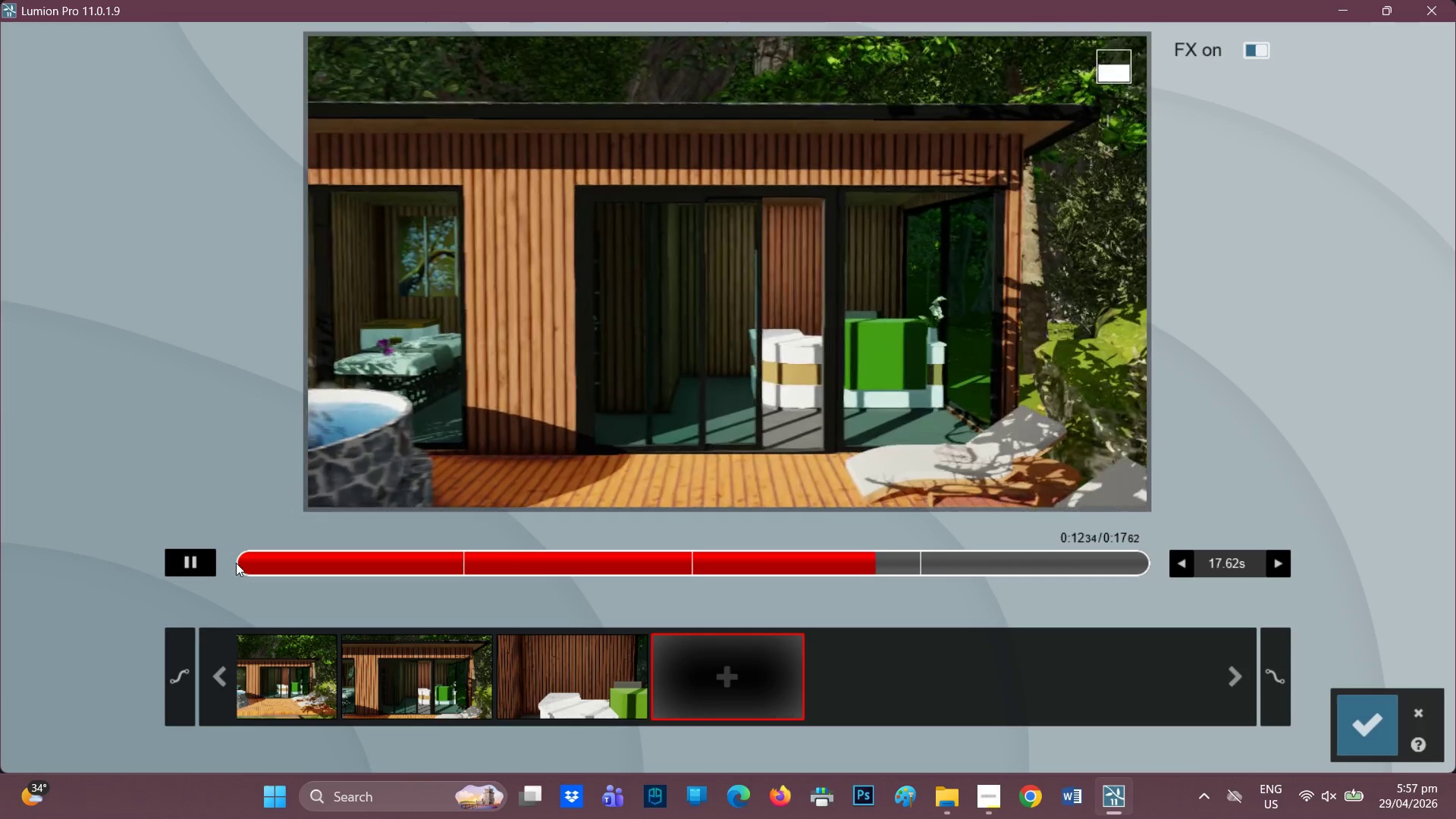 
wait(17.72)
 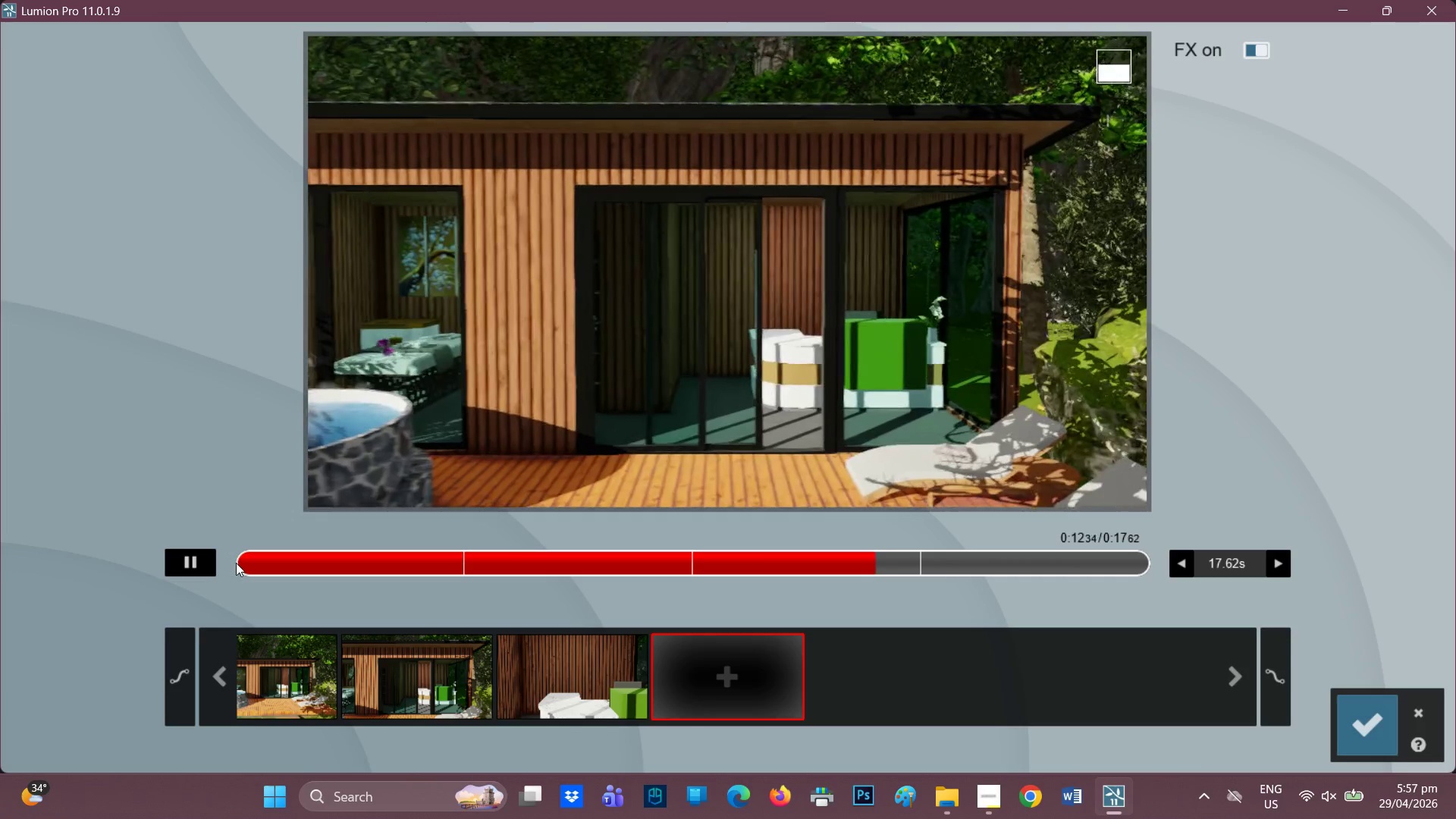 
mouse_move([1362, 723])
 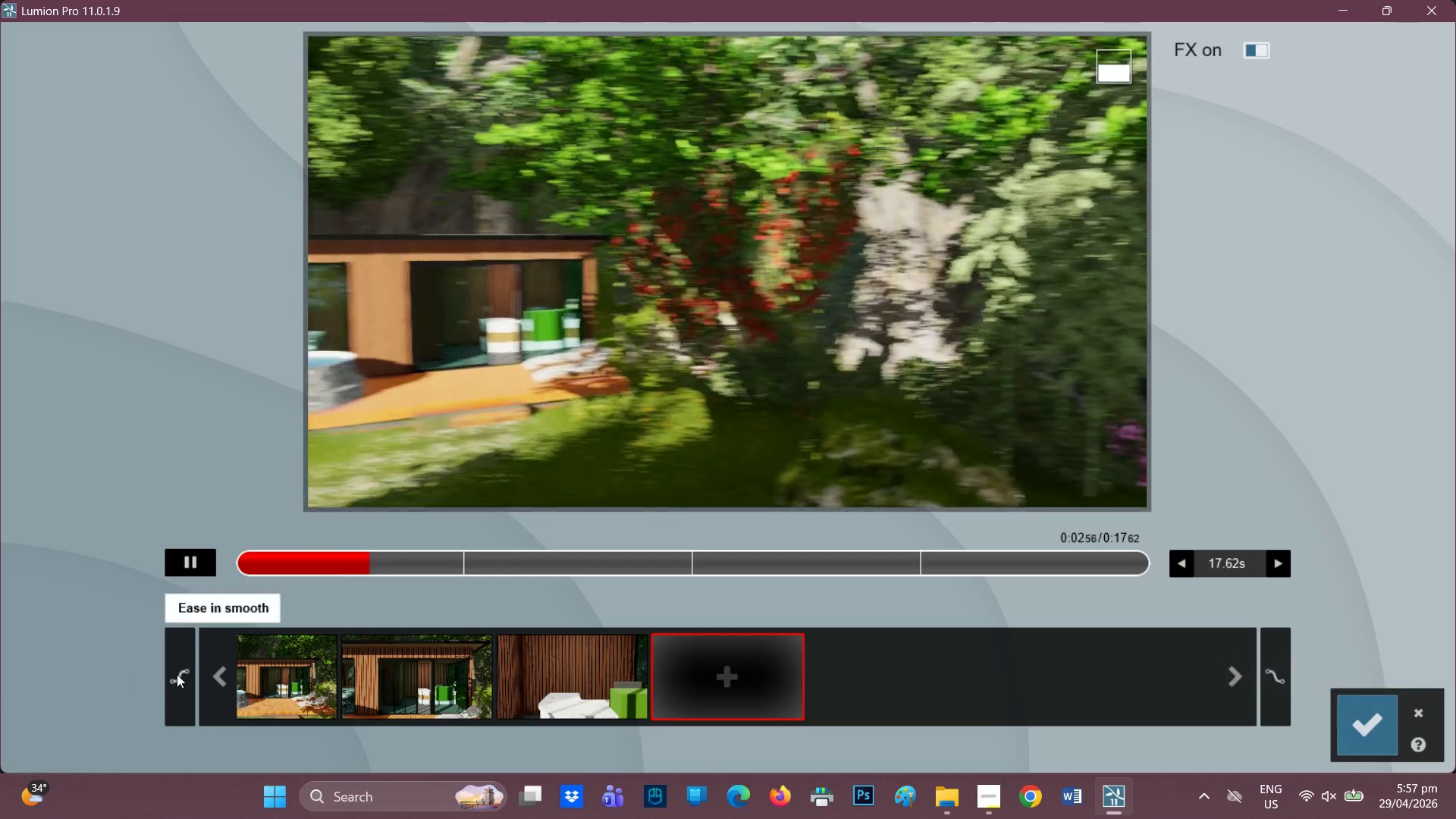 
left_click([177, 672])
 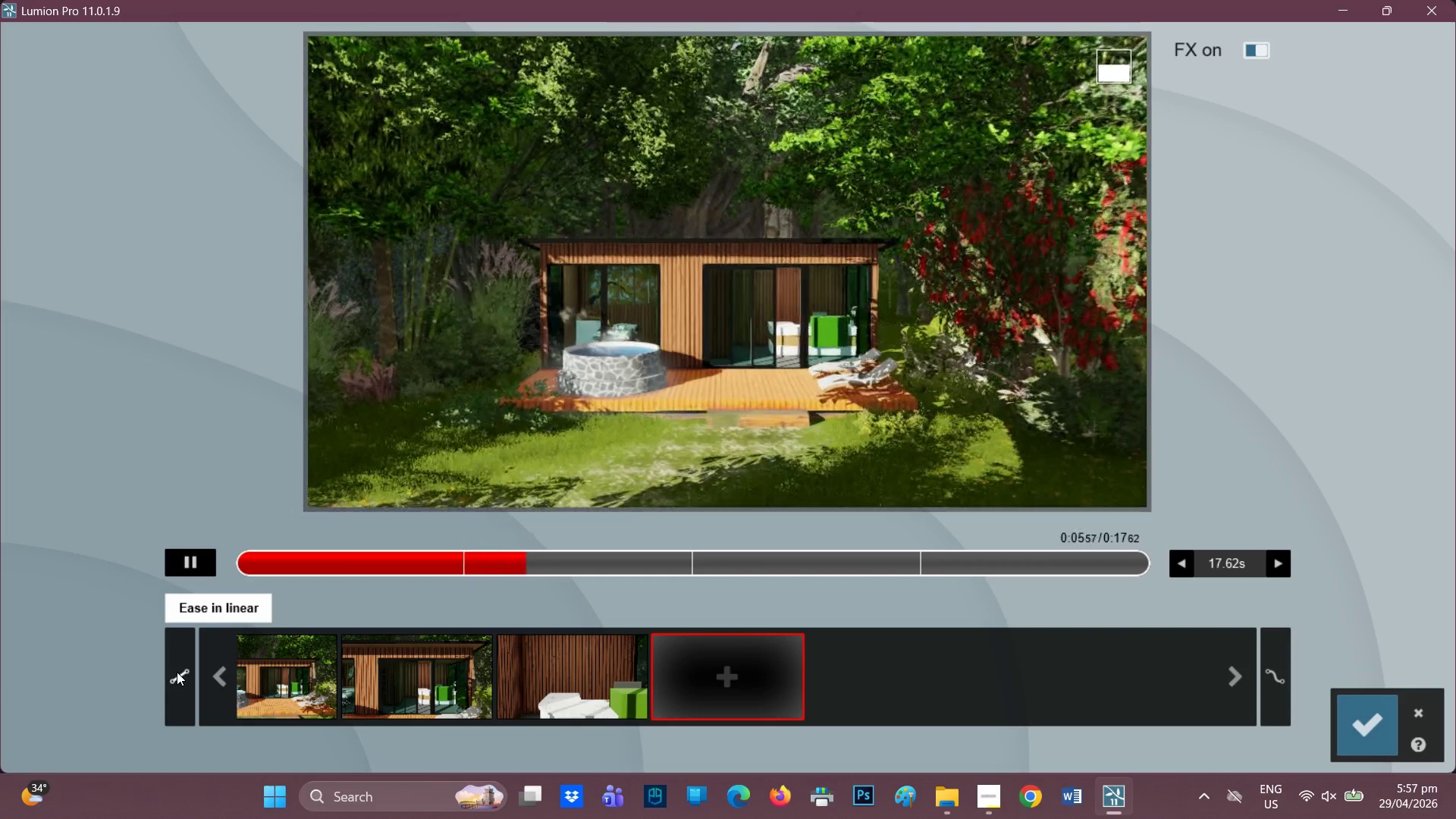 
wait(8.07)
 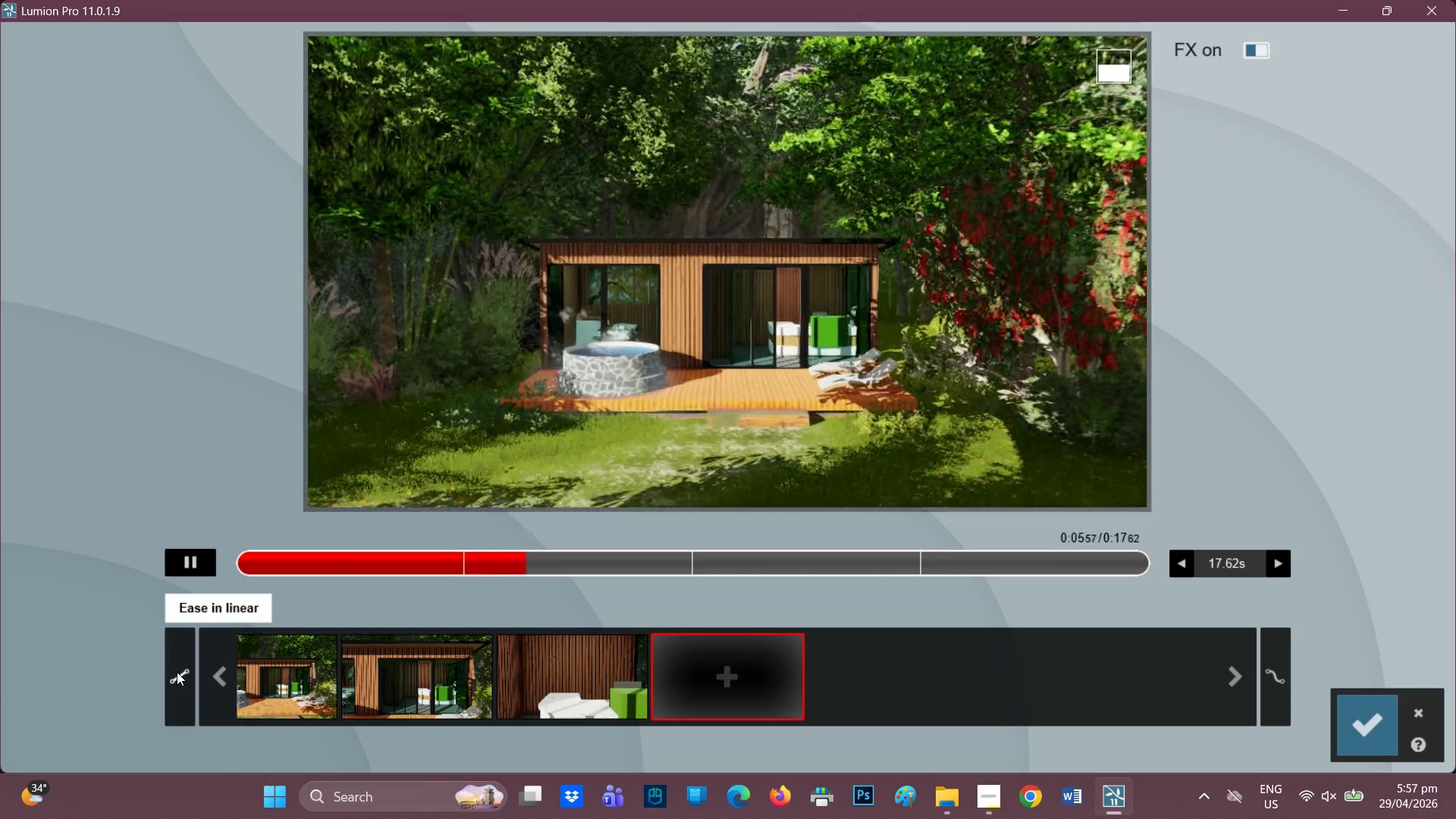 
mouse_move([183, 574])
 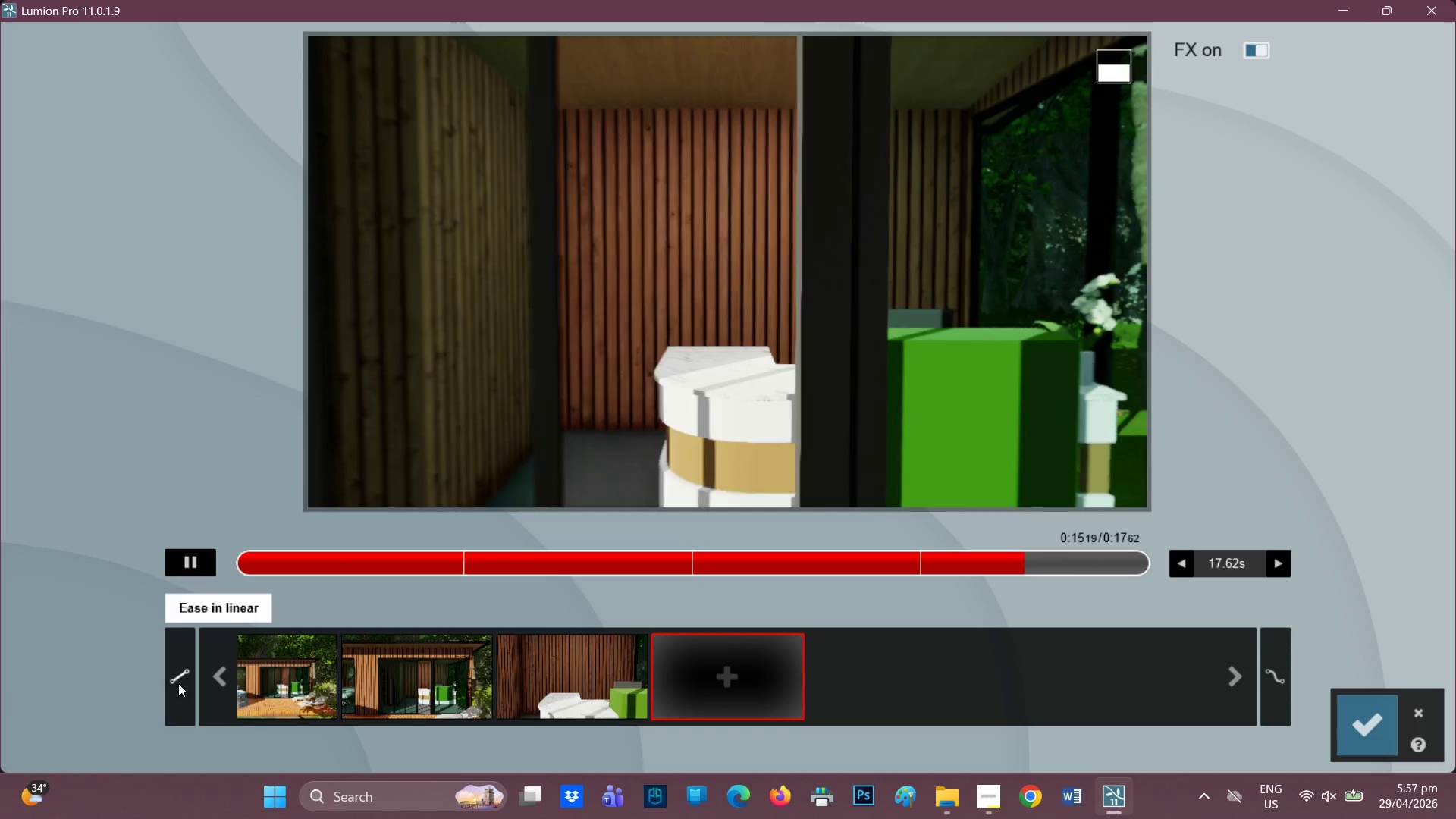 
wait(8.49)
 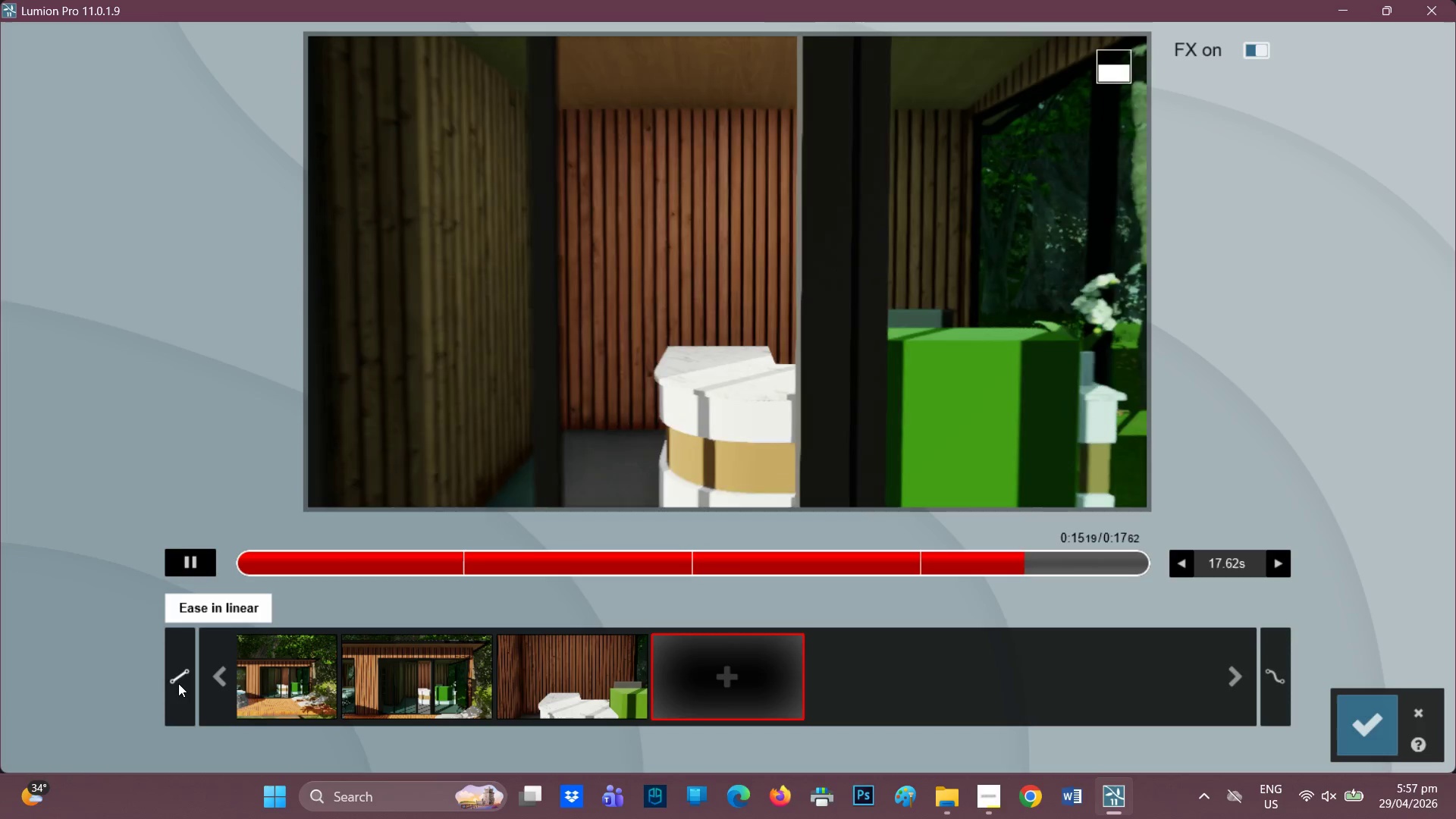 
left_click([178, 683])
 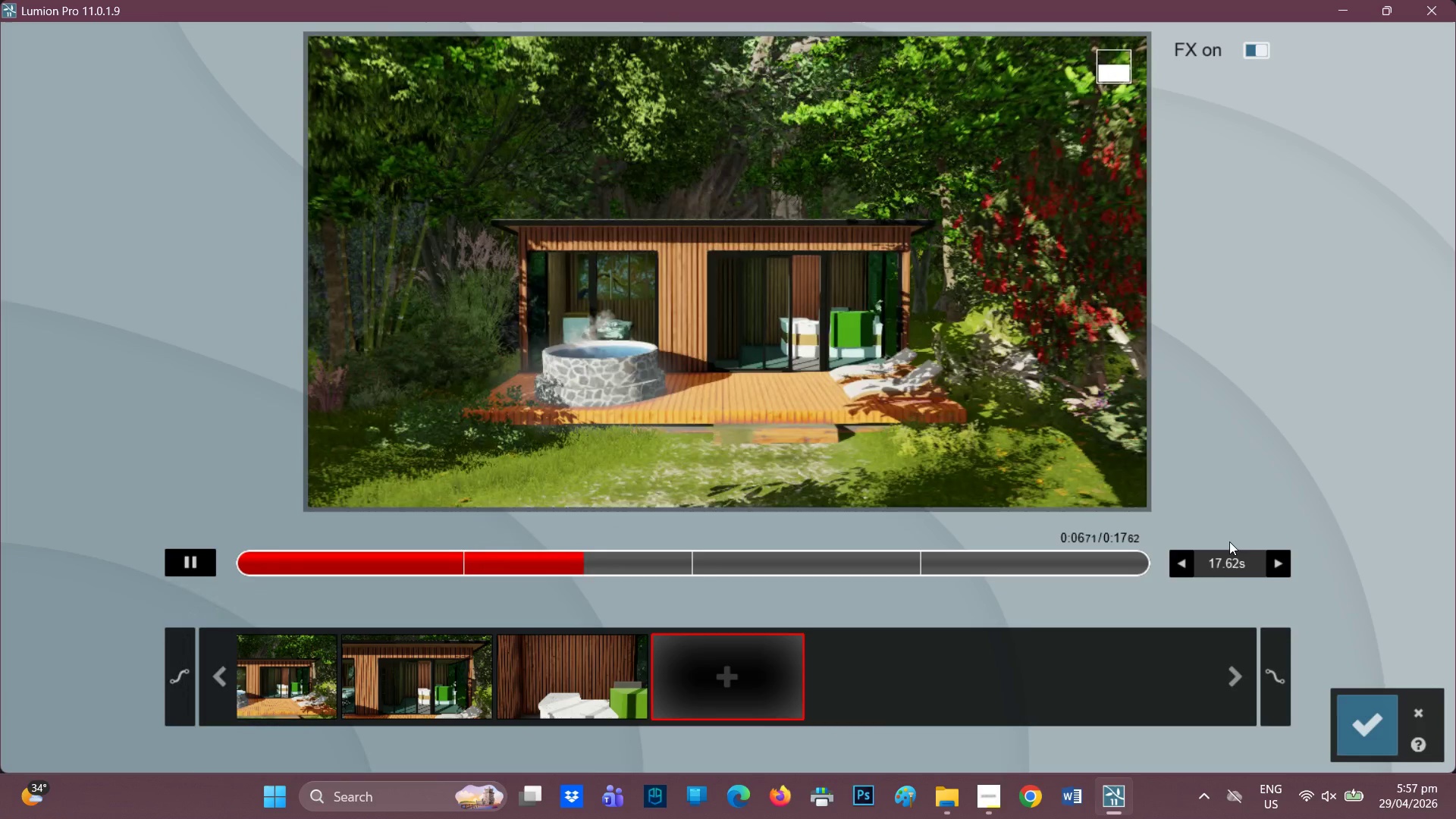 
wait(5.81)
 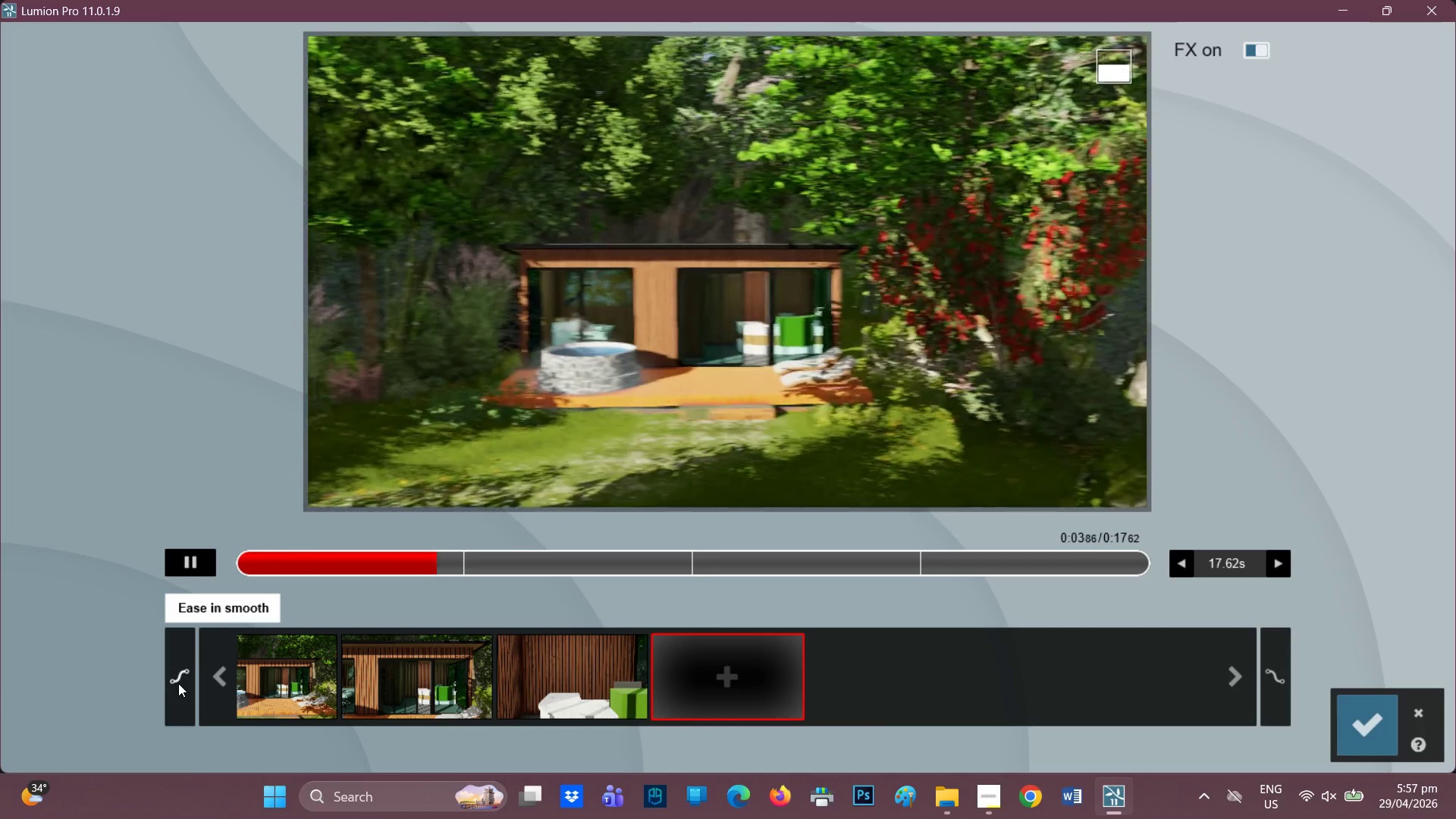 
left_click([1181, 561])
 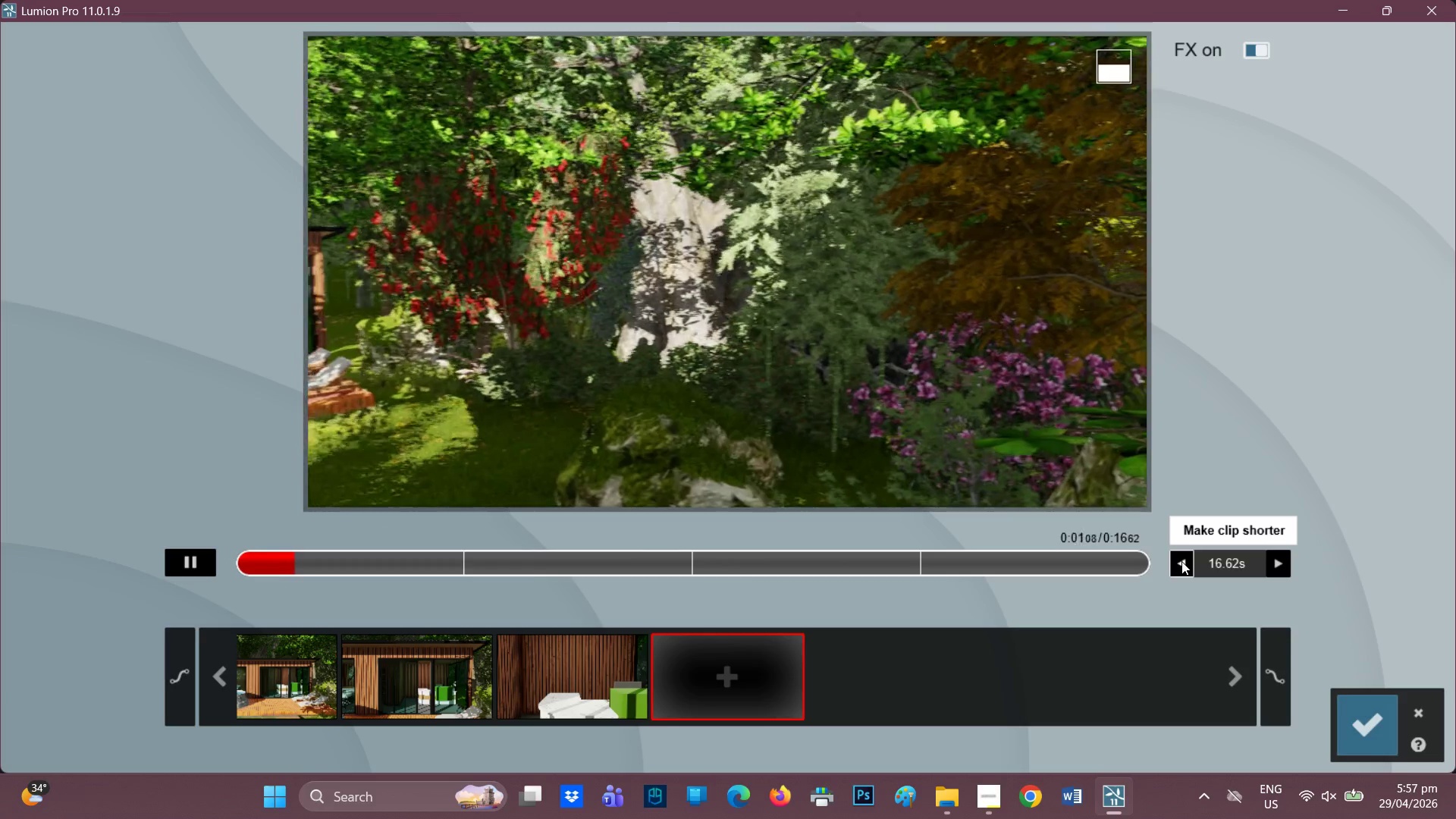 
left_click([1181, 561])
 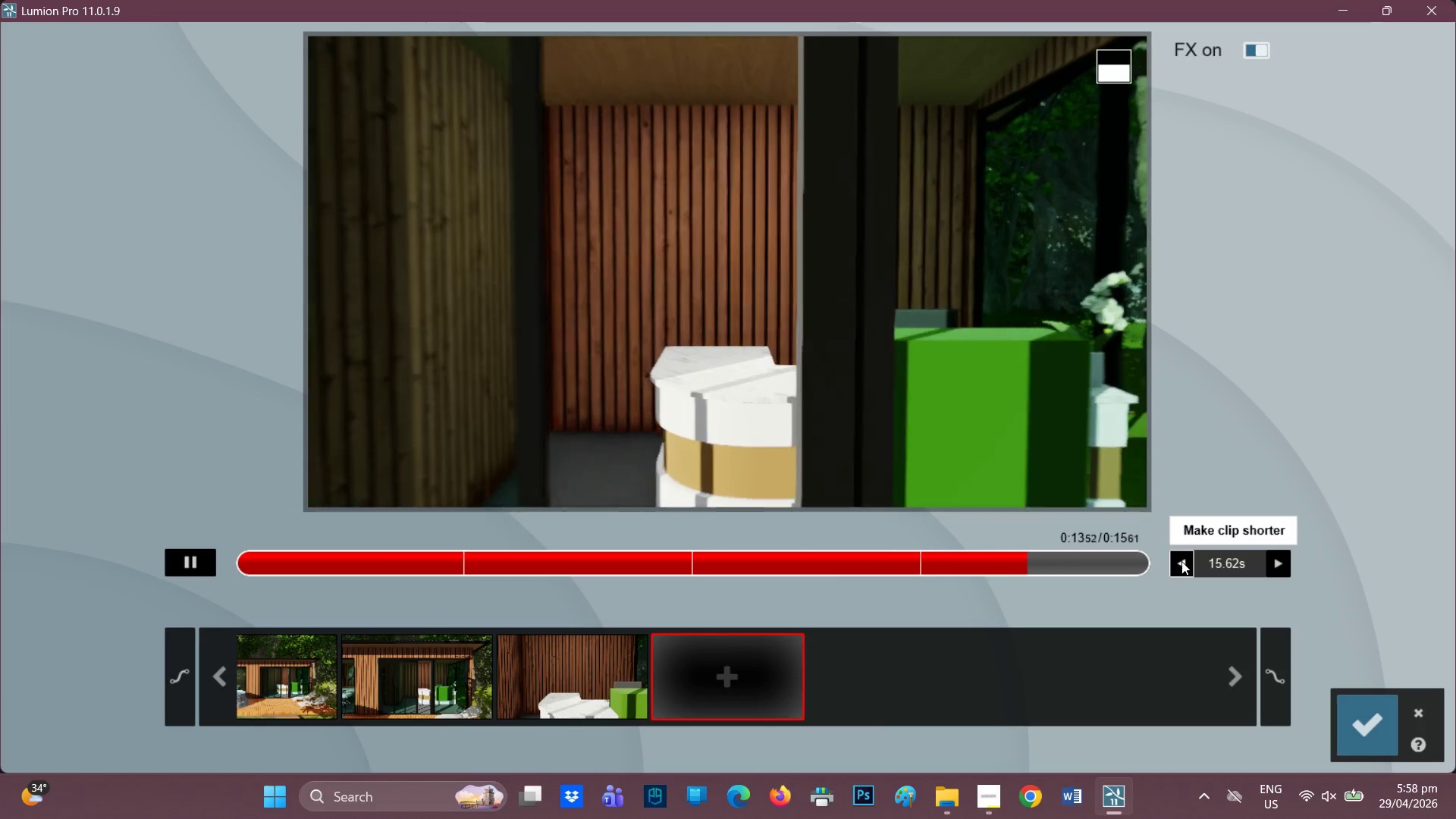 
wait(19.19)
 